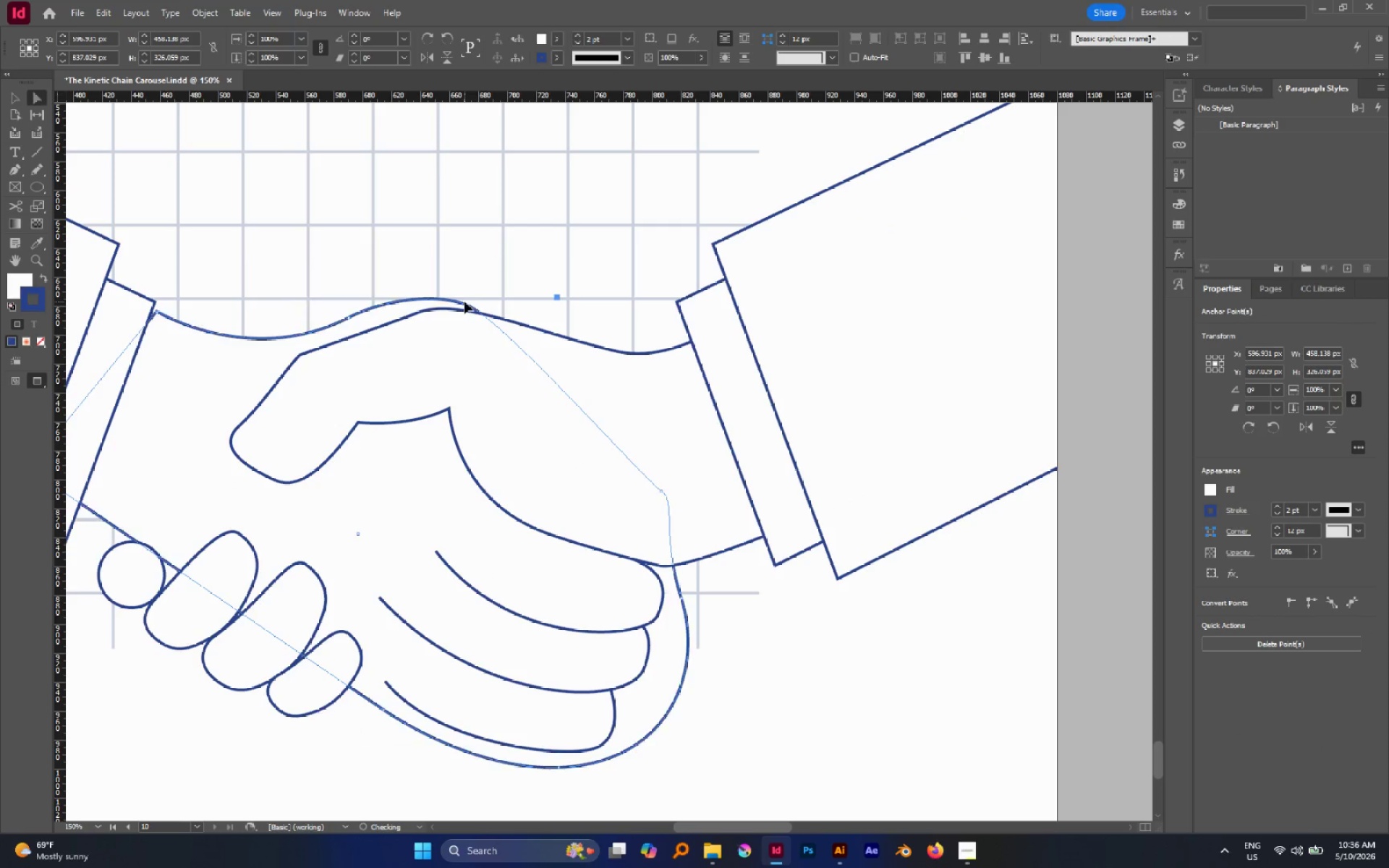 
key(Control+Z)
 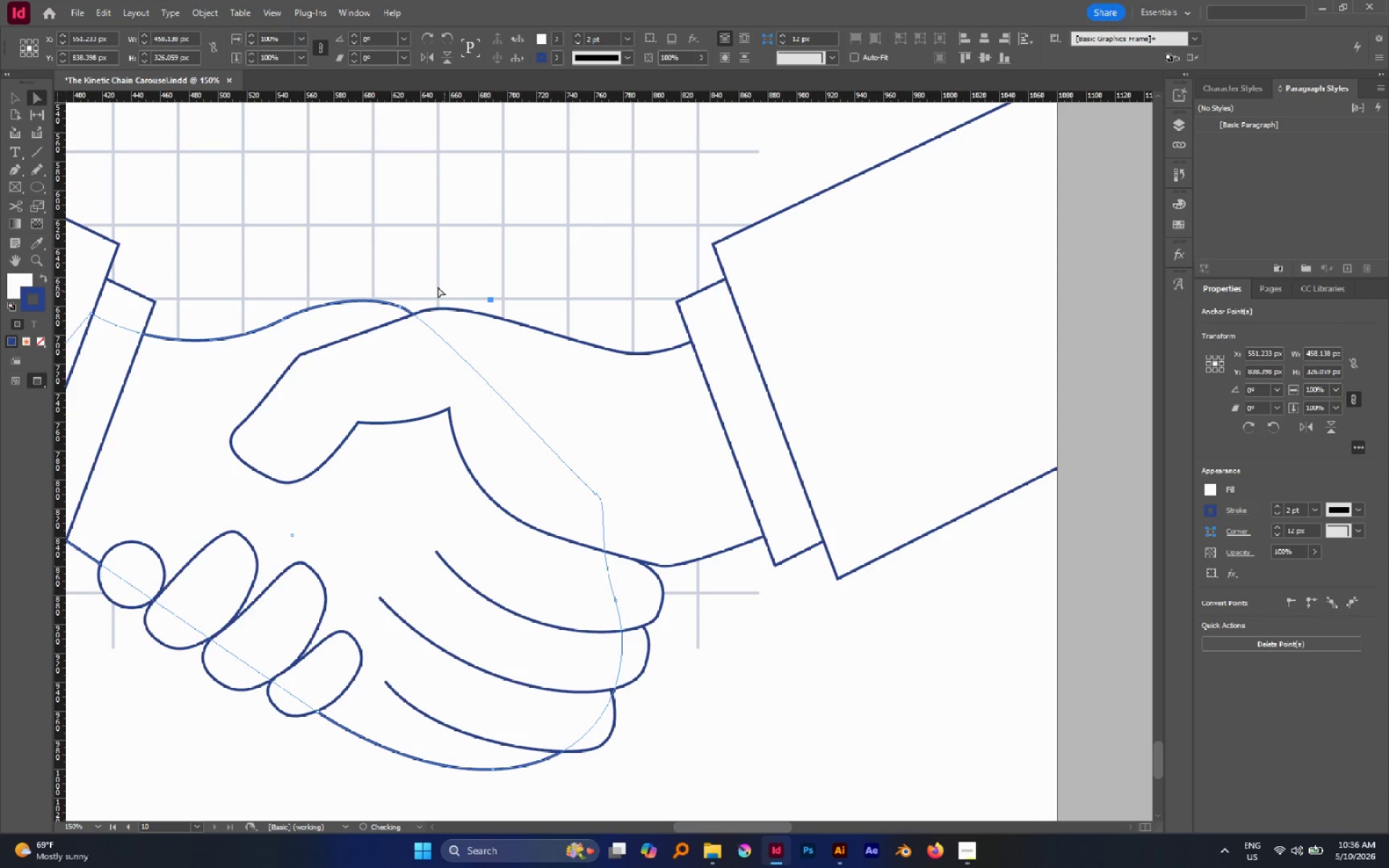 
left_click([438, 286])
 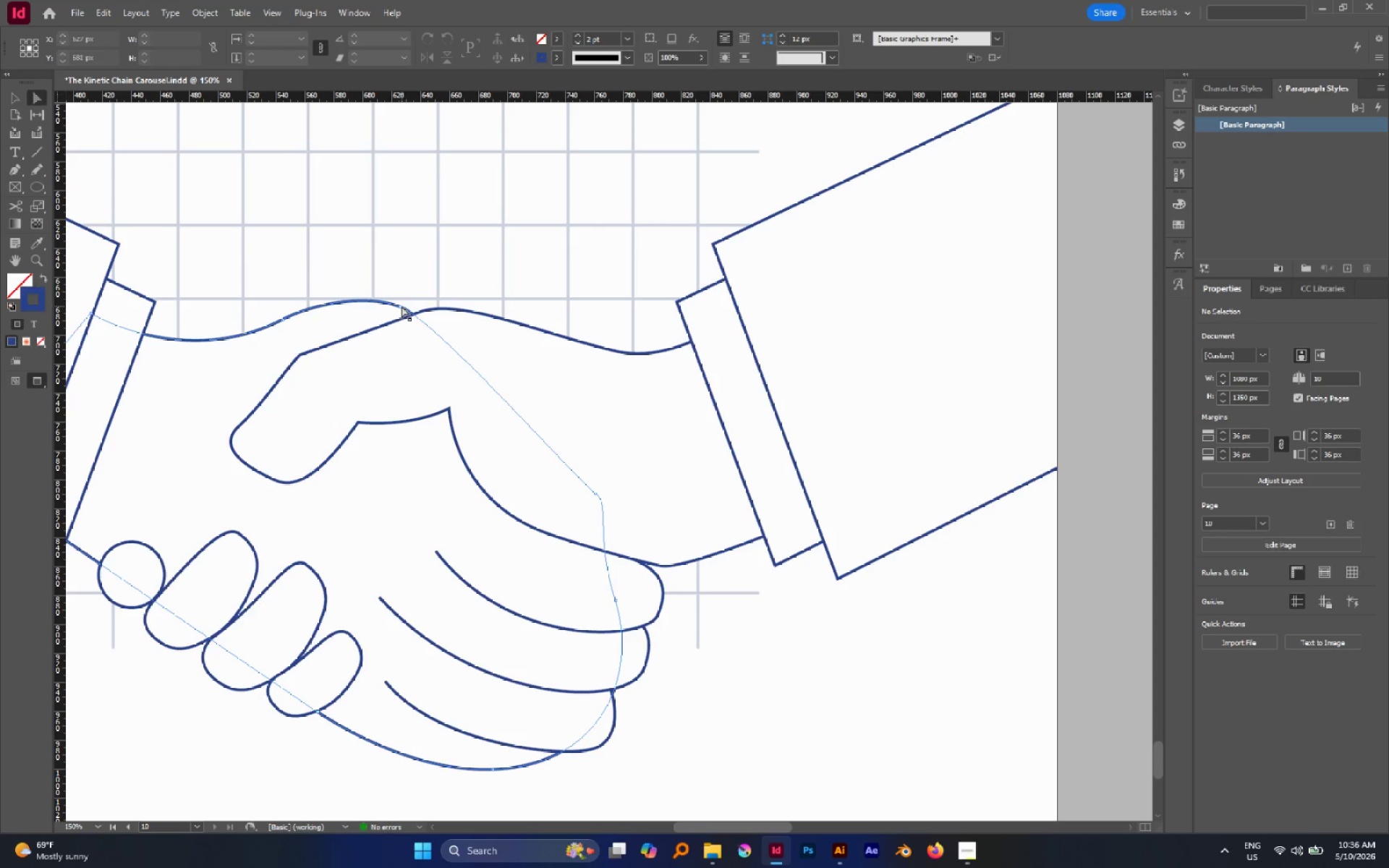 
left_click([400, 305])
 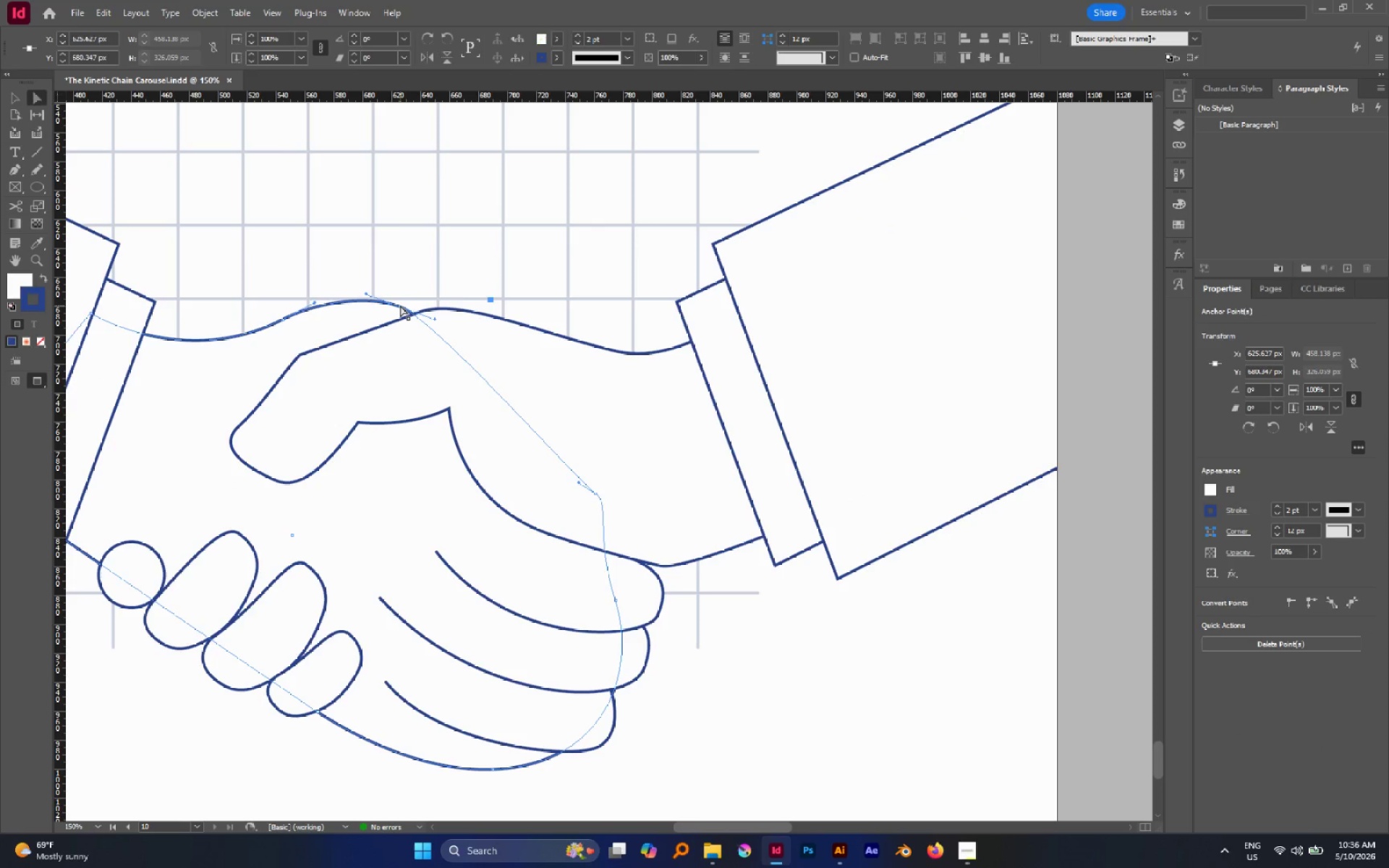 
left_click_drag(start_coordinate=[400, 305], to_coordinate=[473, 310])
 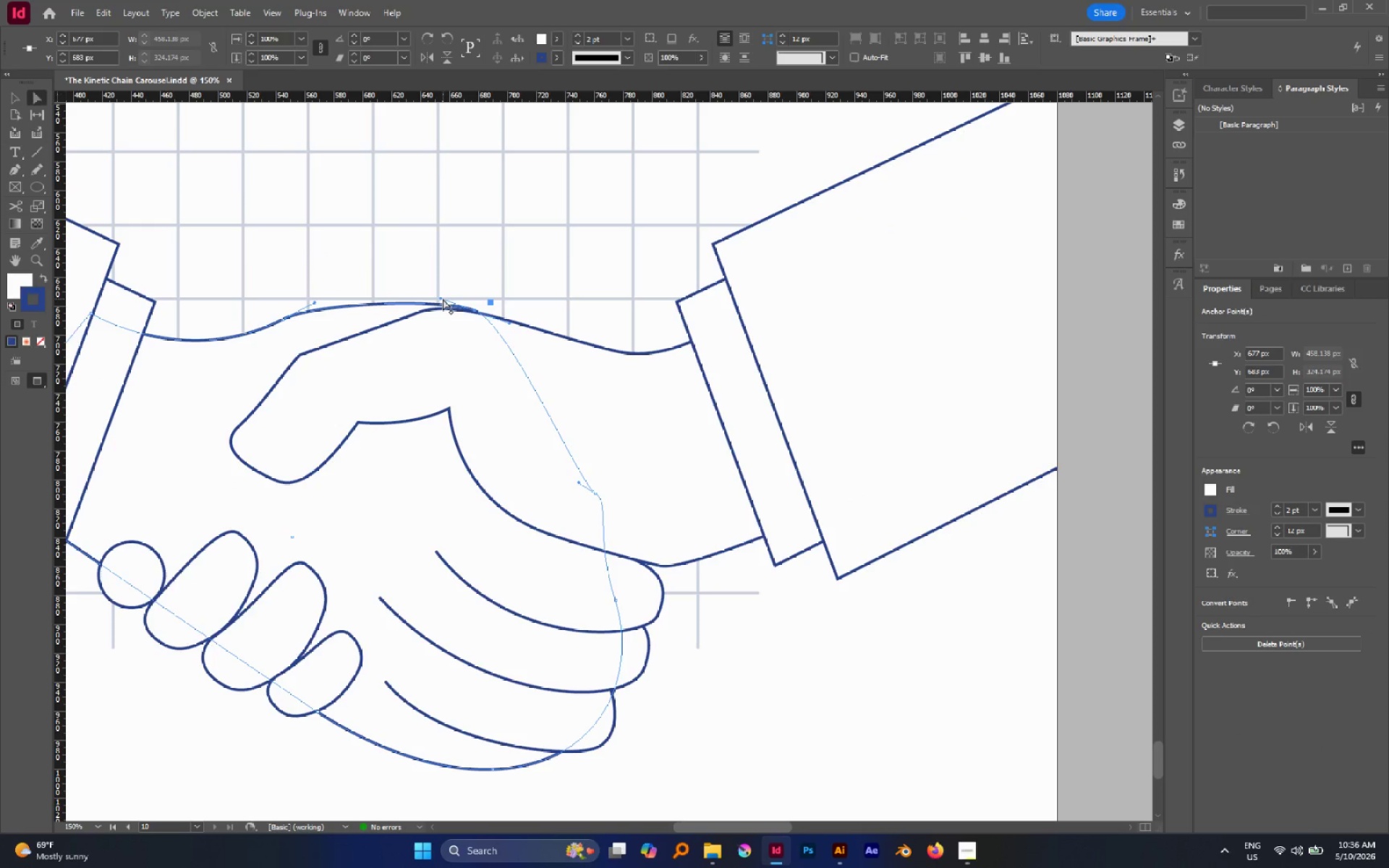 
left_click_drag(start_coordinate=[443, 299], to_coordinate=[387, 280])
 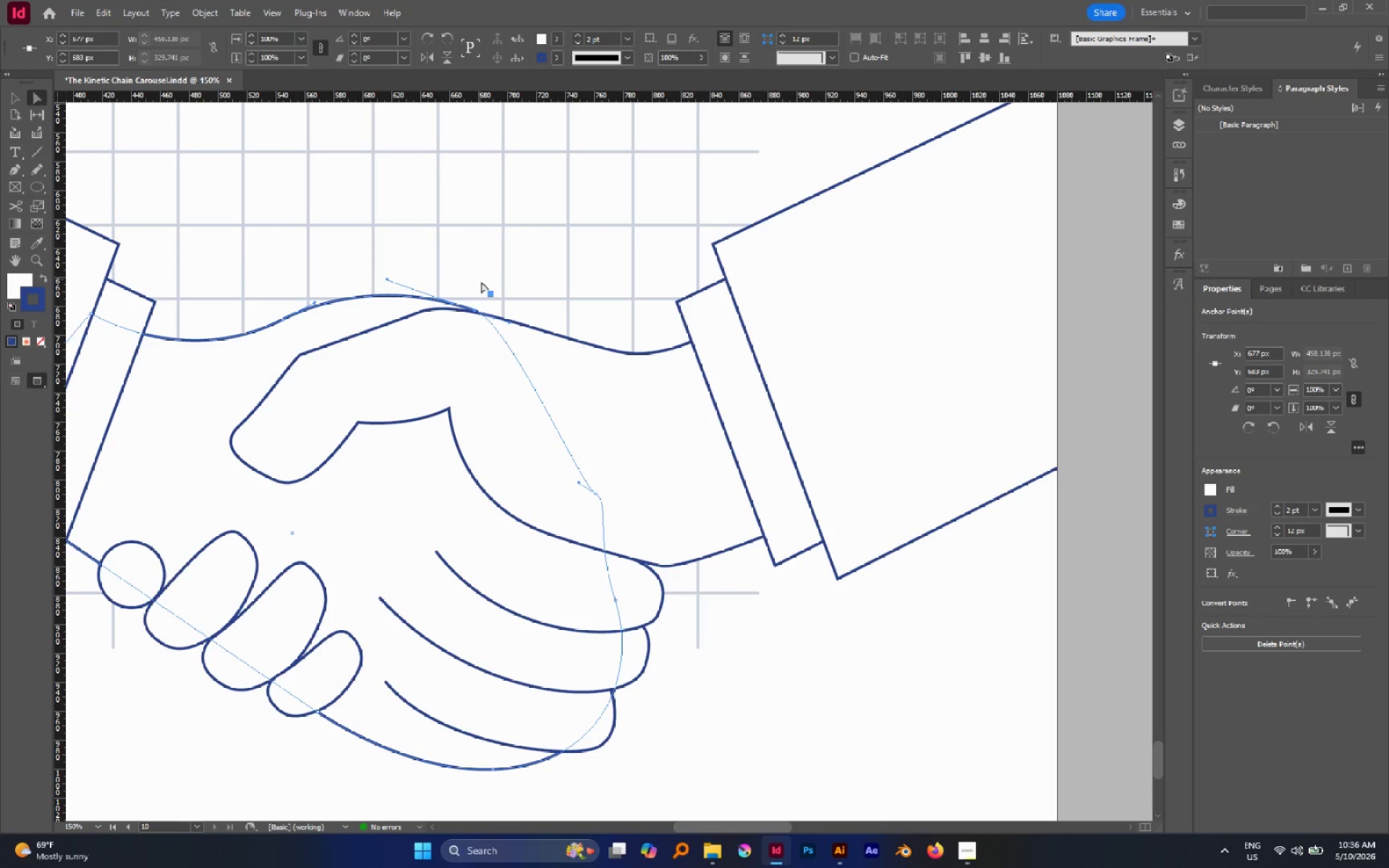 
left_click([478, 277])
 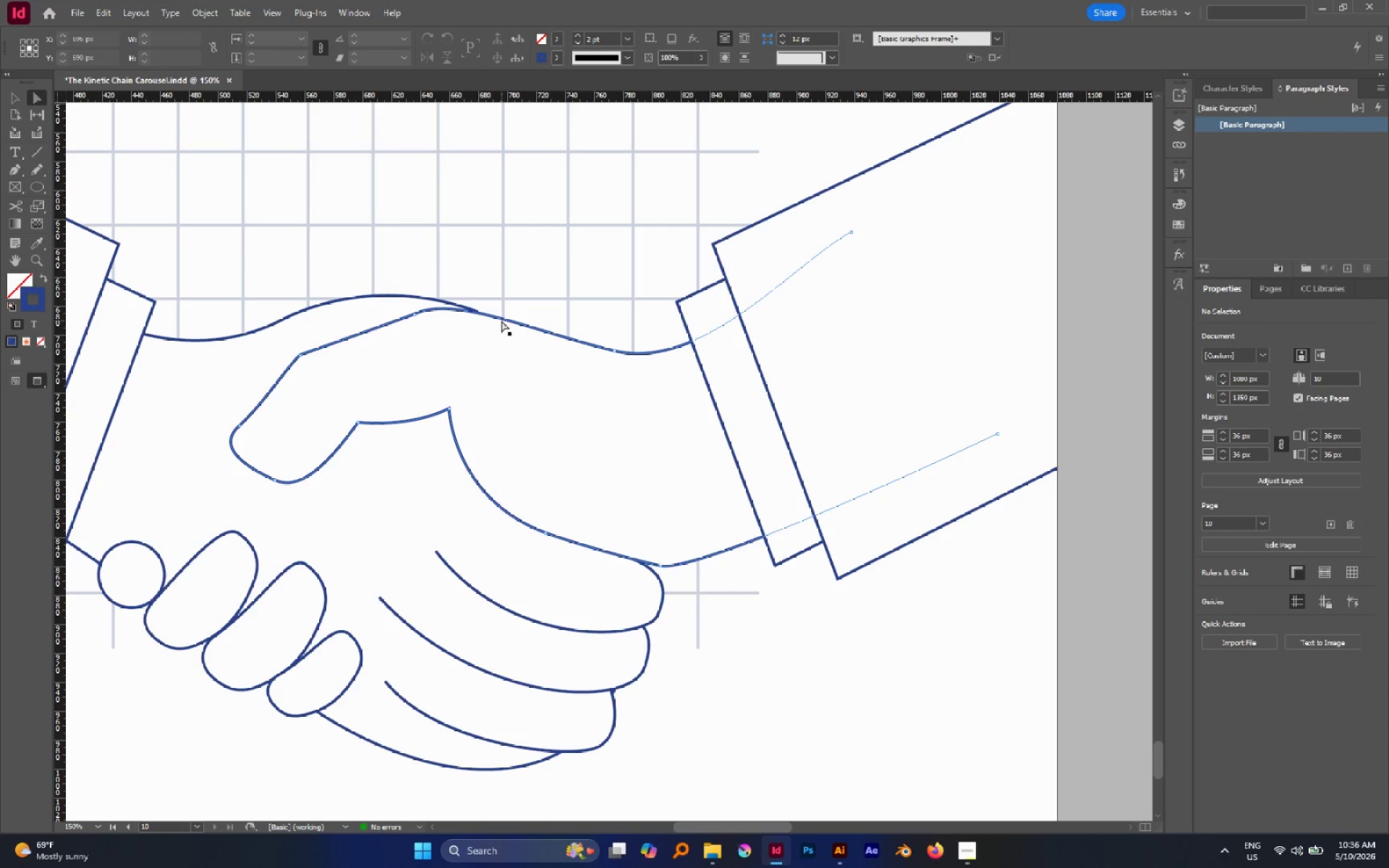 
wait(14.92)
 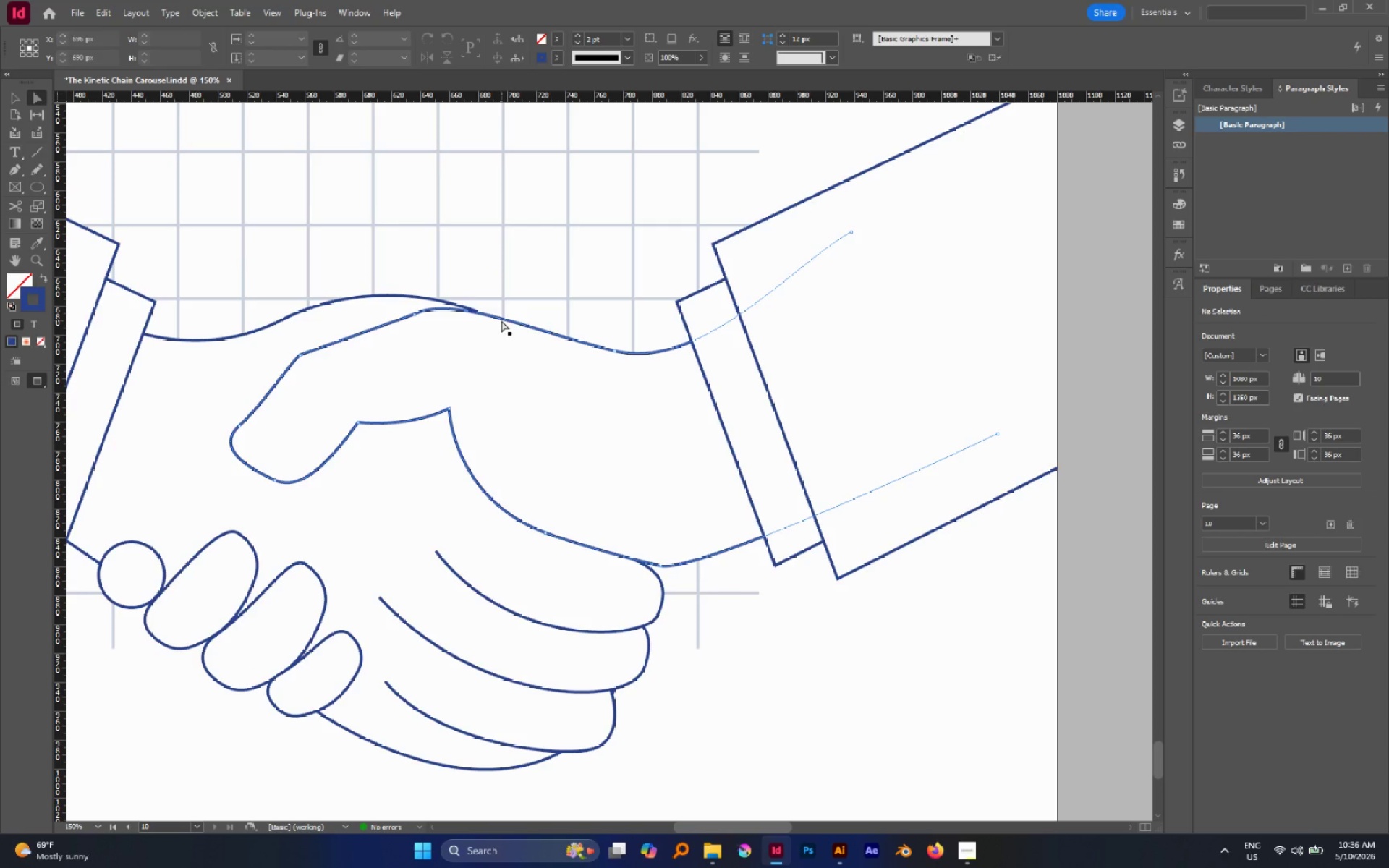 
hold_key(key=AltLeft, duration=0.88)
scroll: coordinate [555, 363], scroll_direction: down, amount: 4.0
 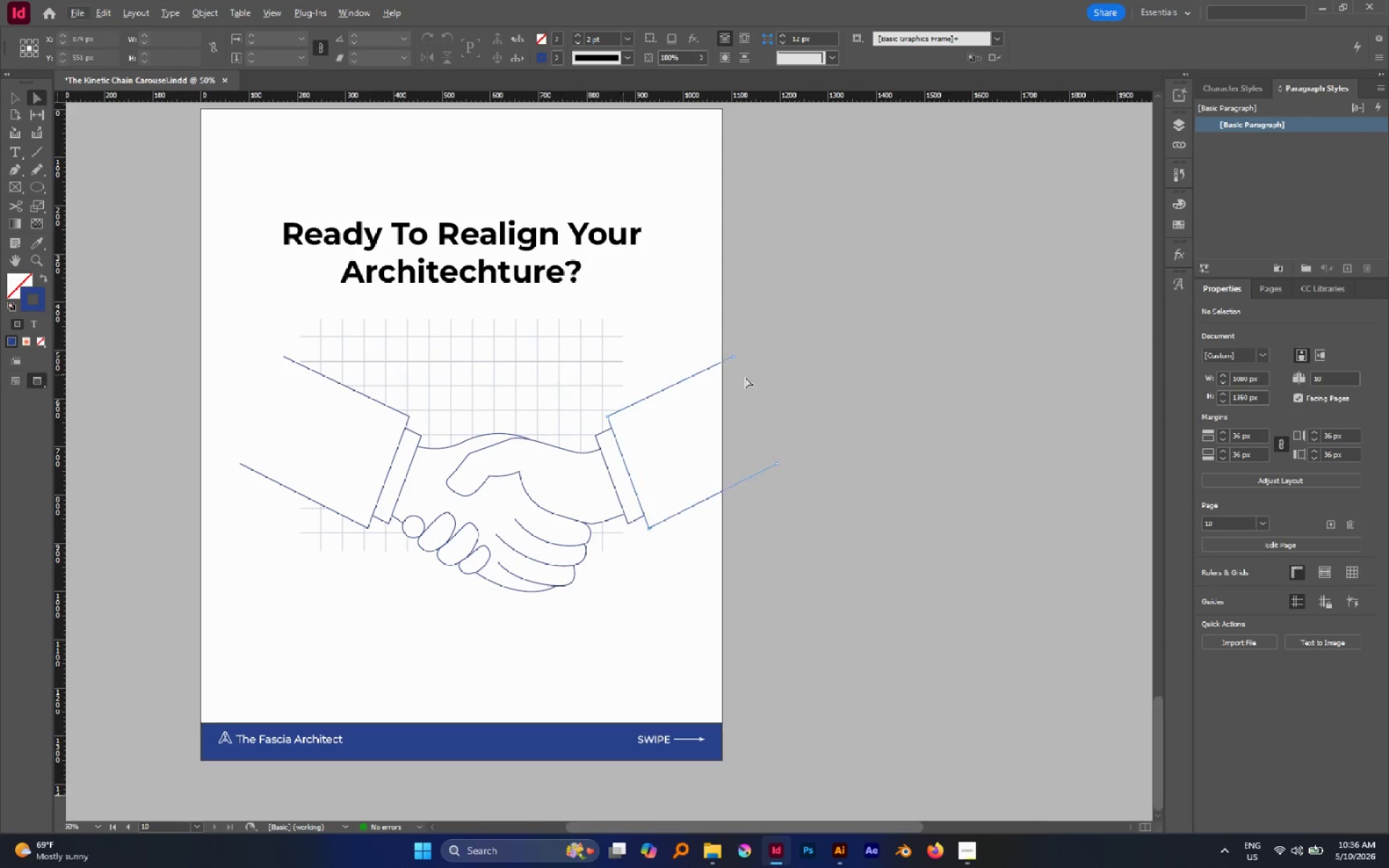 
left_click([810, 377])
 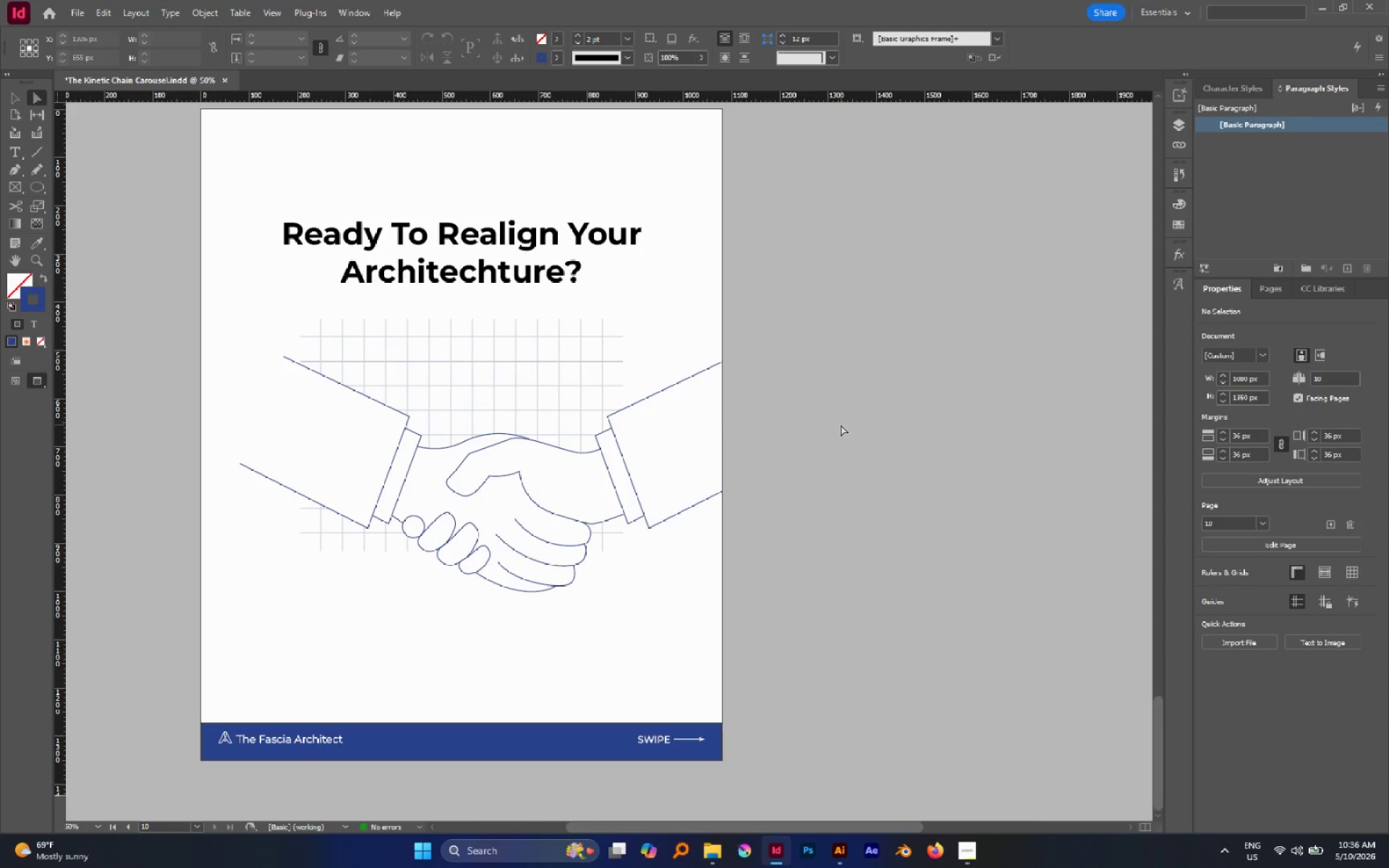 
key(V)
 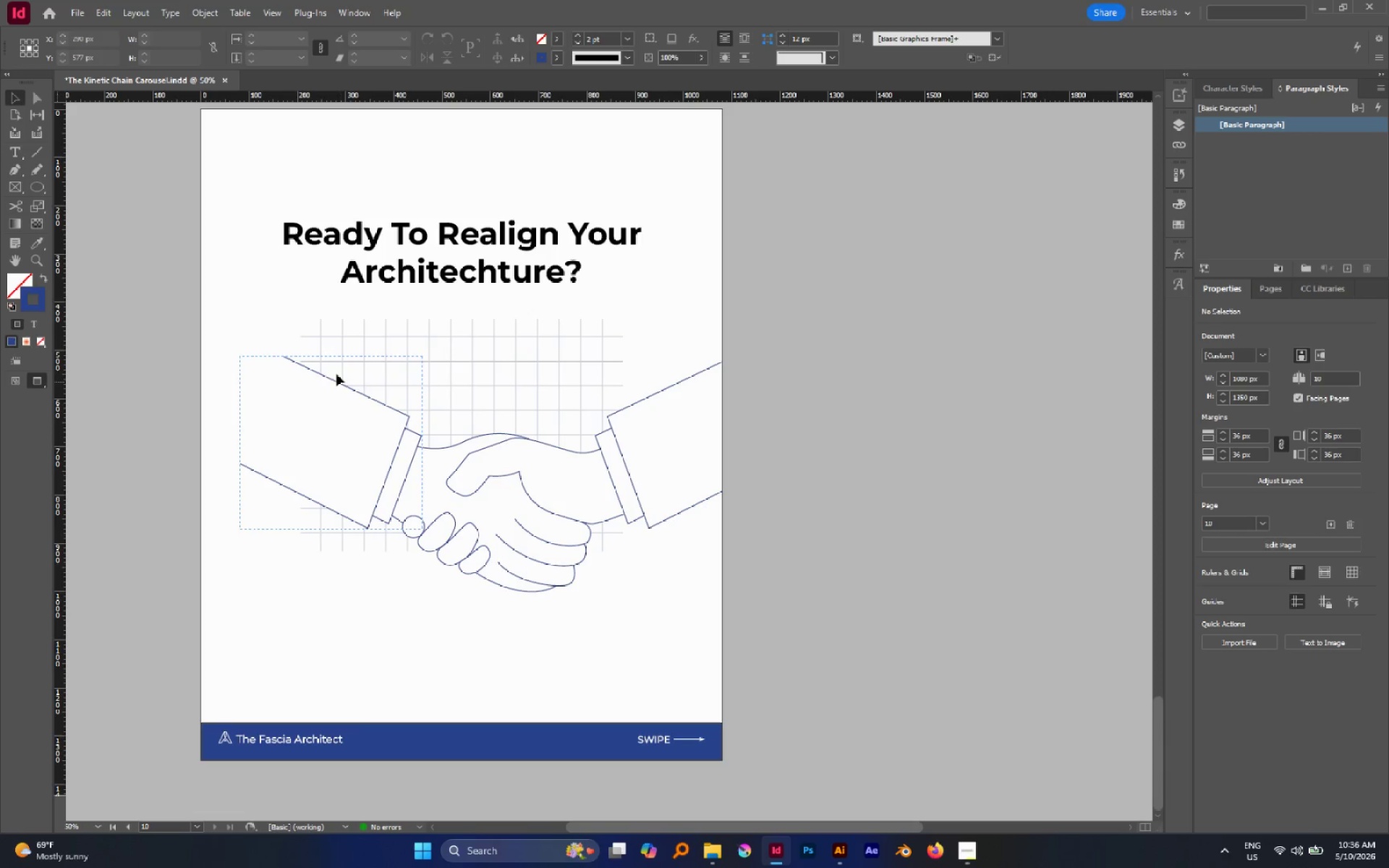 
left_click_drag(start_coordinate=[330, 366], to_coordinate=[669, 613])
 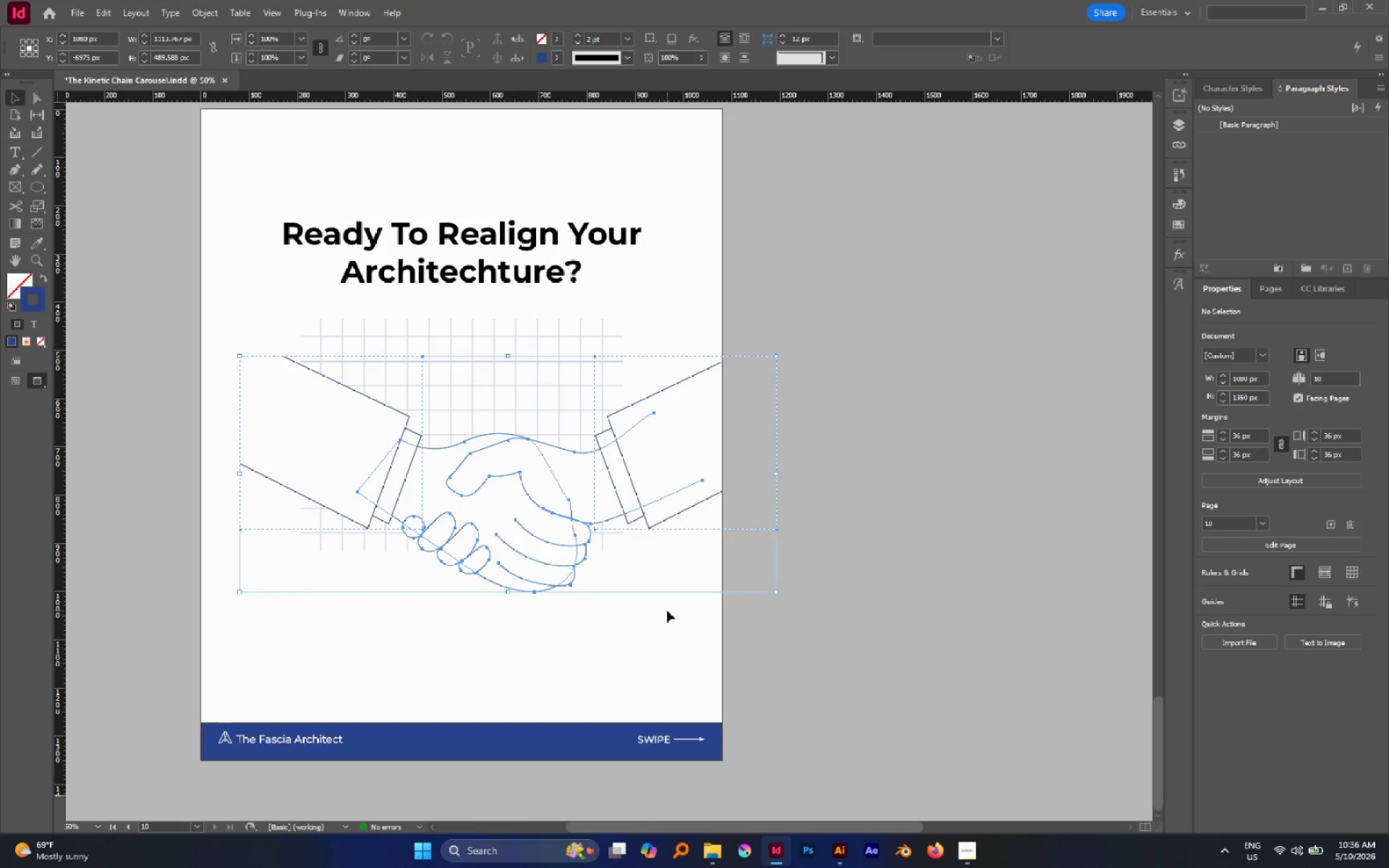 
key(Control+H)
 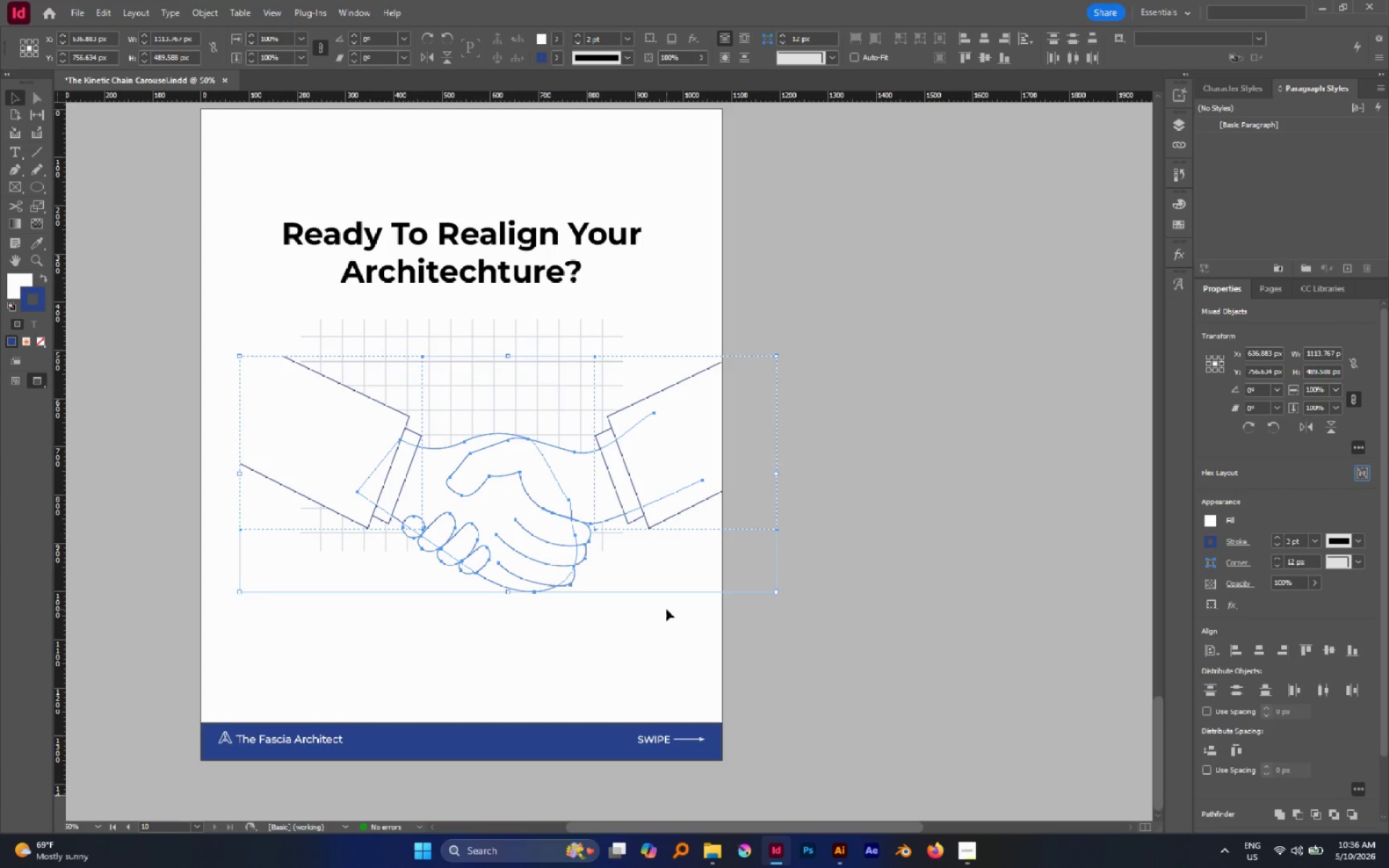 
key(Control+G)
 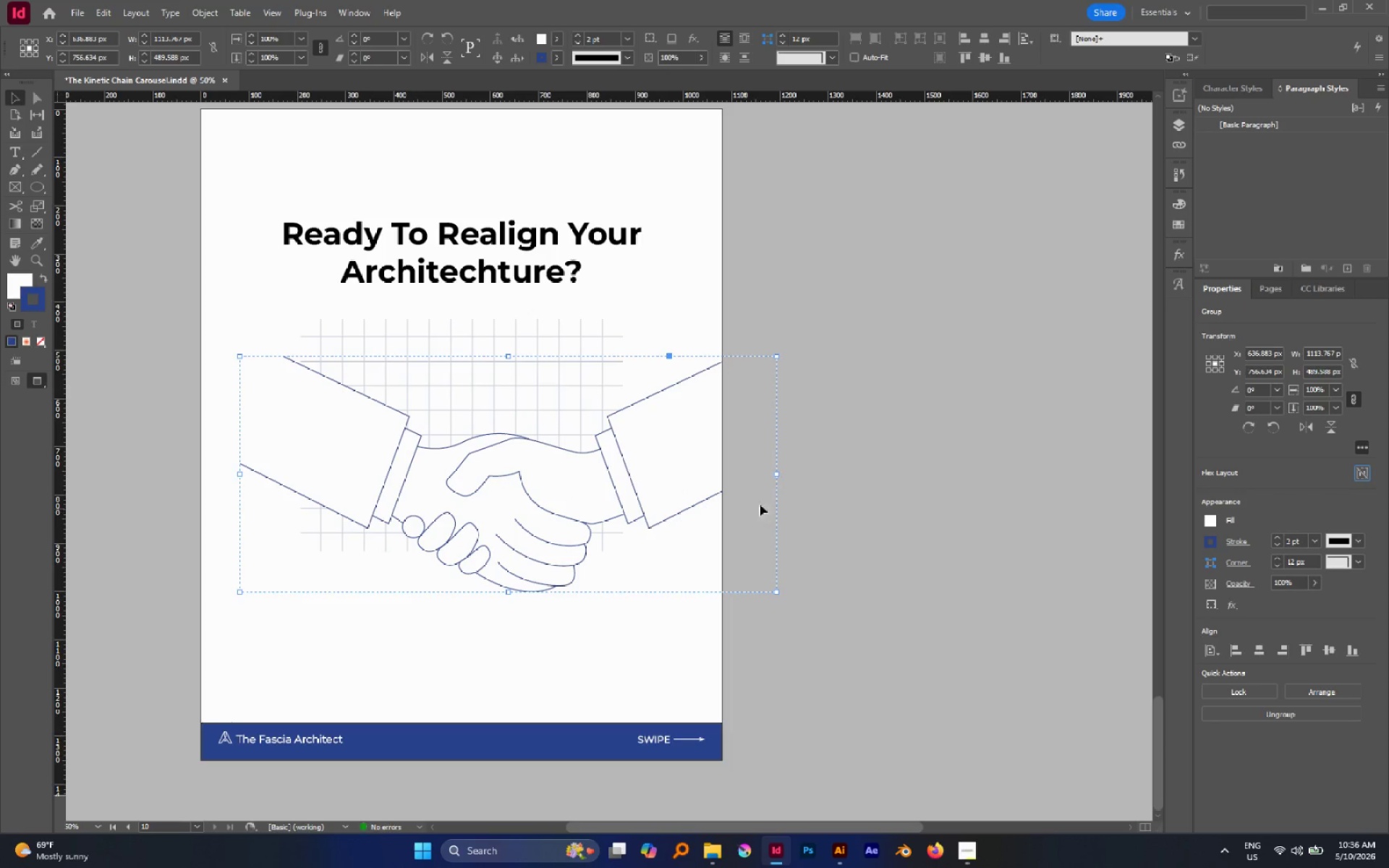 
hold_key(key=ShiftLeft, duration=2.06)
left_click_drag(start_coordinate=[777, 473], to_coordinate=[617, 469])
 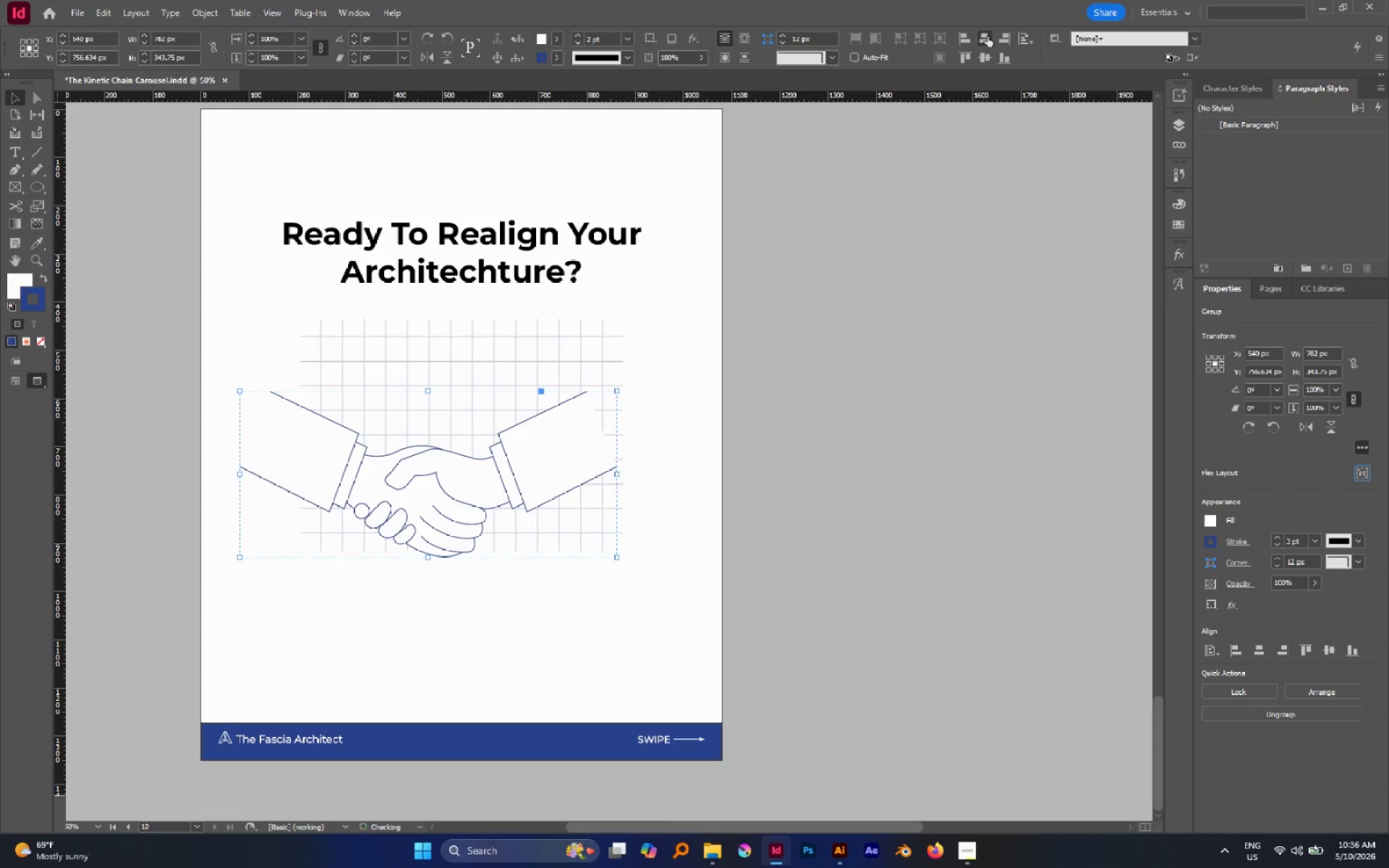 
left_click([786, 320])
 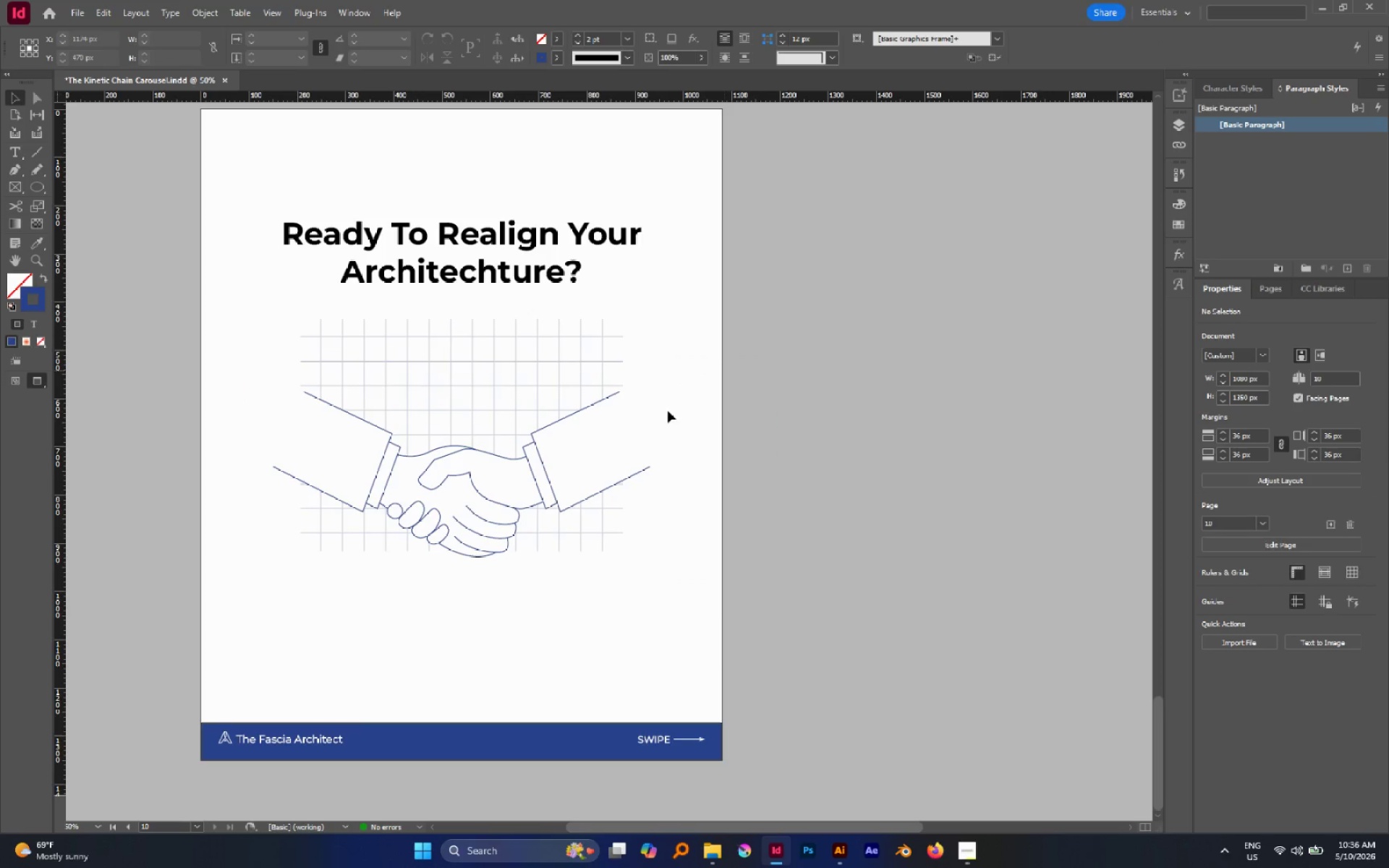 
left_click([544, 464])
 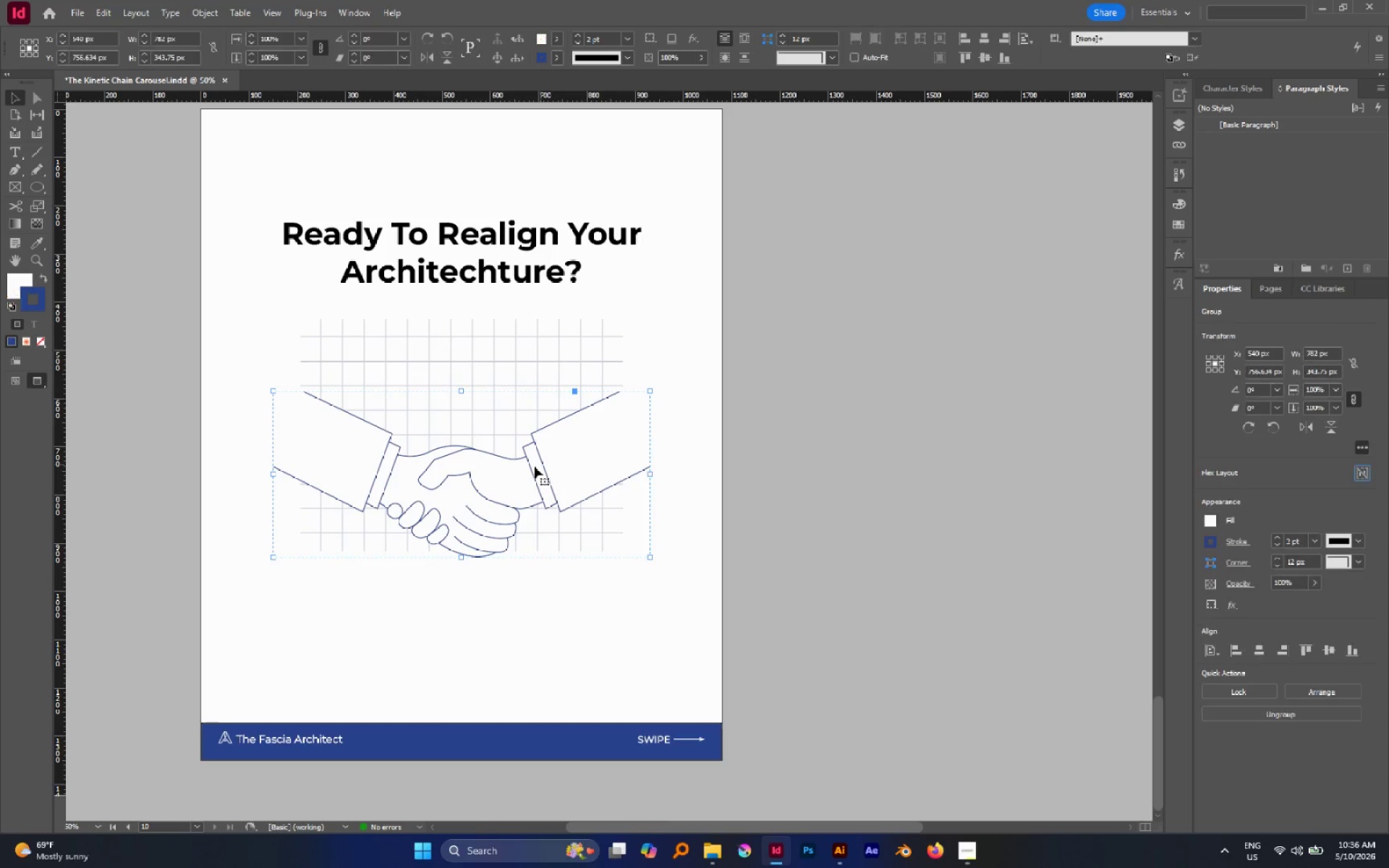 
left_click_drag(start_coordinate=[535, 467], to_coordinate=[535, 451])
 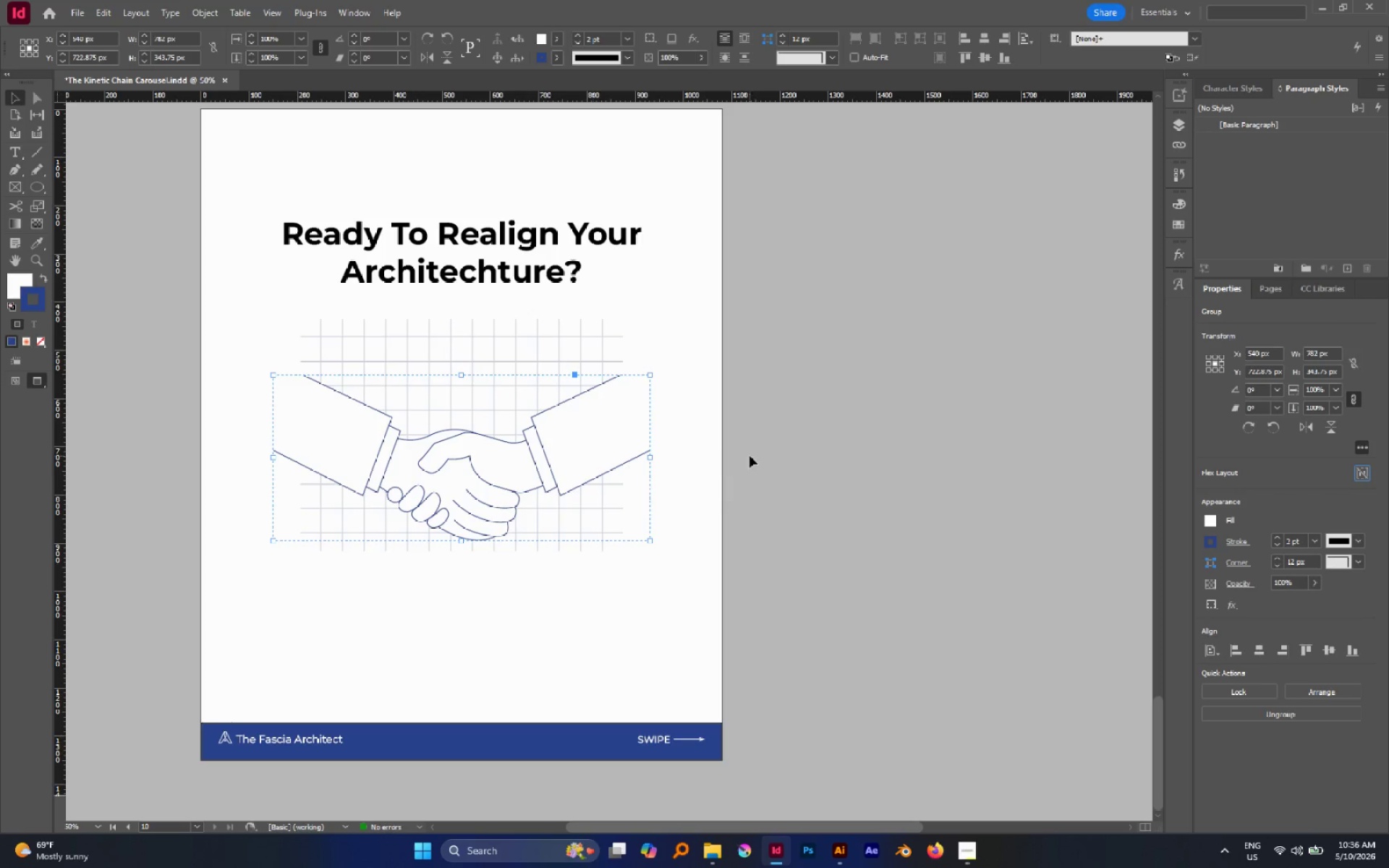 
hold_key(key=ShiftLeft, duration=0.53)
 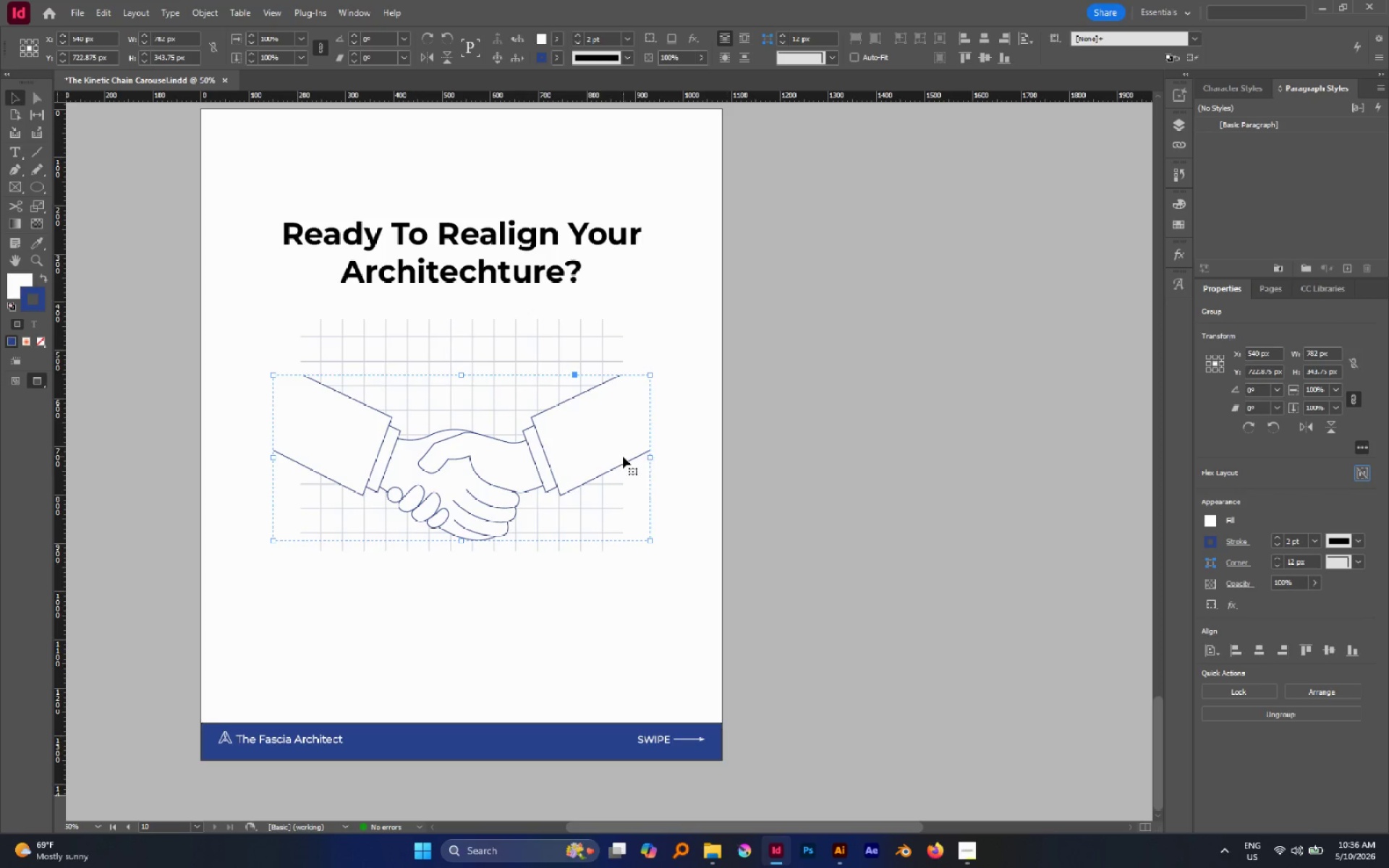 
left_click_drag(start_coordinate=[623, 456], to_coordinate=[621, 441])
 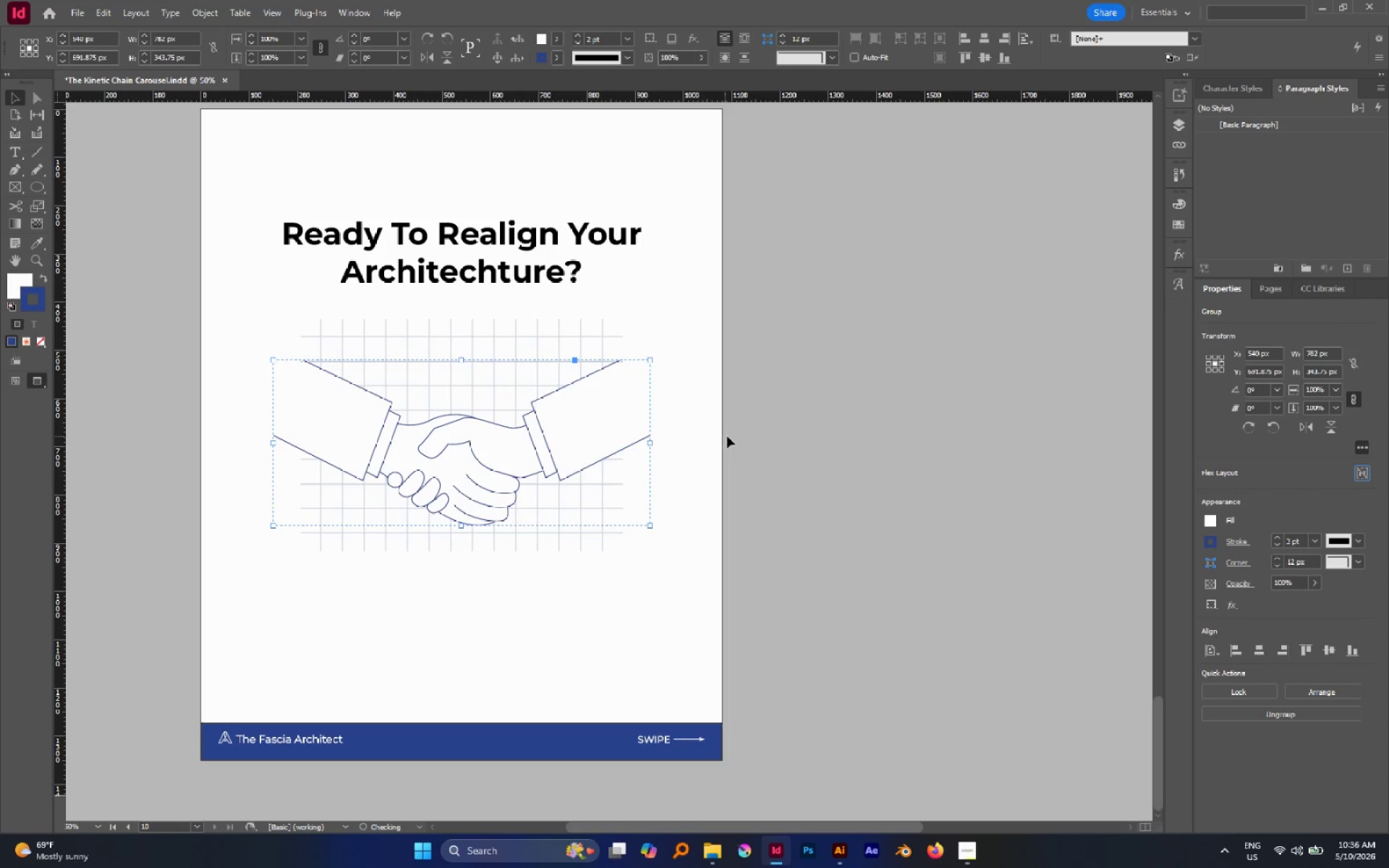 
hold_key(key=ShiftLeft, duration=0.41)
 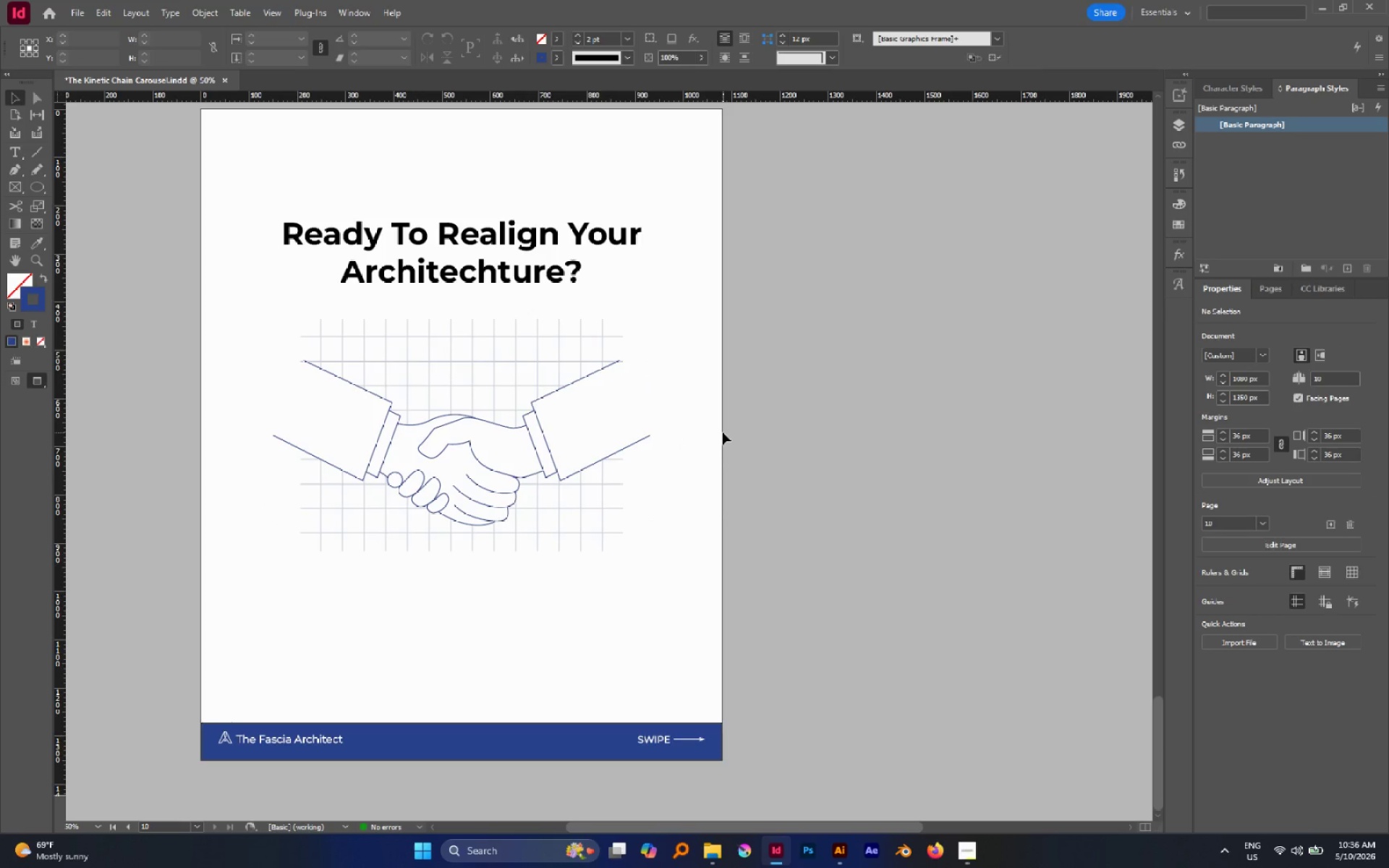 
wait(8.33)
 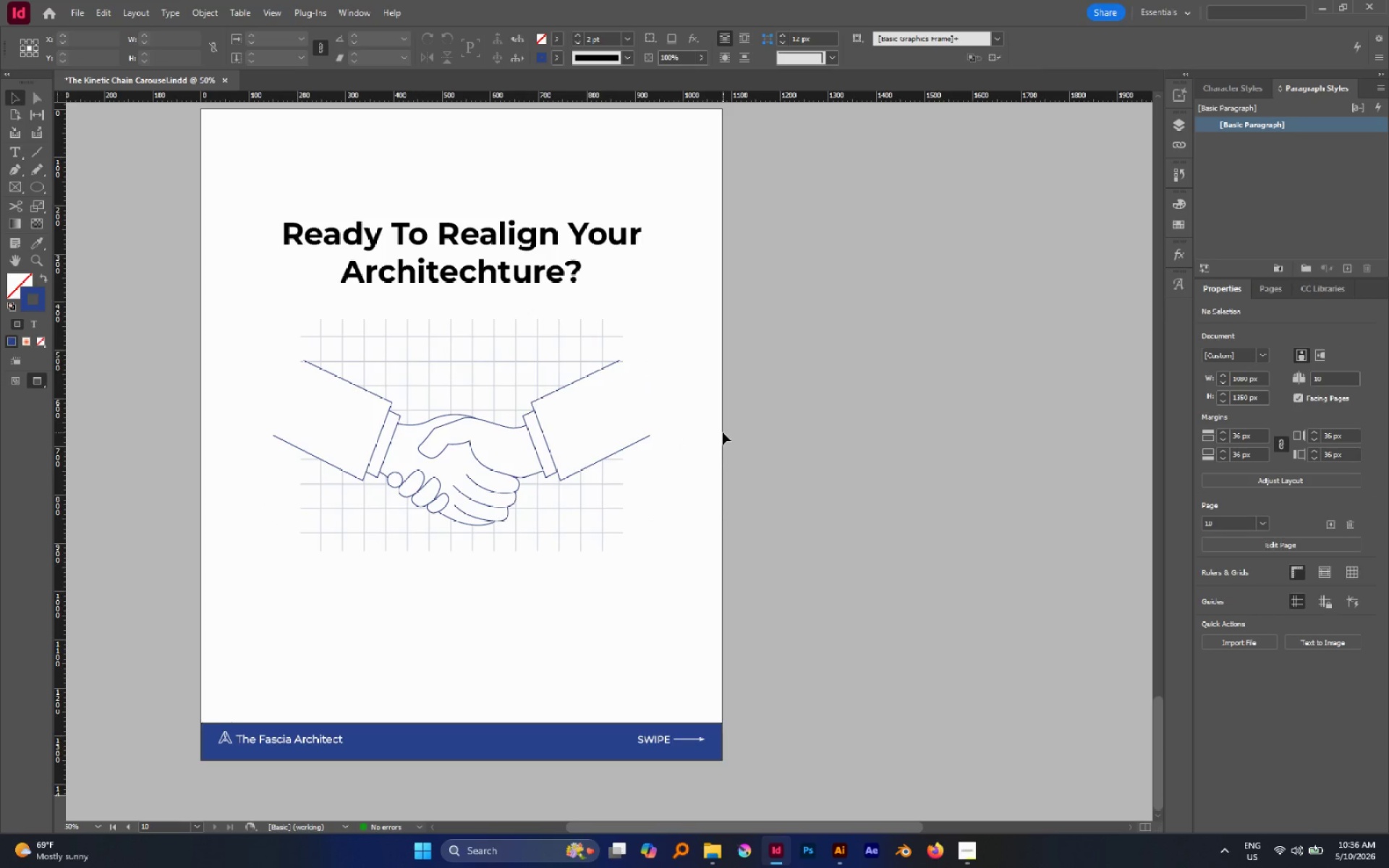 
key(A)
 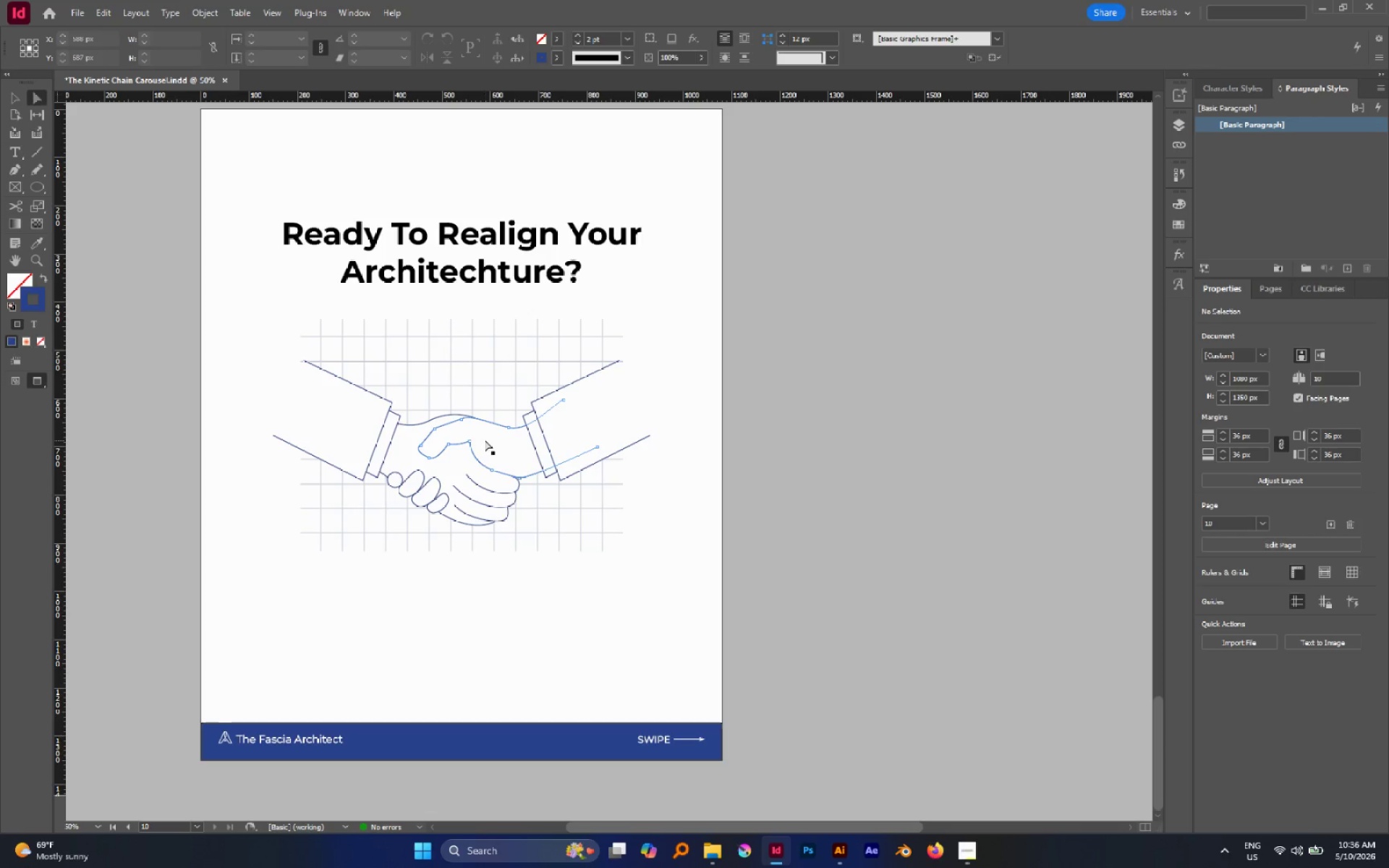 
hold_key(key=AltLeft, duration=3.2)
scroll: coordinate [487, 438], scroll_direction: up, amount: 2.0
 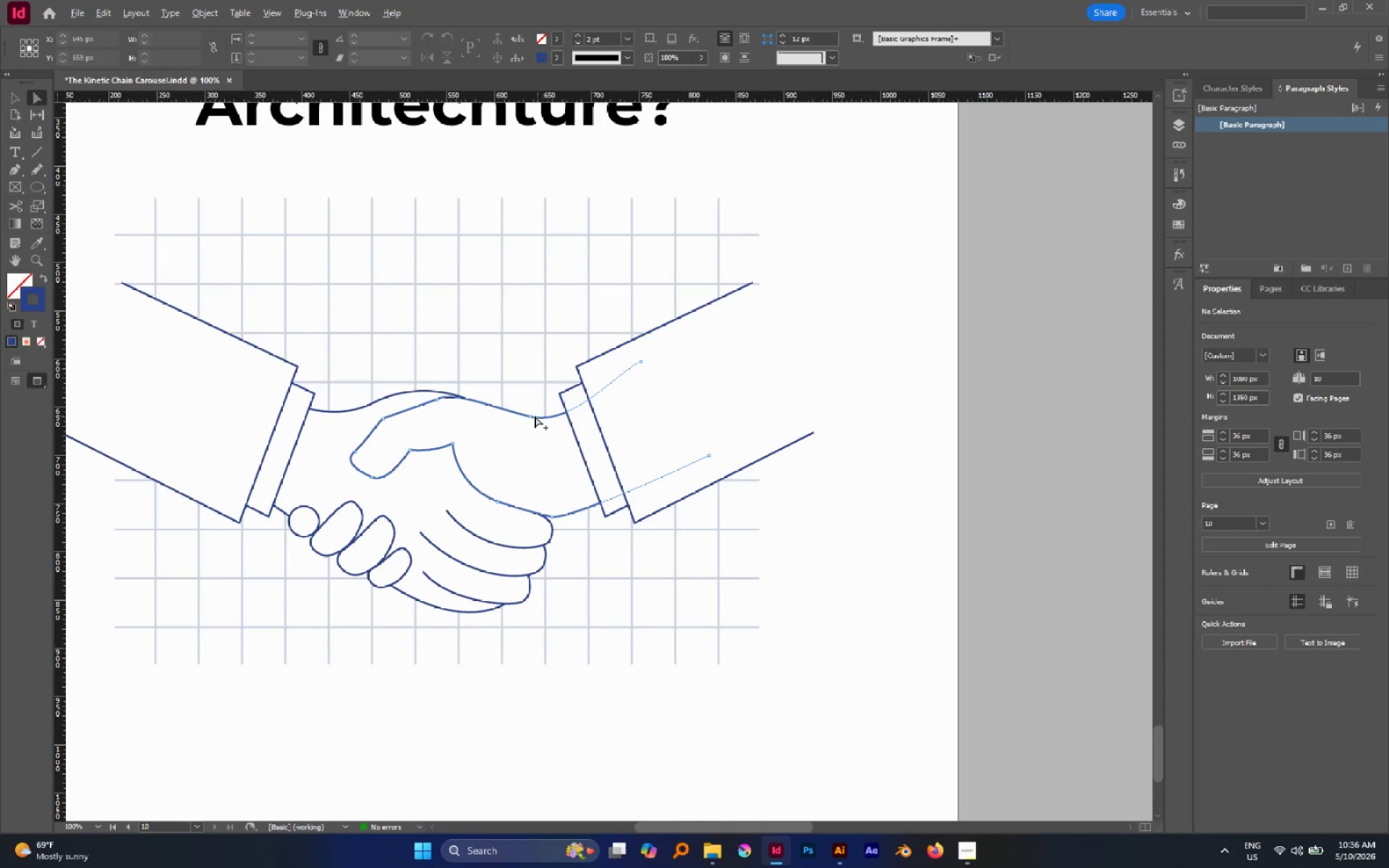 
left_click([530, 416])
 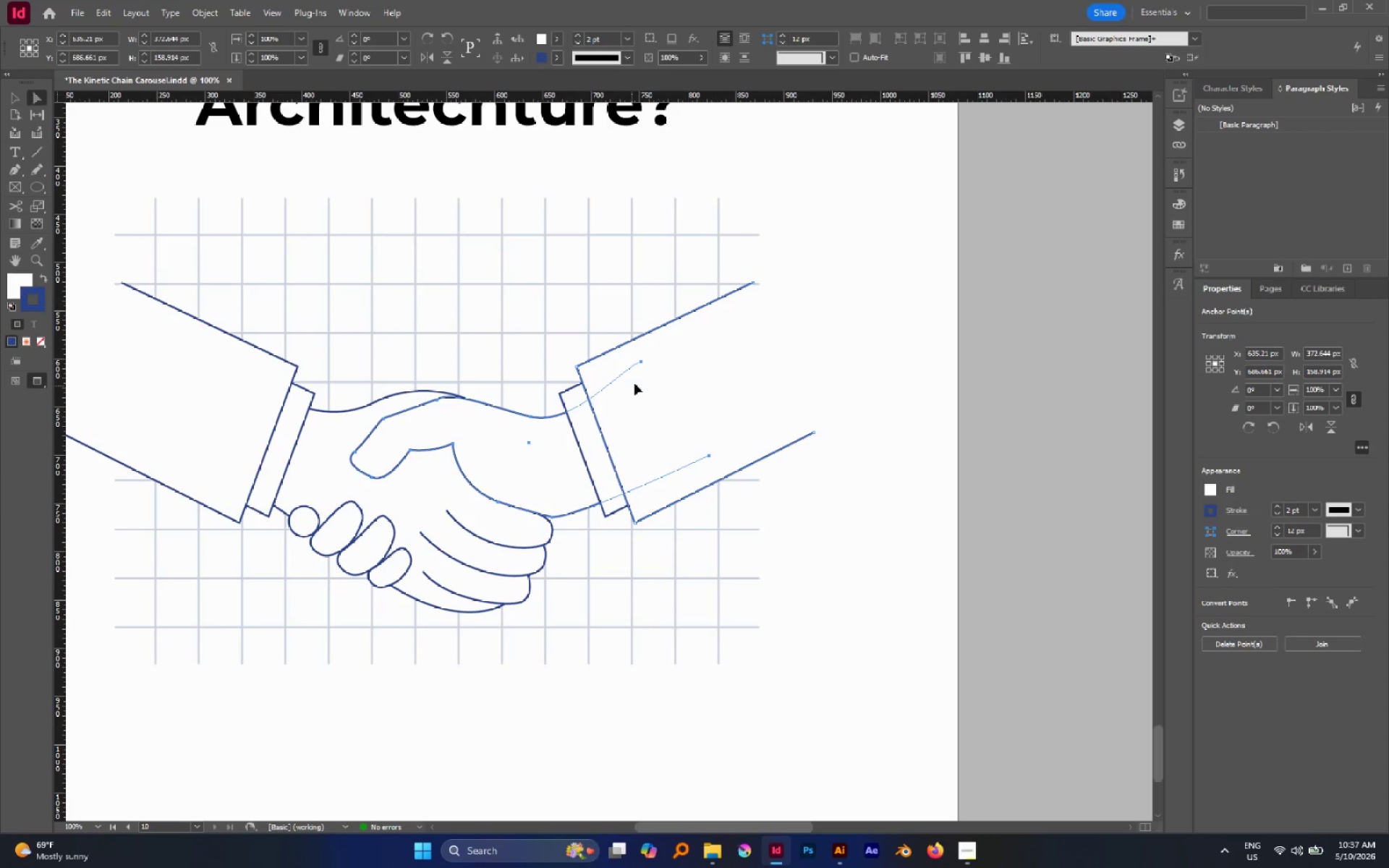 
left_click([530, 414])
 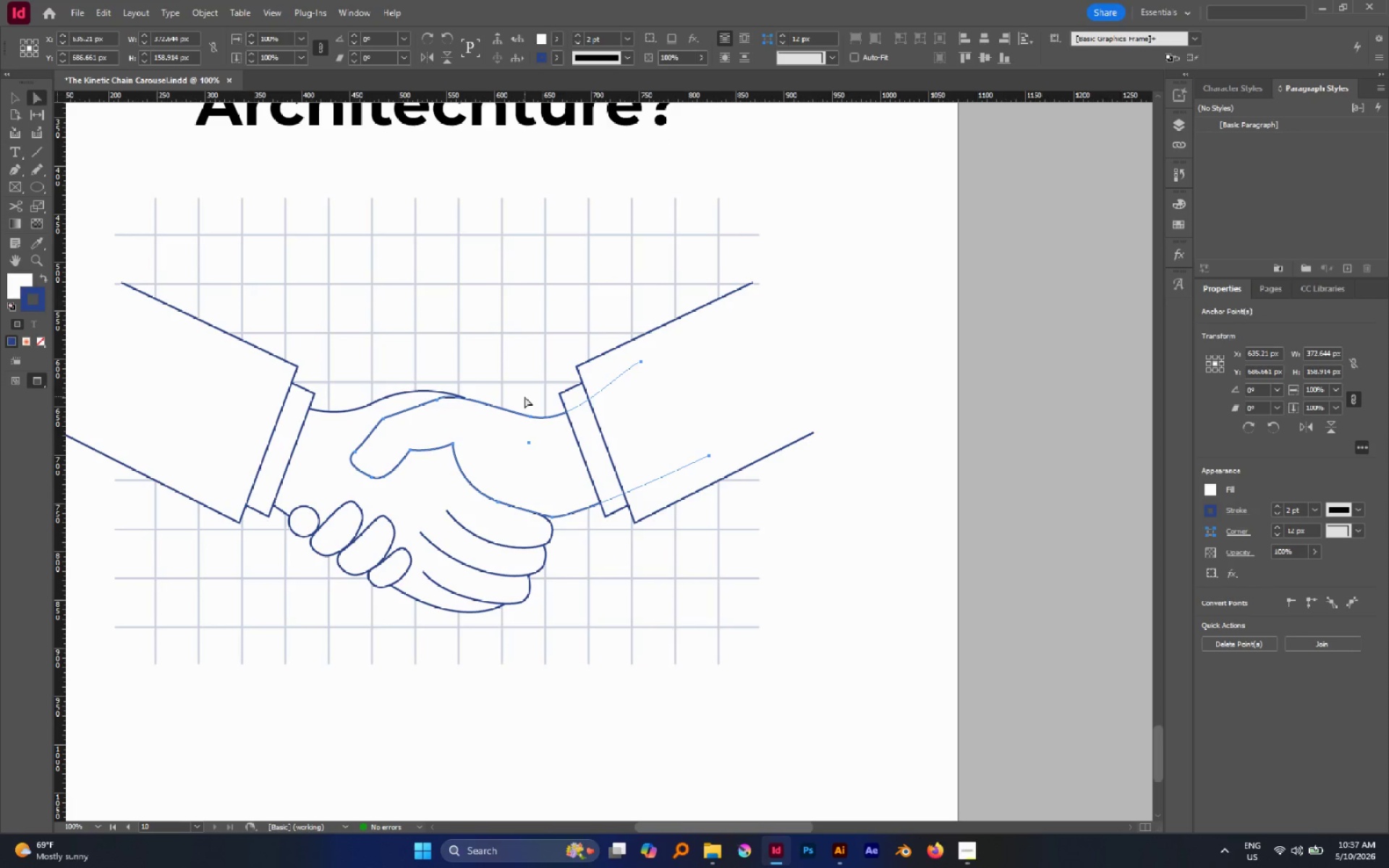 
left_click_drag(start_coordinate=[524, 396], to_coordinate=[538, 429])
 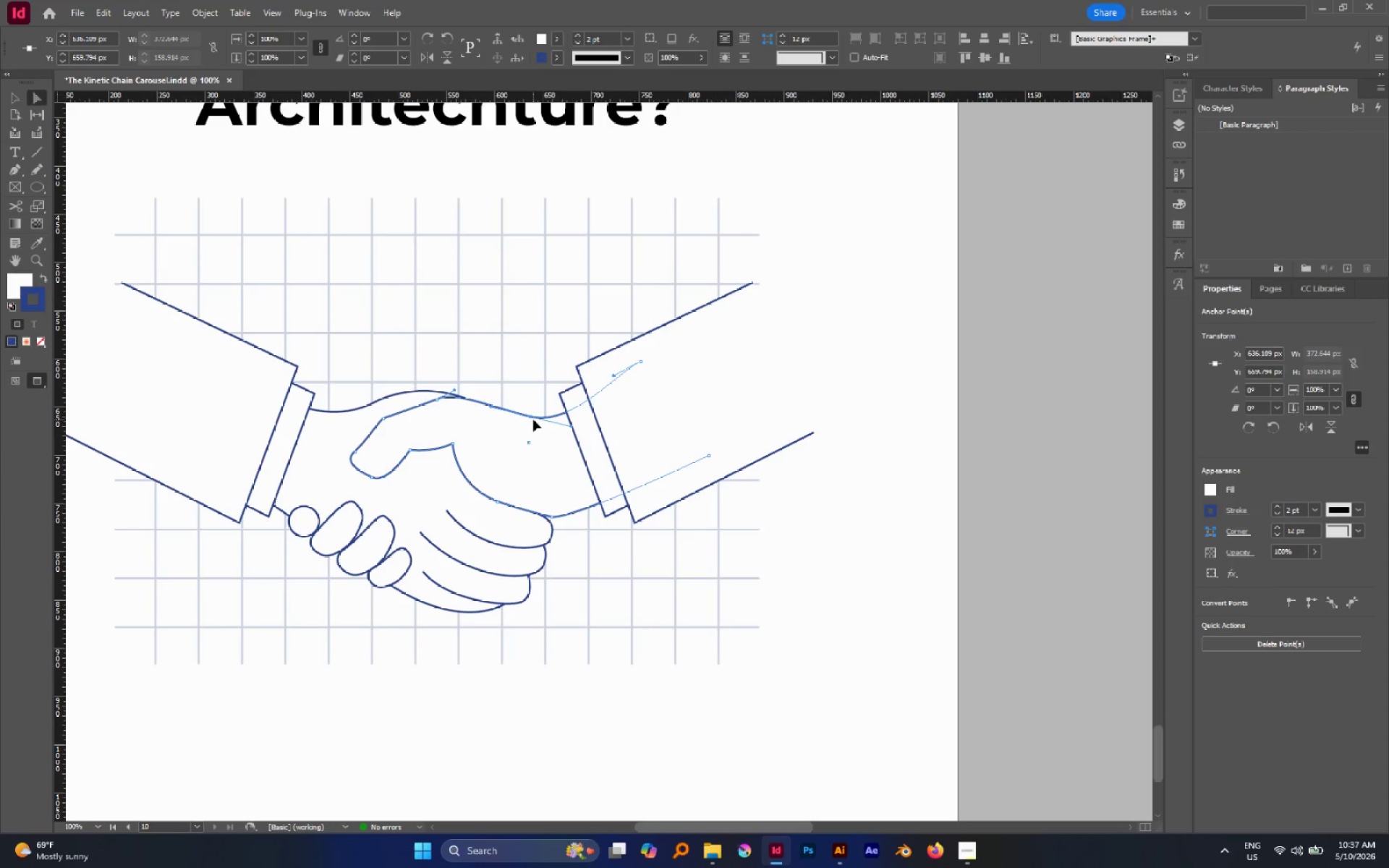 
left_click_drag(start_coordinate=[533, 420], to_coordinate=[527, 414])
 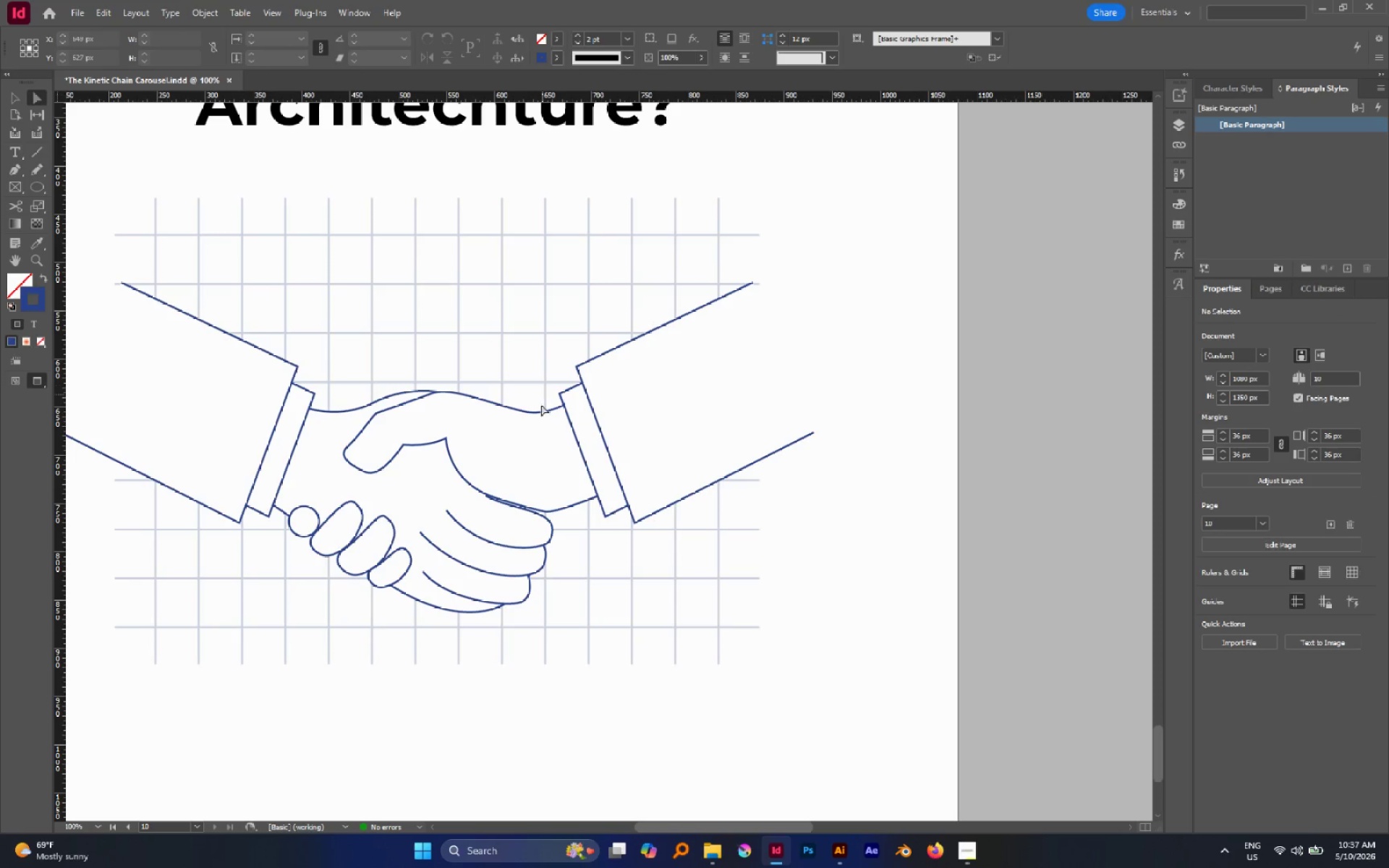 
key(Control+Z)
 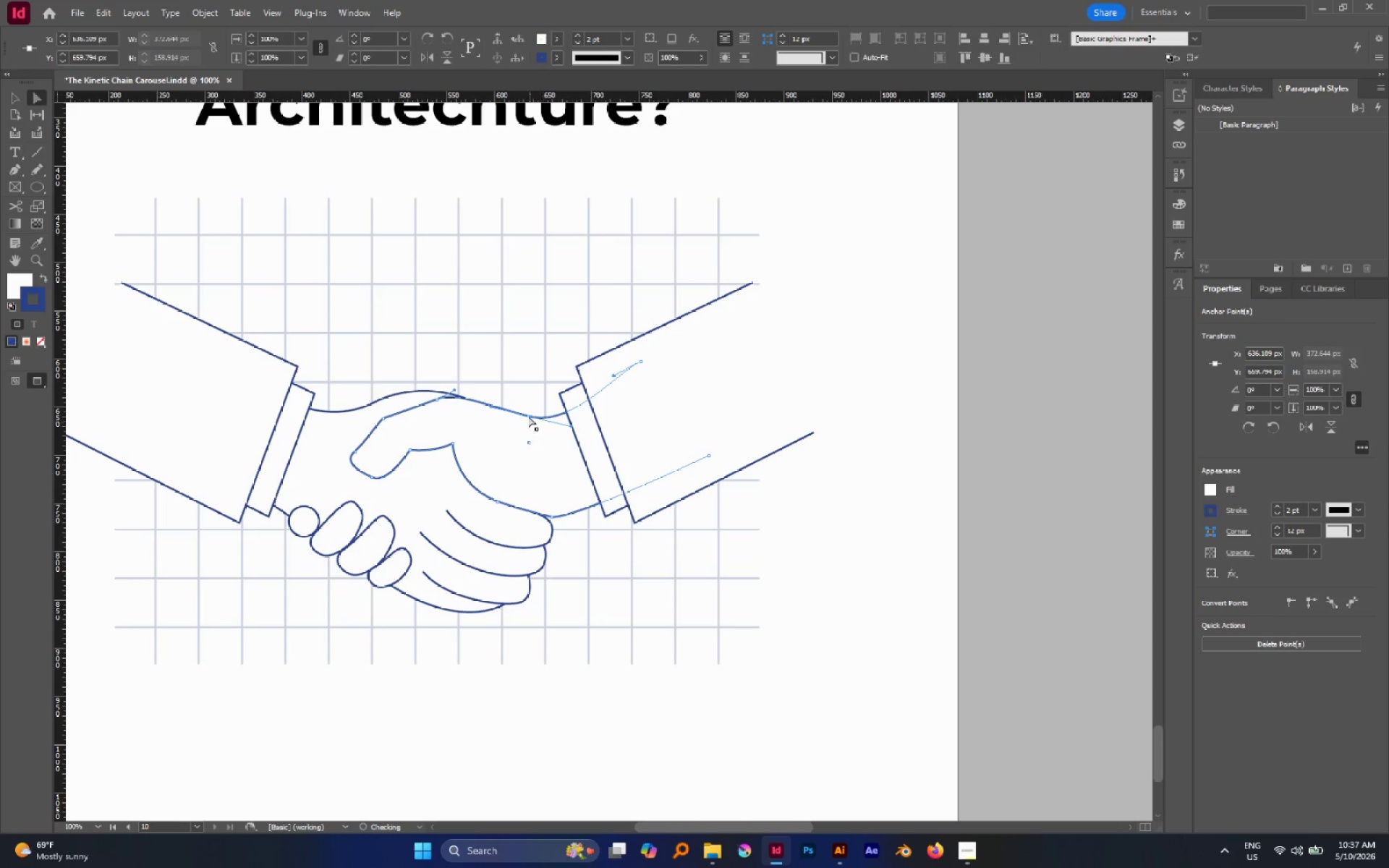 
left_click([524, 396])
 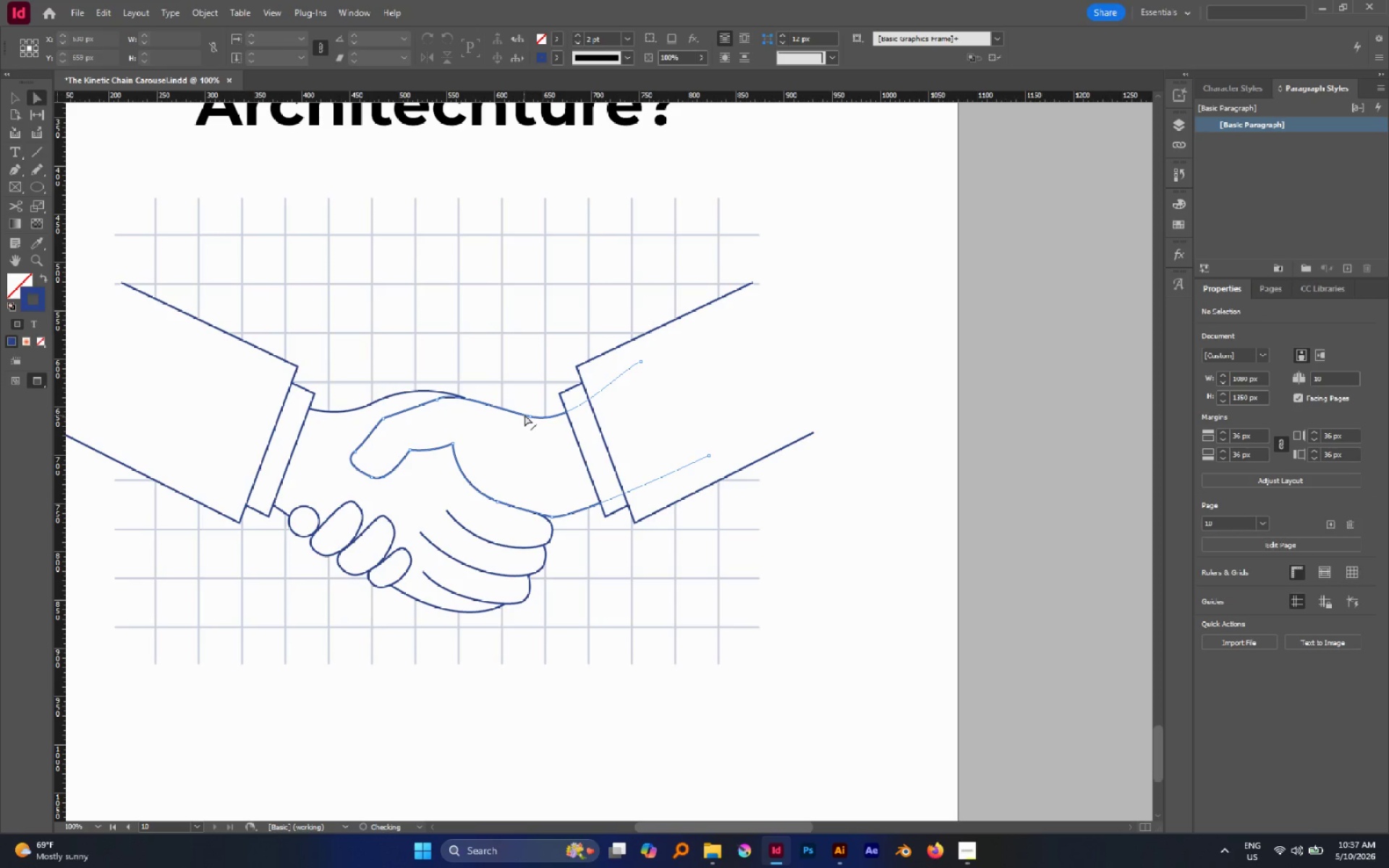 
left_click([529, 415])
 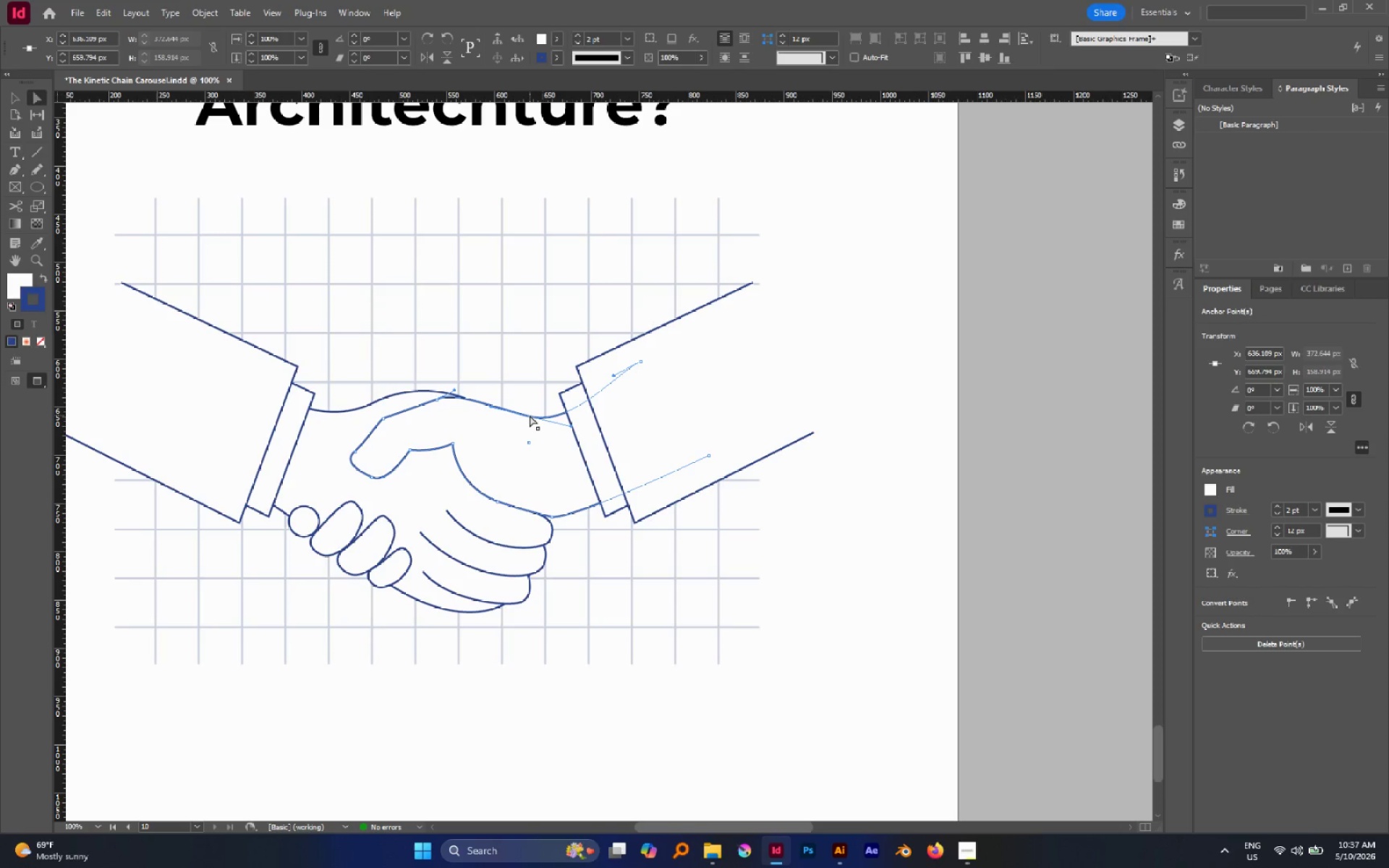 
left_click_drag(start_coordinate=[530, 415], to_coordinate=[528, 409])
 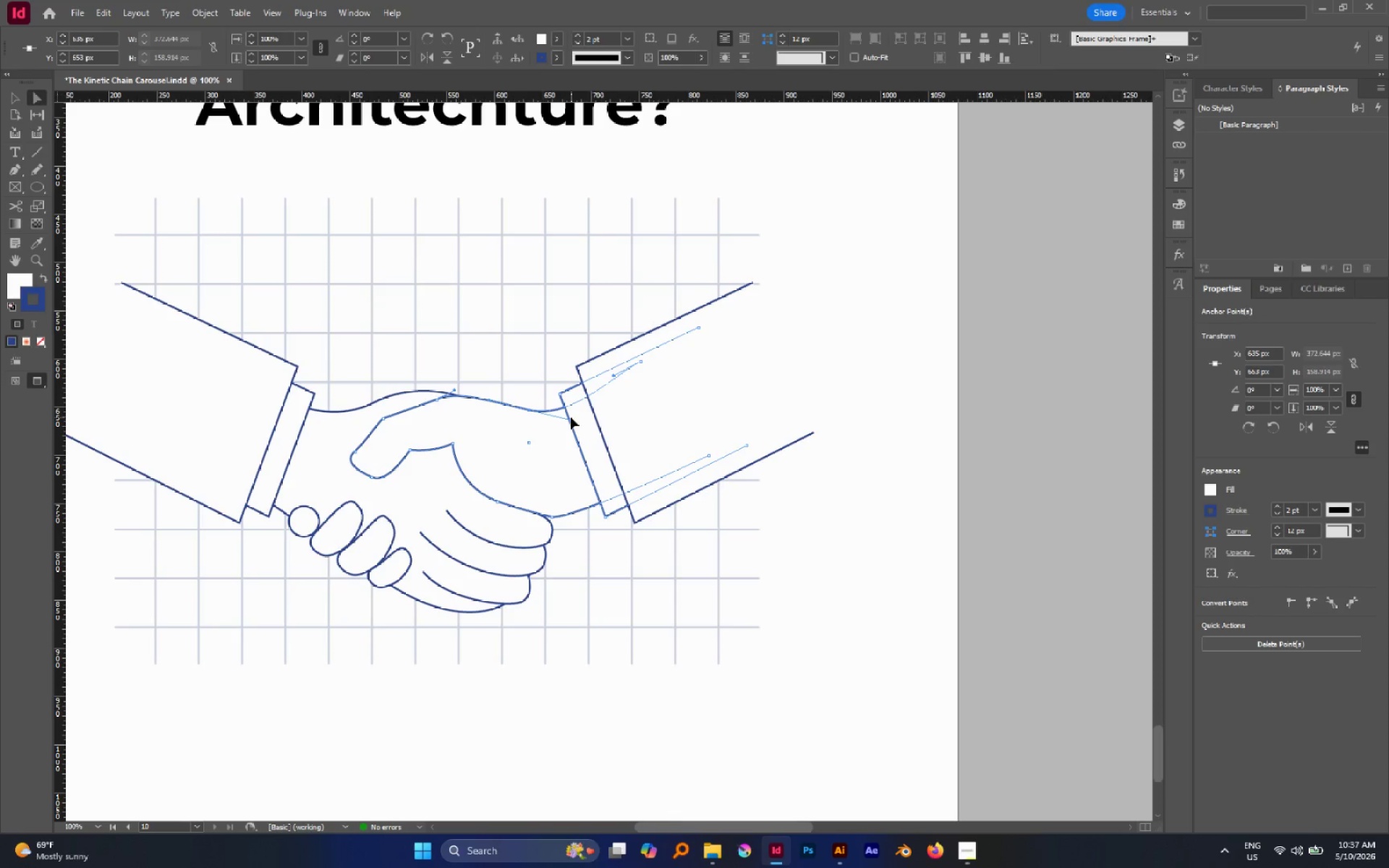 
left_click_drag(start_coordinate=[569, 418], to_coordinate=[579, 412])
 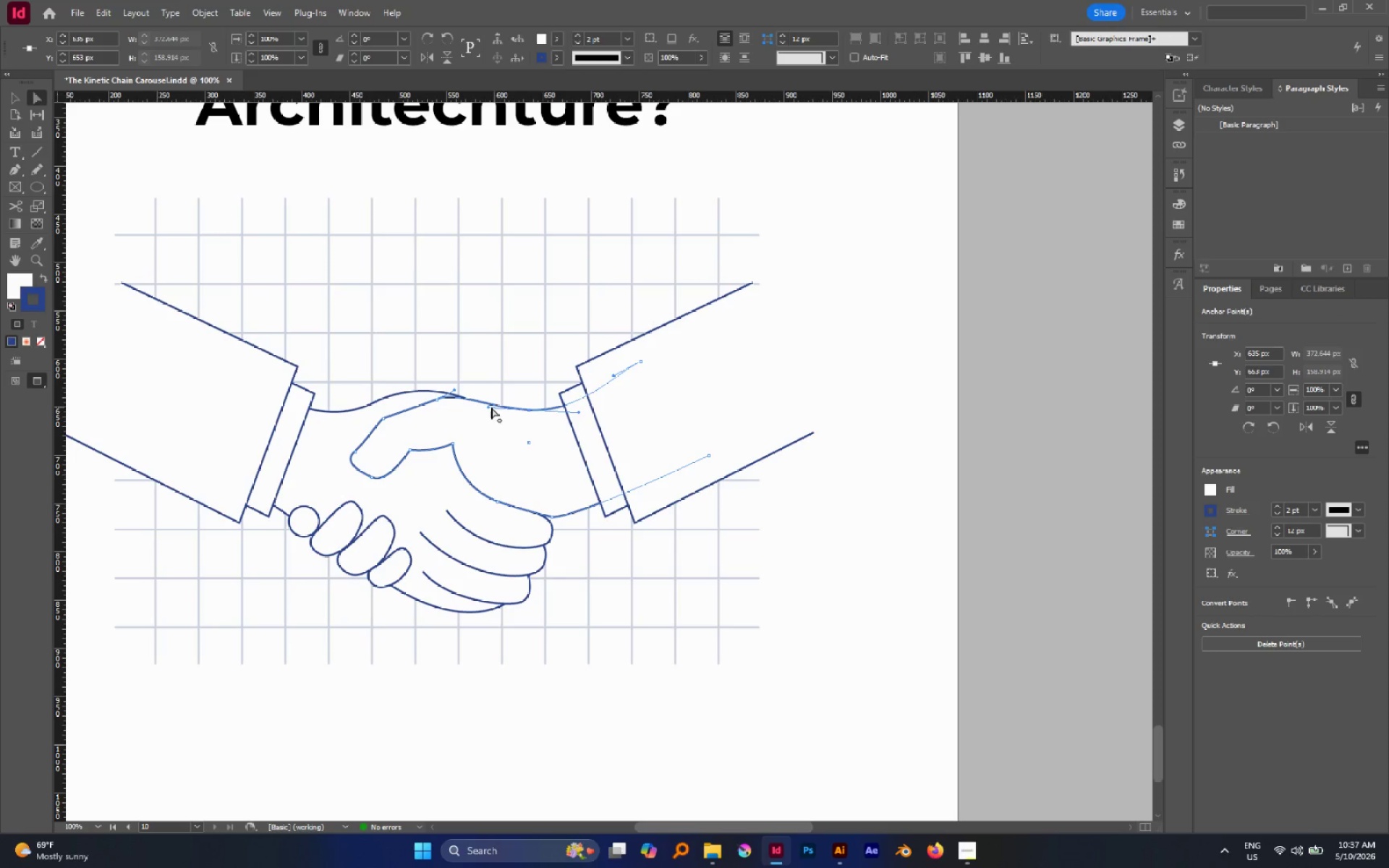 
left_click_drag(start_coordinate=[488, 407], to_coordinate=[493, 400])
 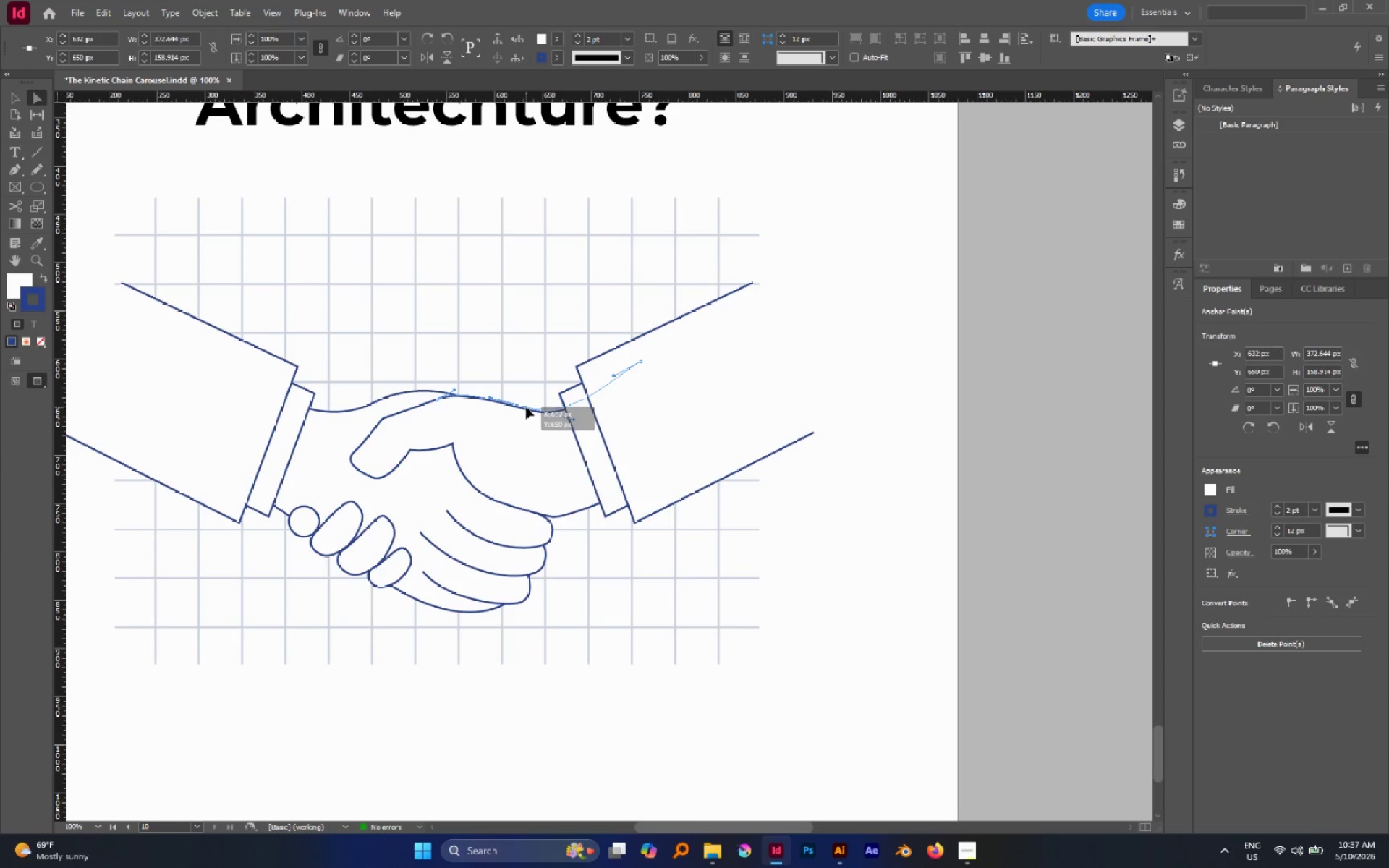 
left_click([524, 371])
 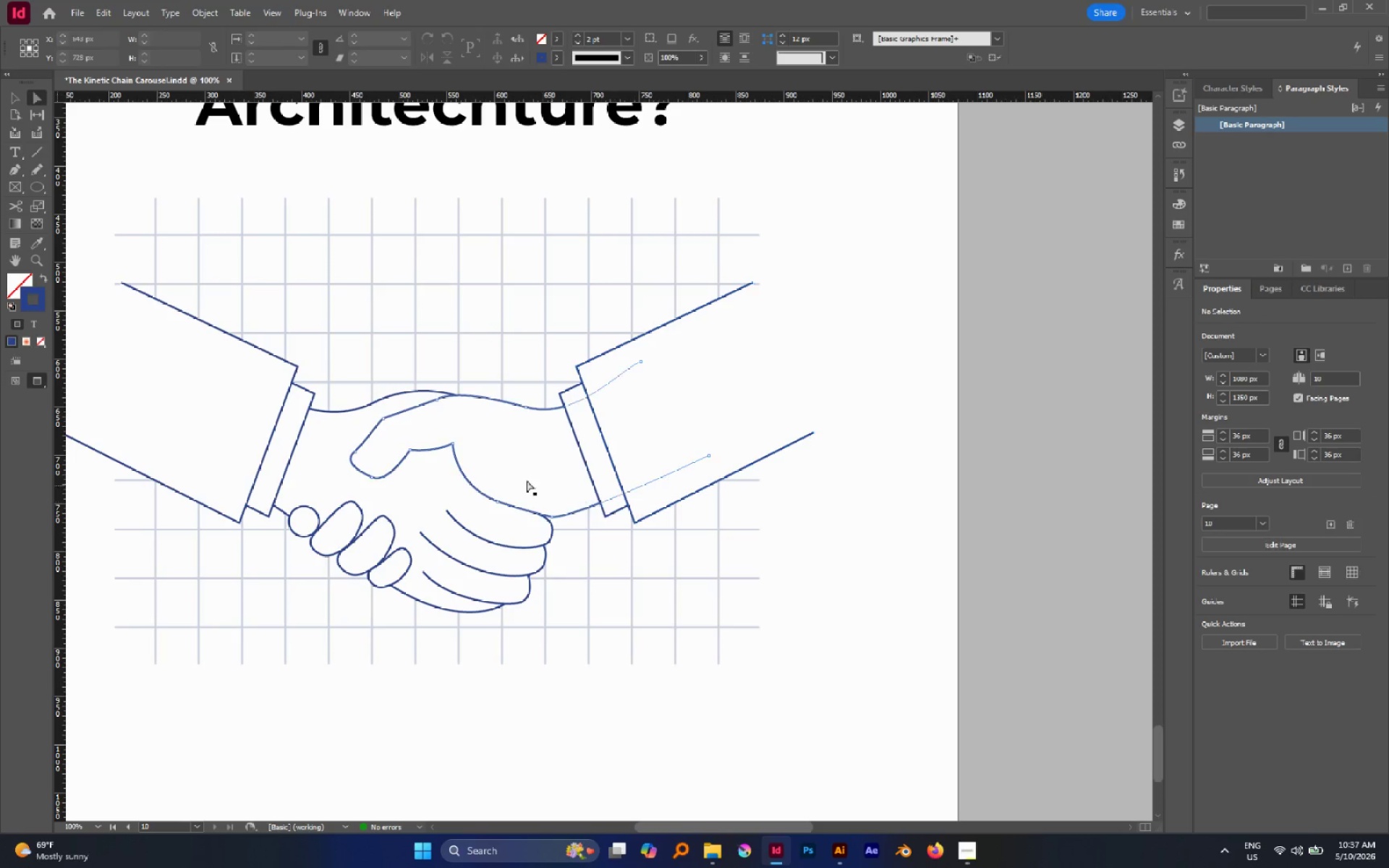 
hold_key(key=AltLeft, duration=0.83)
scroll: coordinate [556, 501], scroll_direction: up, amount: 5.0
 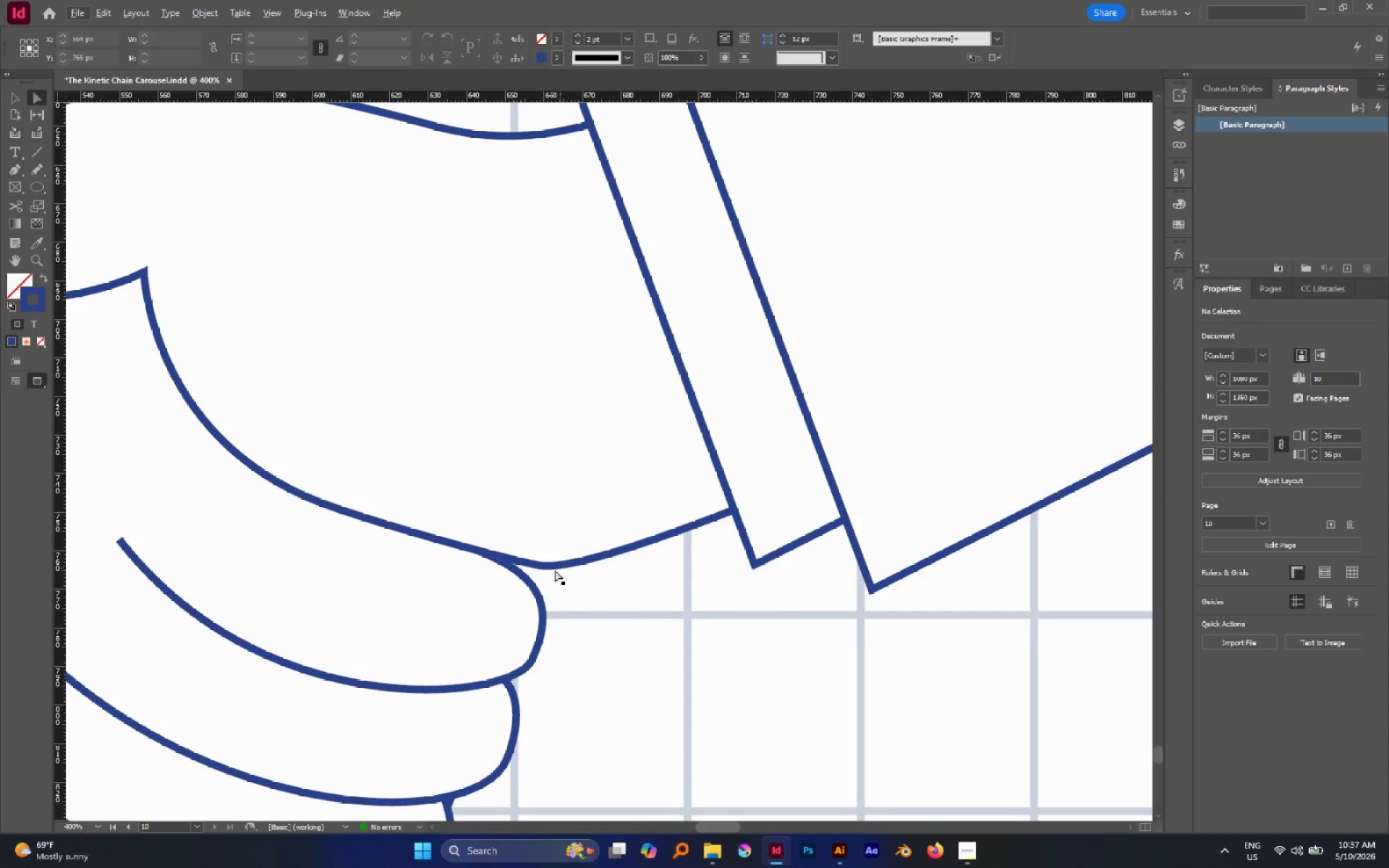 
left_click_drag(start_coordinate=[576, 582], to_coordinate=[524, 520])
 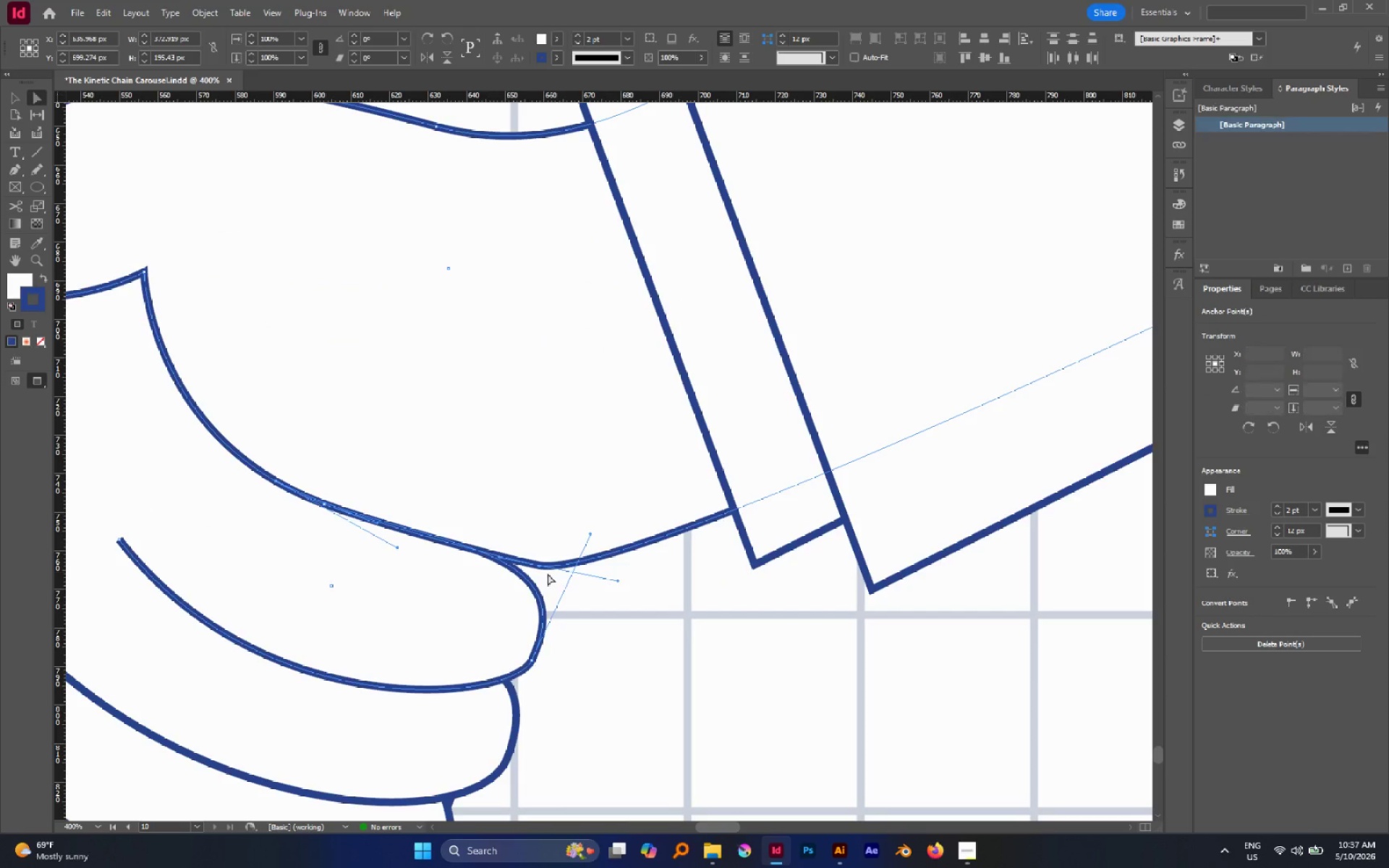 
left_click_drag(start_coordinate=[547, 574], to_coordinate=[528, 542])
 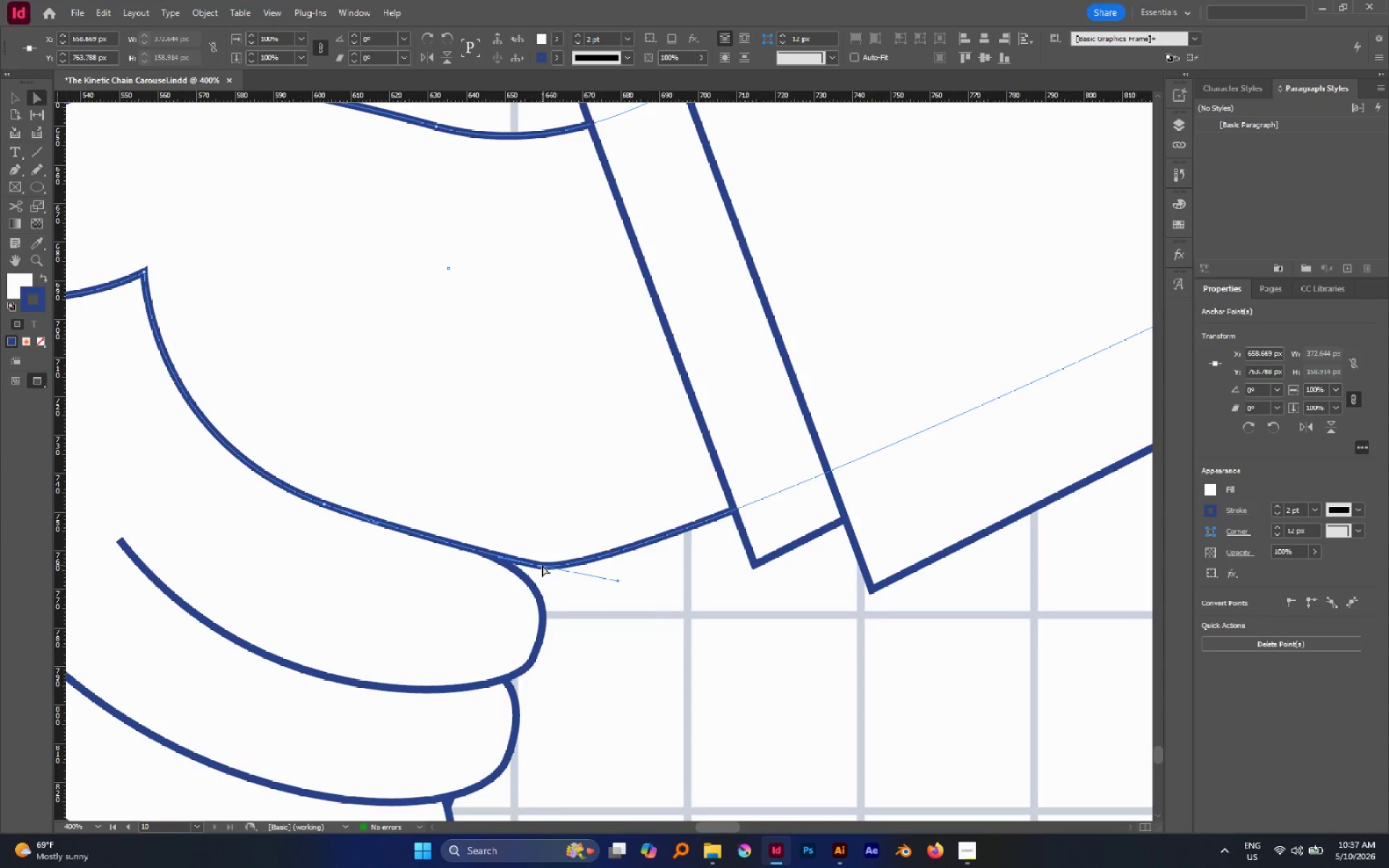 
left_click_drag(start_coordinate=[543, 566], to_coordinate=[491, 550])
 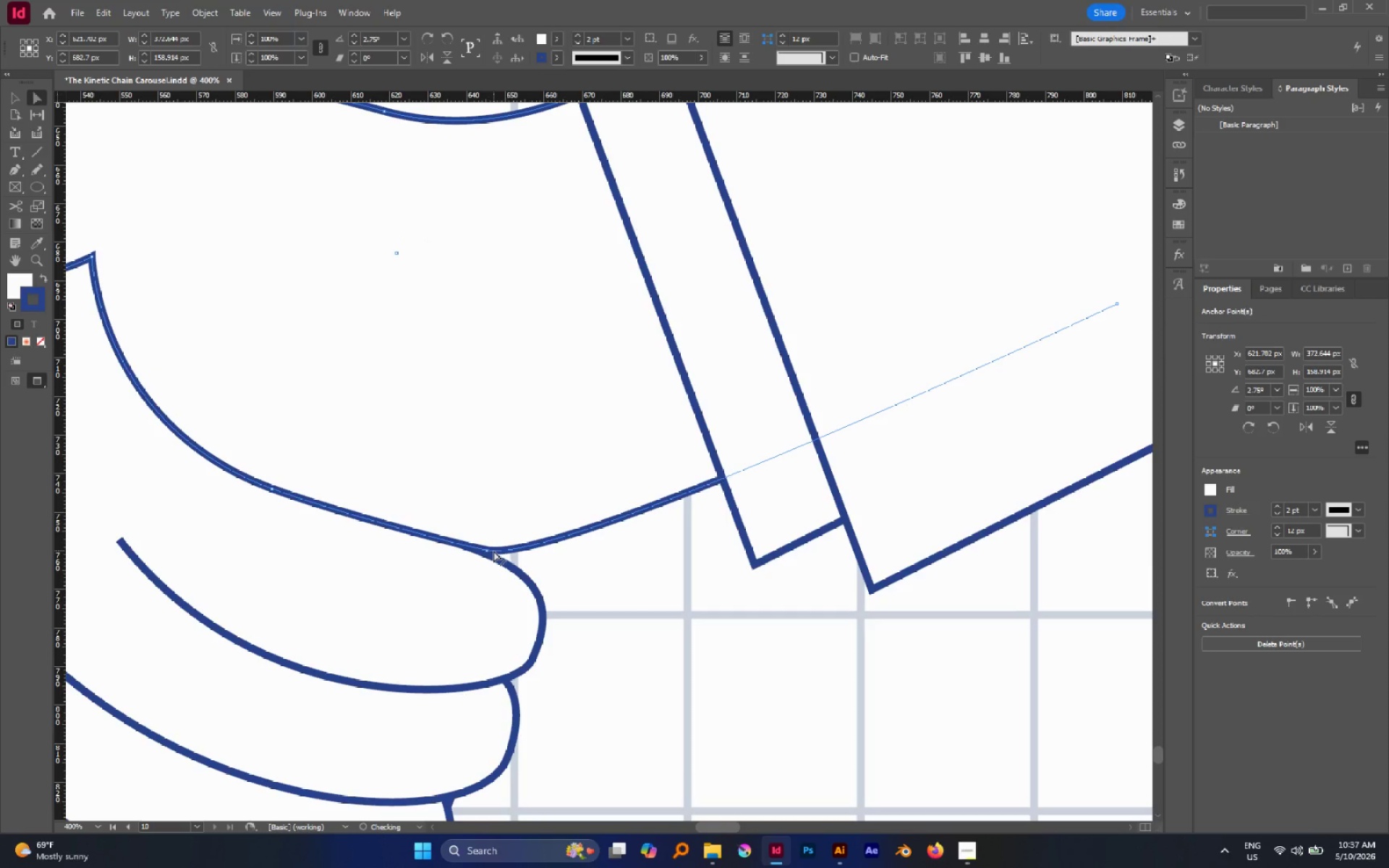 
key(Control+Z)
 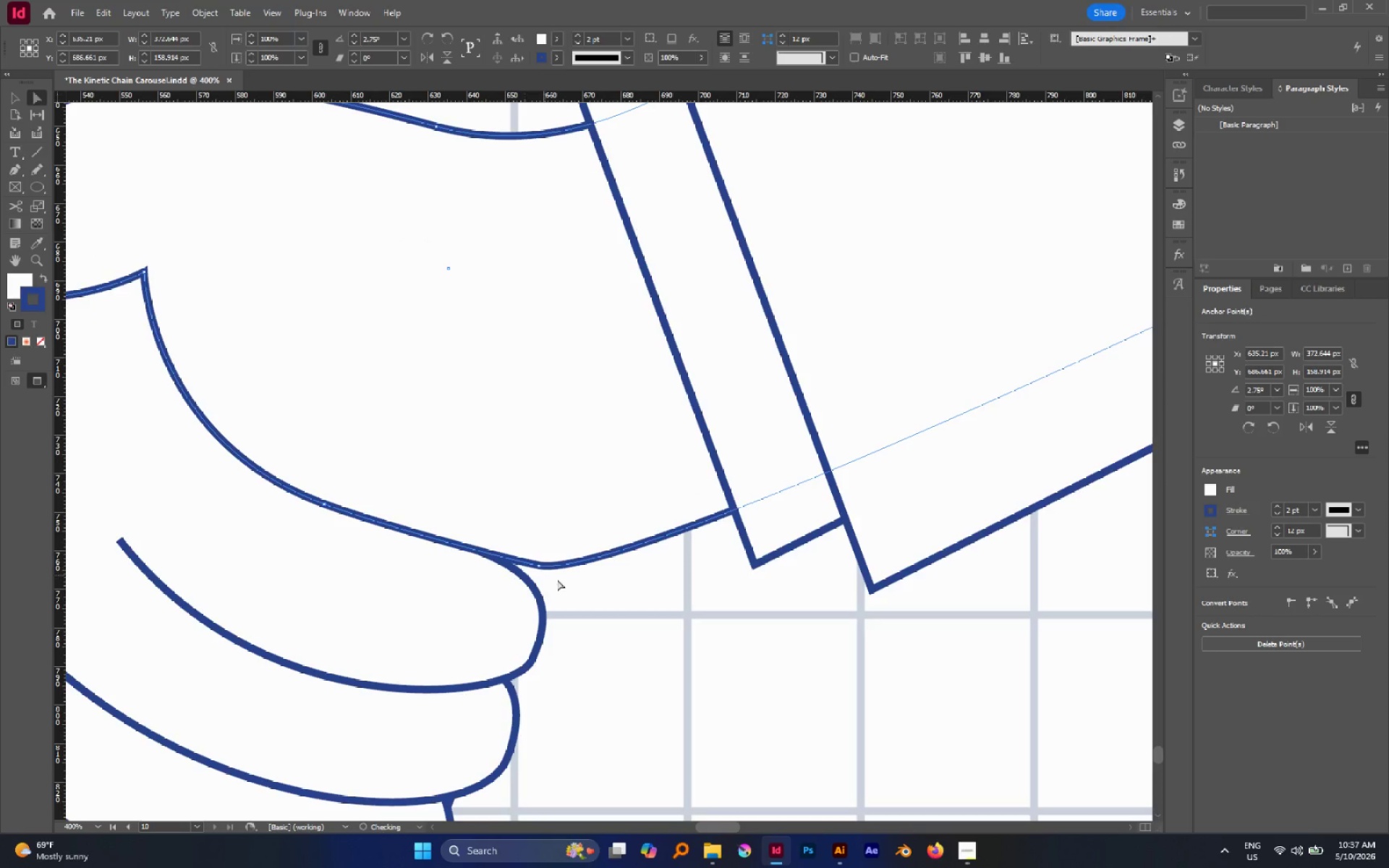 
left_click([558, 580])
 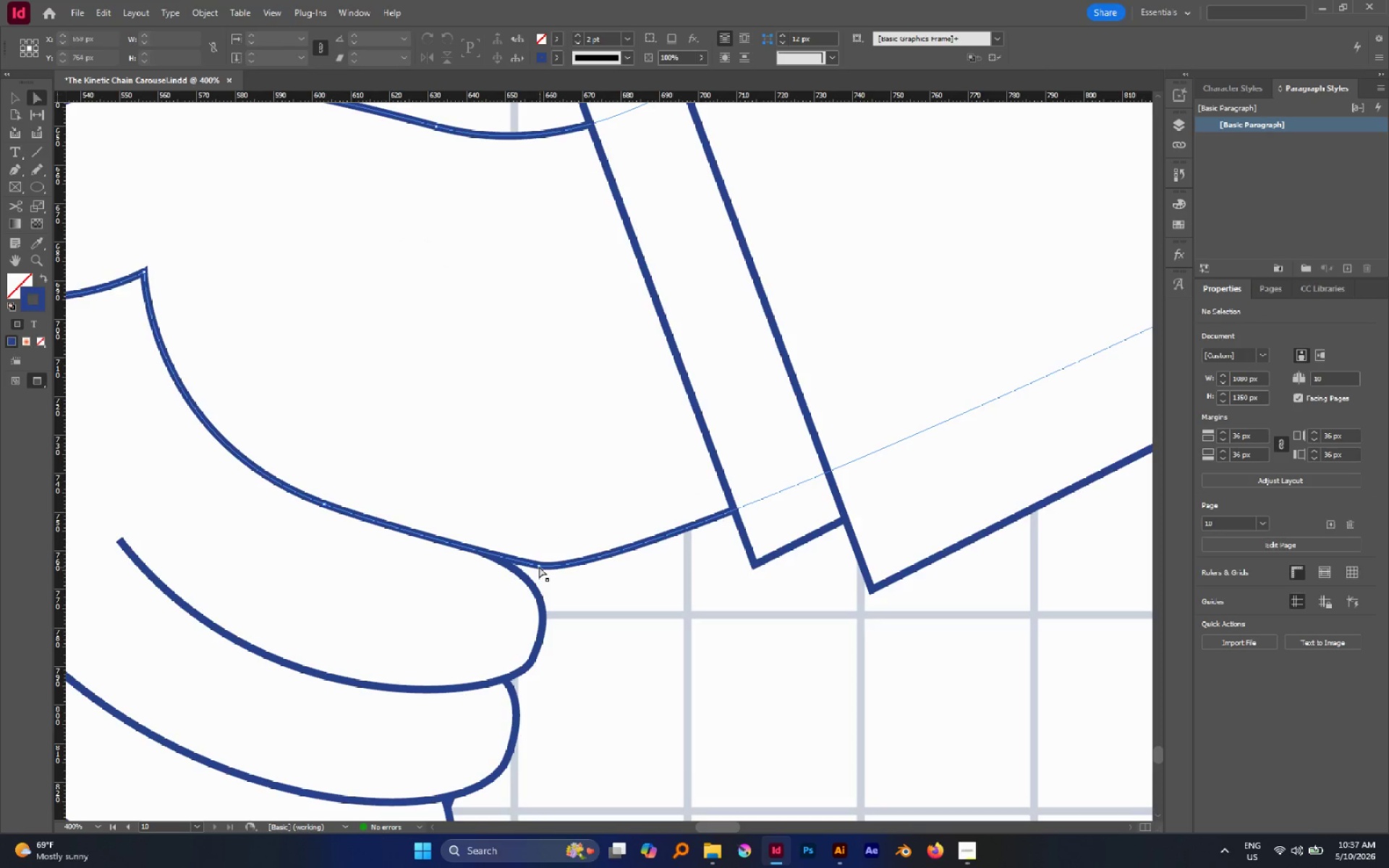 
left_click([538, 565])
 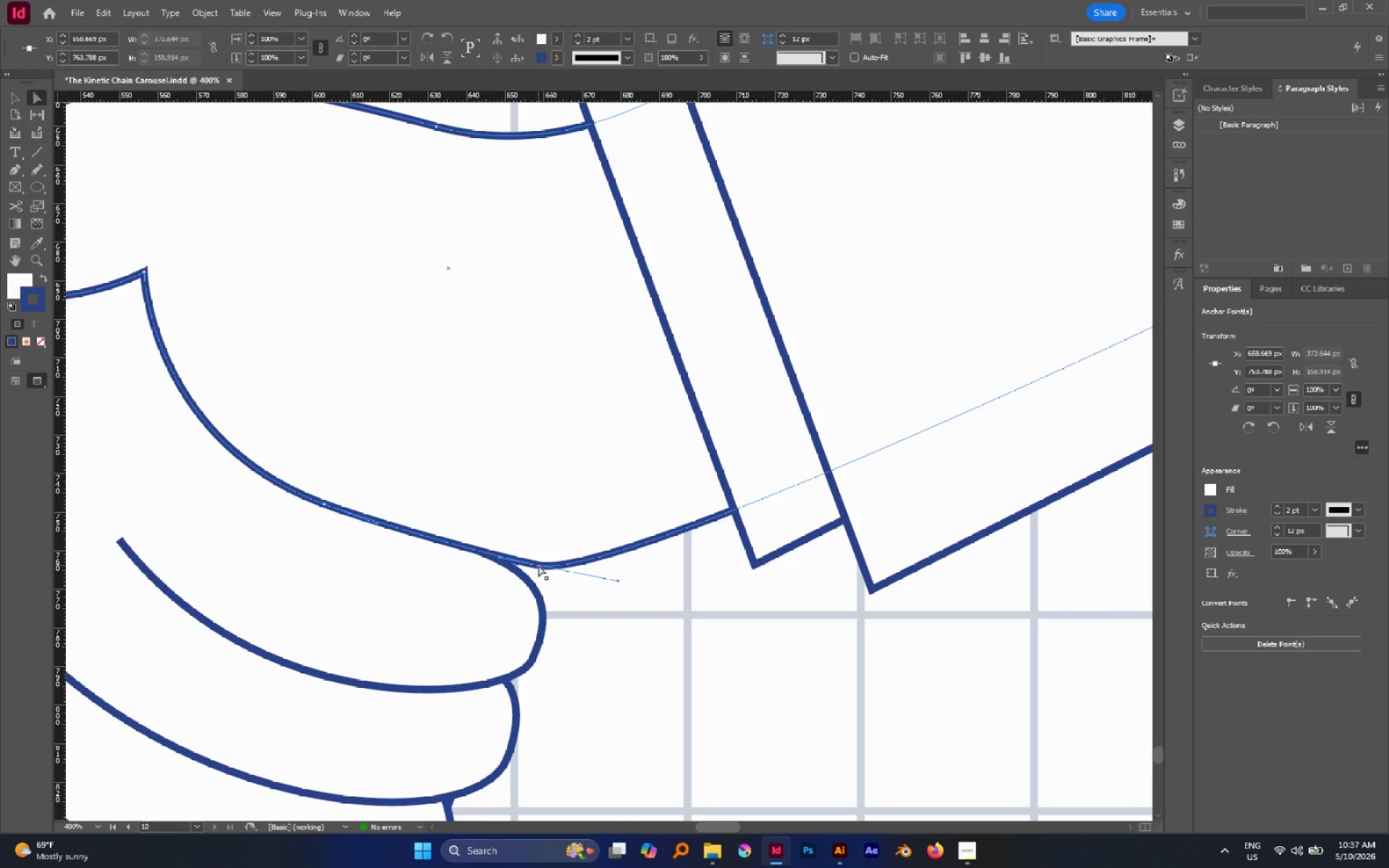 
left_click_drag(start_coordinate=[538, 565], to_coordinate=[483, 549])
 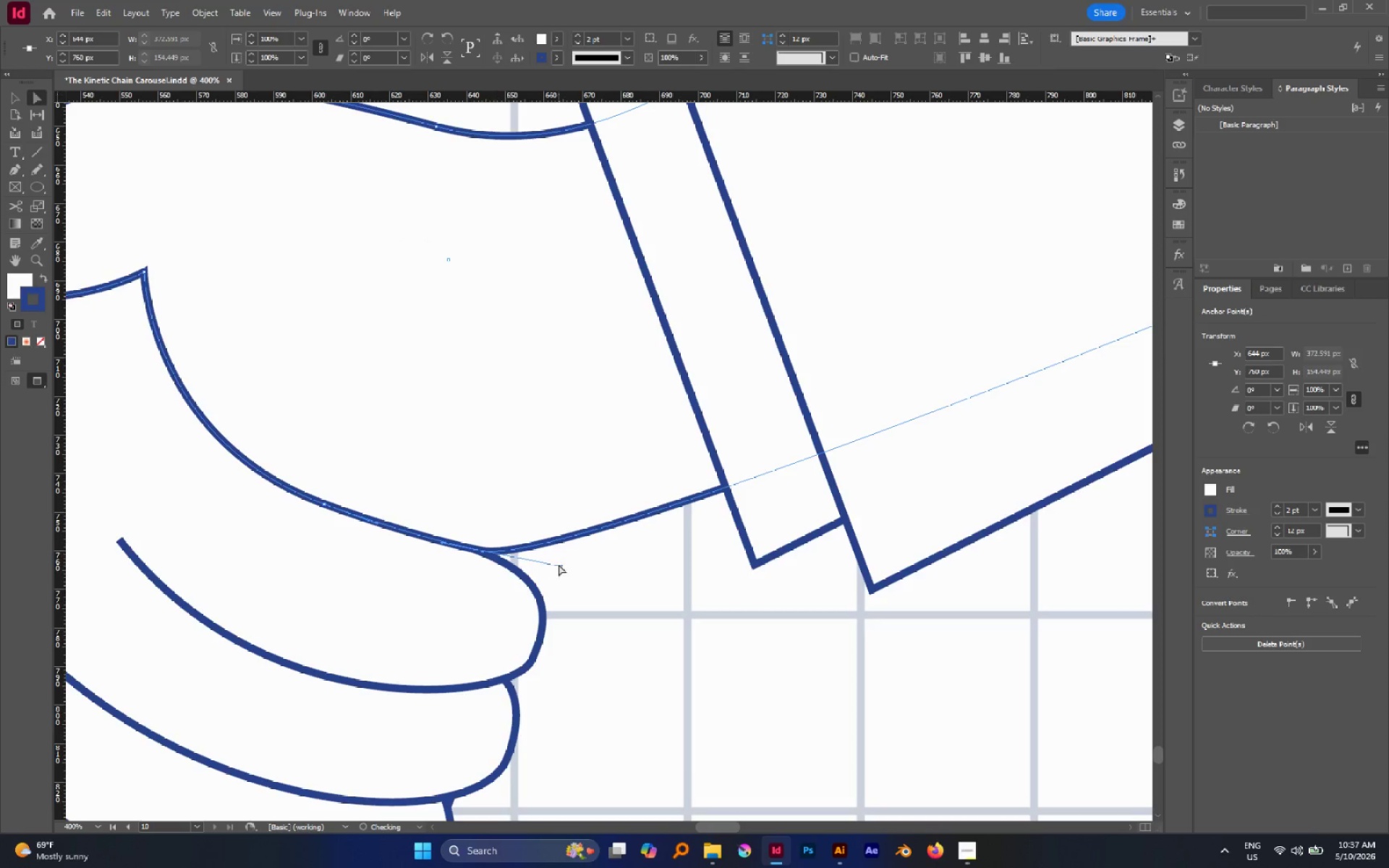 
hold_key(key=AltLeft, duration=0.83)
scroll: coordinate [558, 561], scroll_direction: down, amount: 5.0
 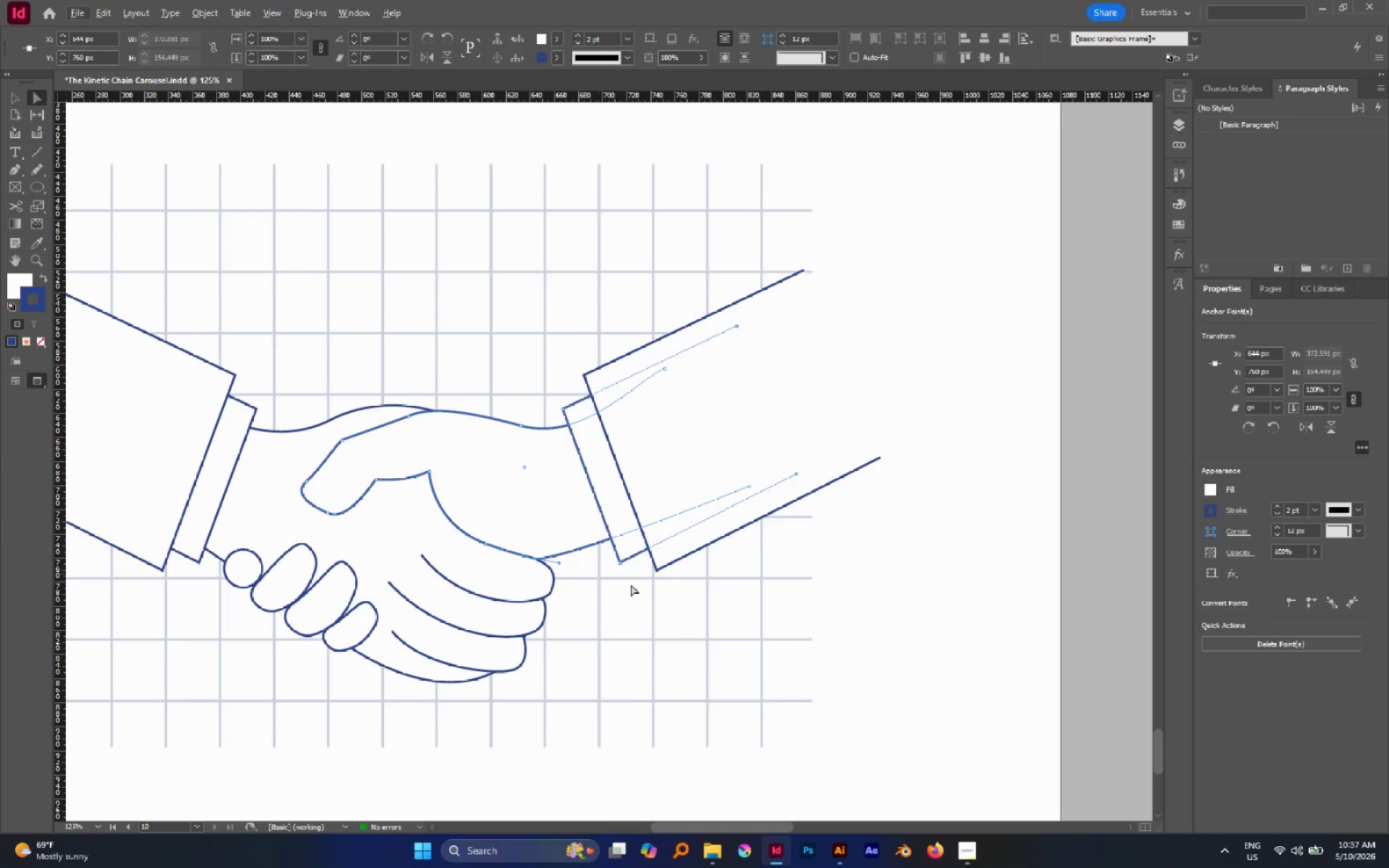 
left_click([607, 579])
 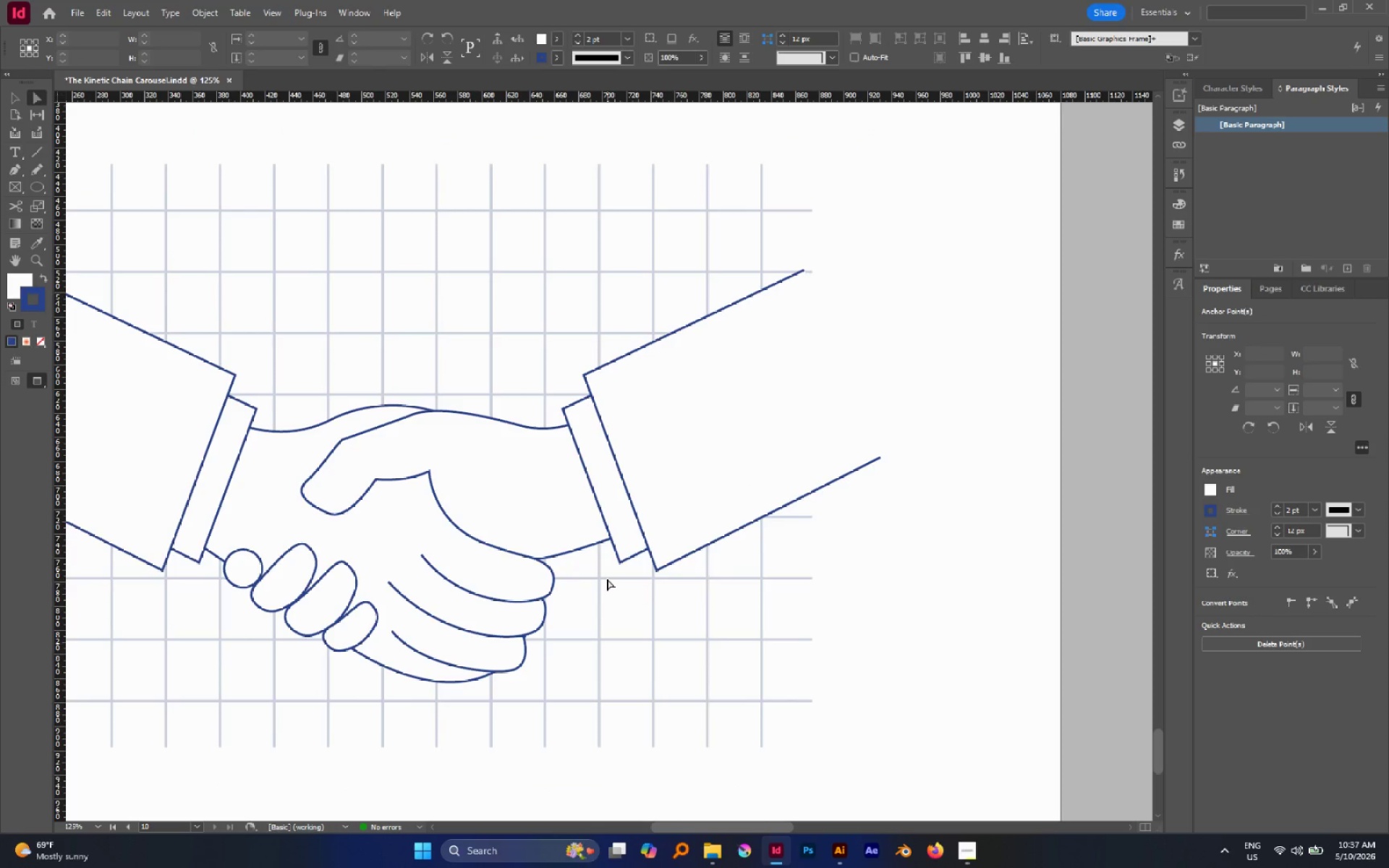 
hold_key(key=AltLeft, duration=2.12)
scroll: coordinate [606, 580], scroll_direction: down, amount: 2.0
 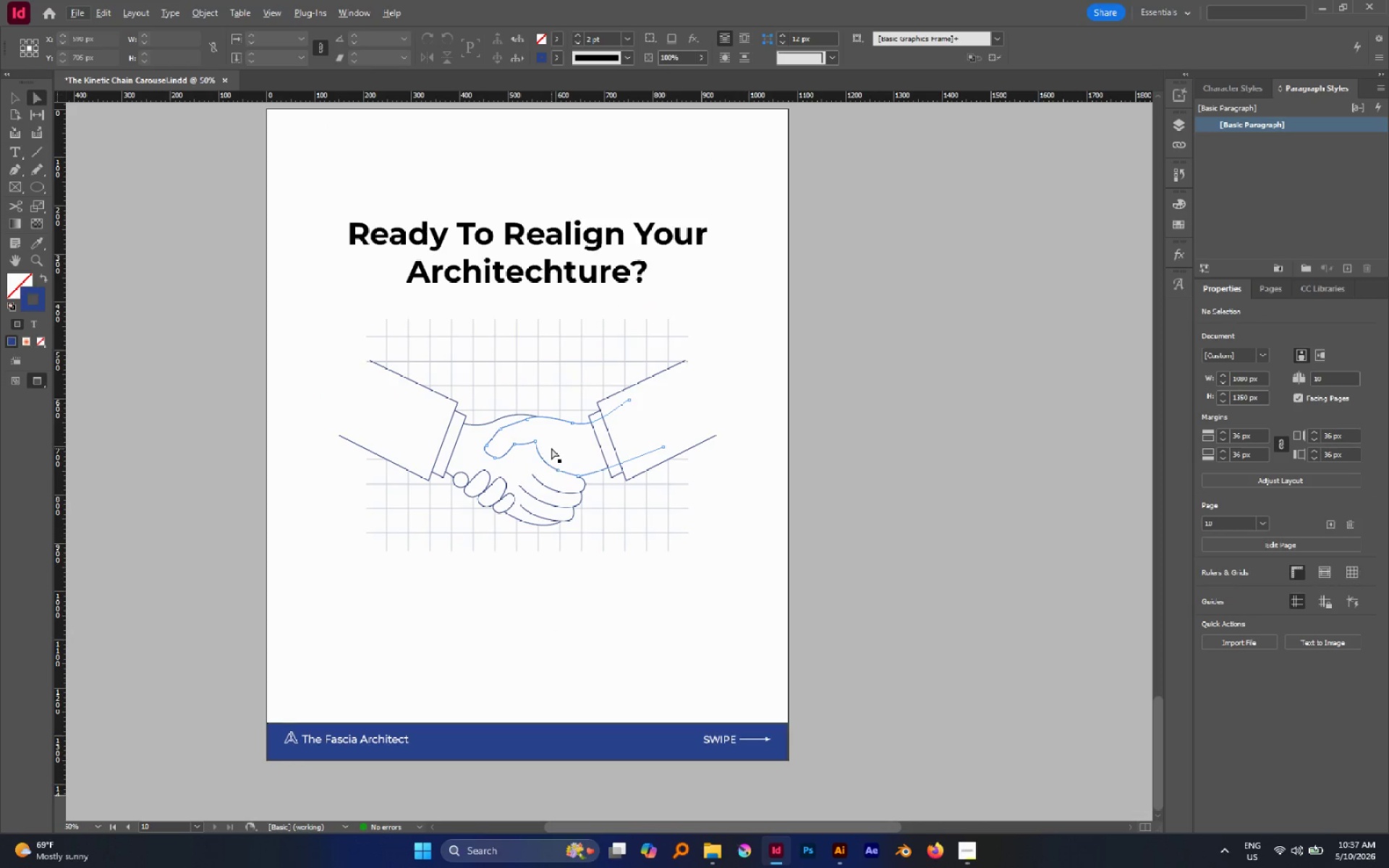 
hold_key(key=AltLeft, duration=0.84)
scroll: coordinate [582, 452], scroll_direction: down, amount: 7.0
 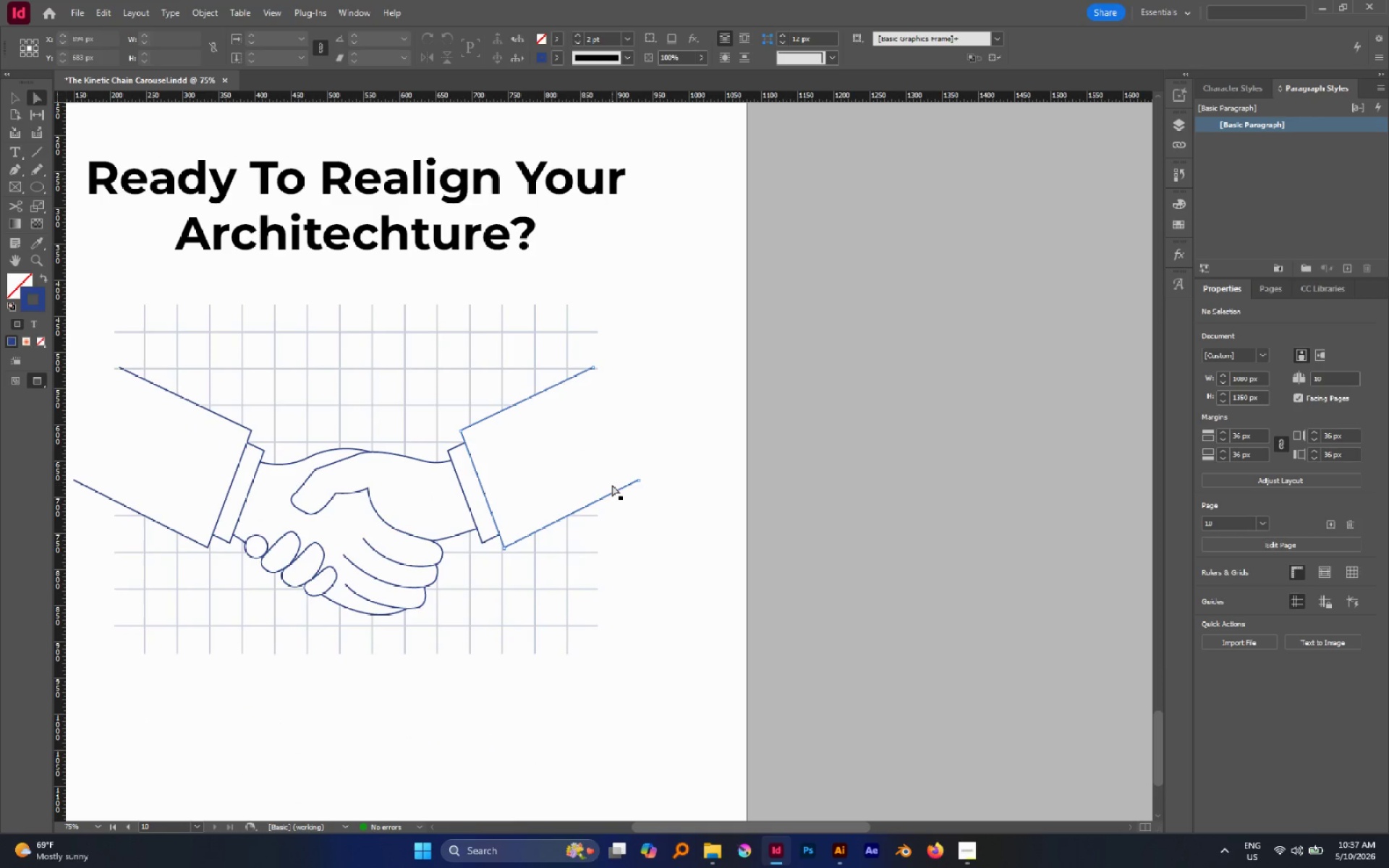 
hold_key(key=AltLeft, duration=0.66)
scroll: coordinate [612, 485], scroll_direction: down, amount: 4.0
 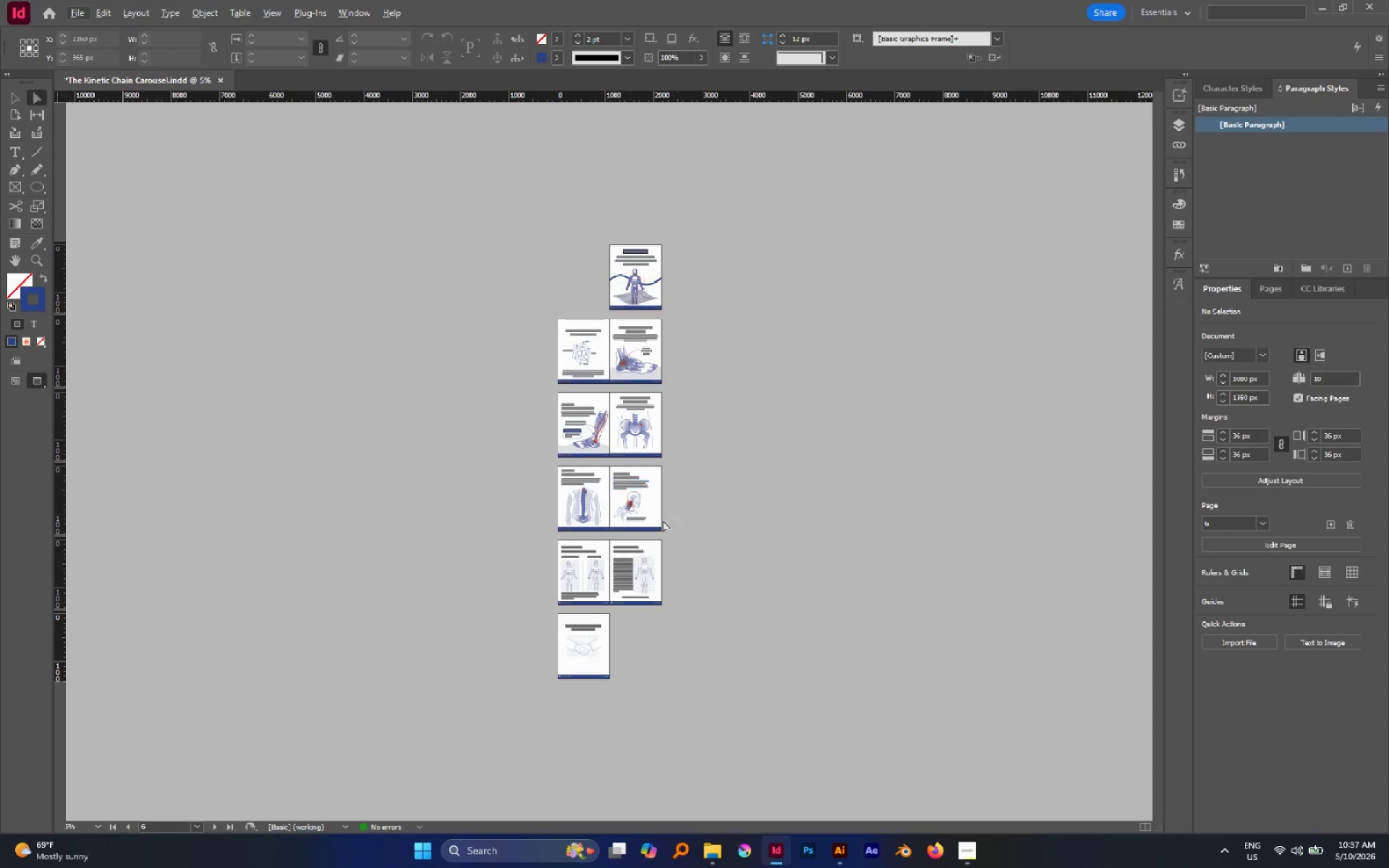 
hold_key(key=AltLeft, duration=0.64)
scroll: coordinate [585, 652], scroll_direction: up, amount: 2.0
 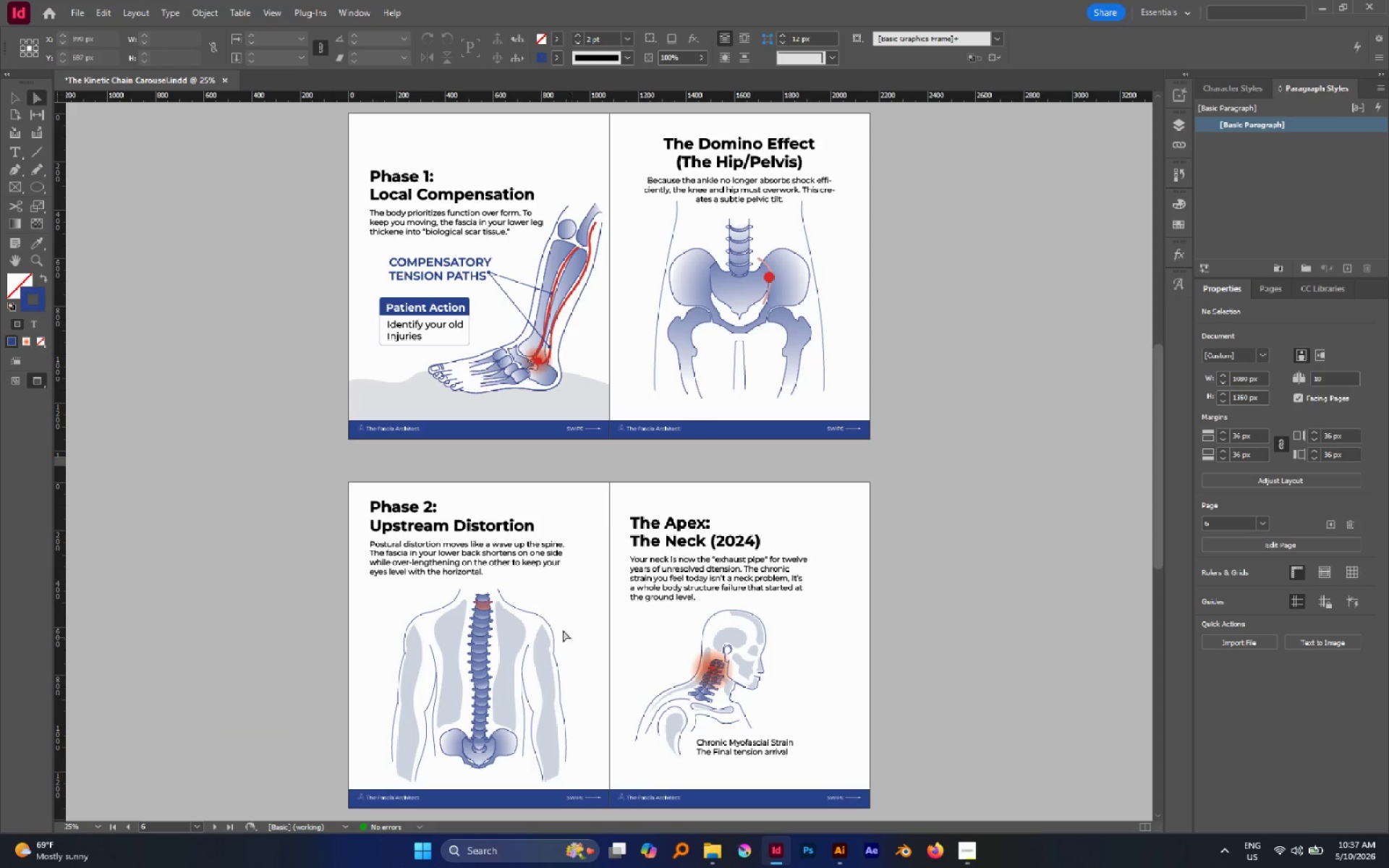 
hold_key(key=AltLeft, duration=0.58)
 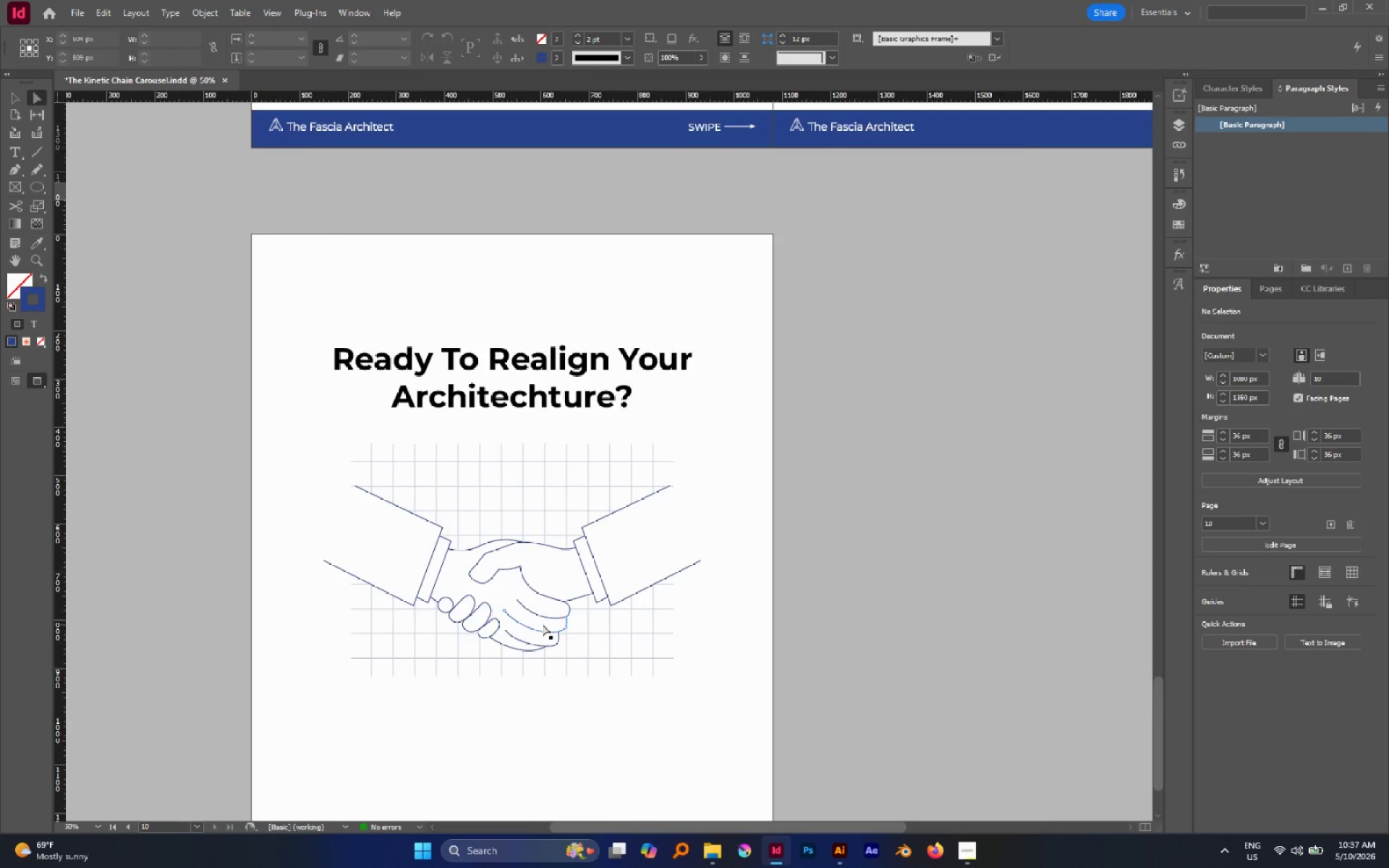 
scroll: coordinate [544, 613], scroll_direction: down, amount: 12.0
 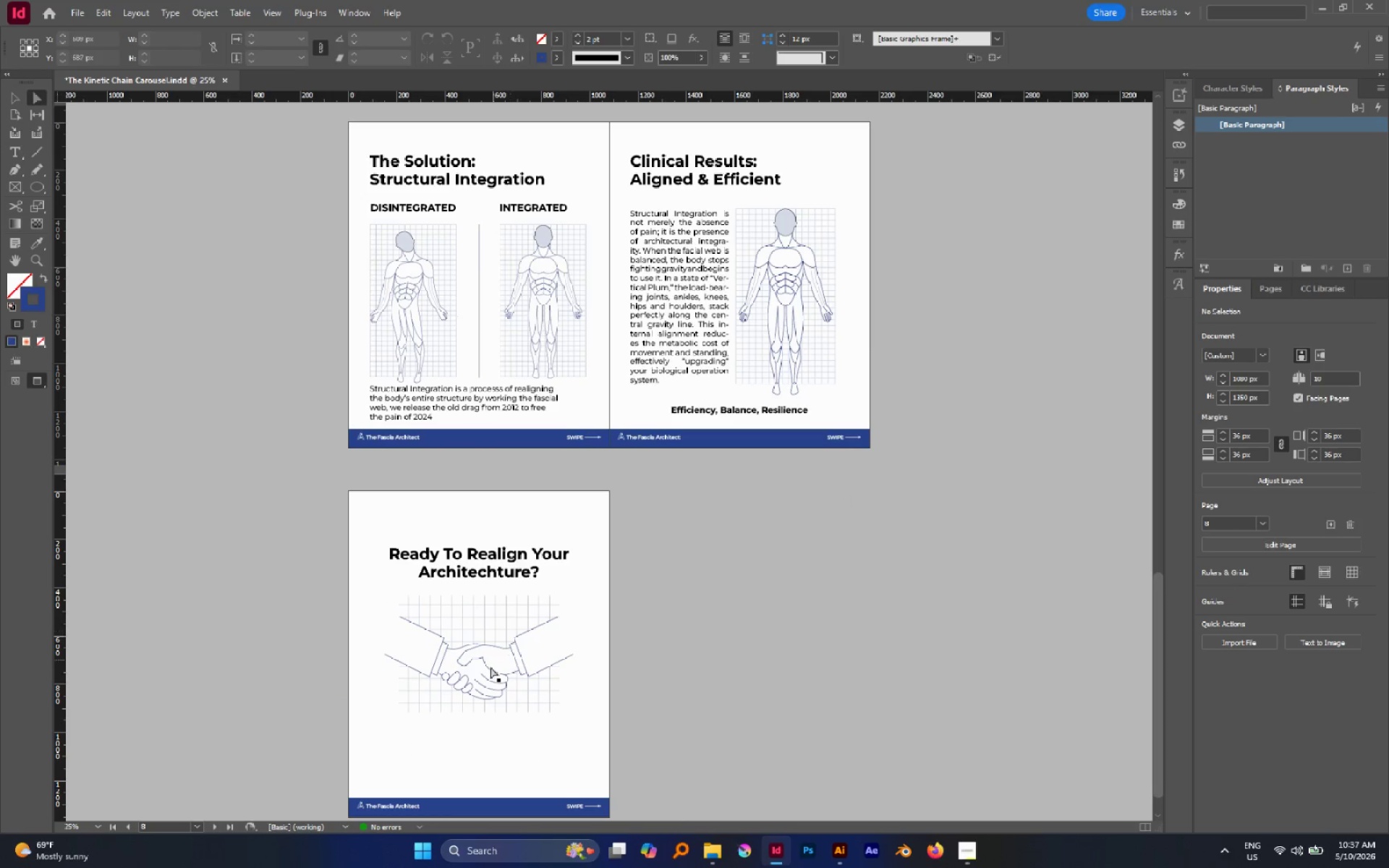 
scroll: coordinate [490, 670], scroll_direction: up, amount: 1.0
 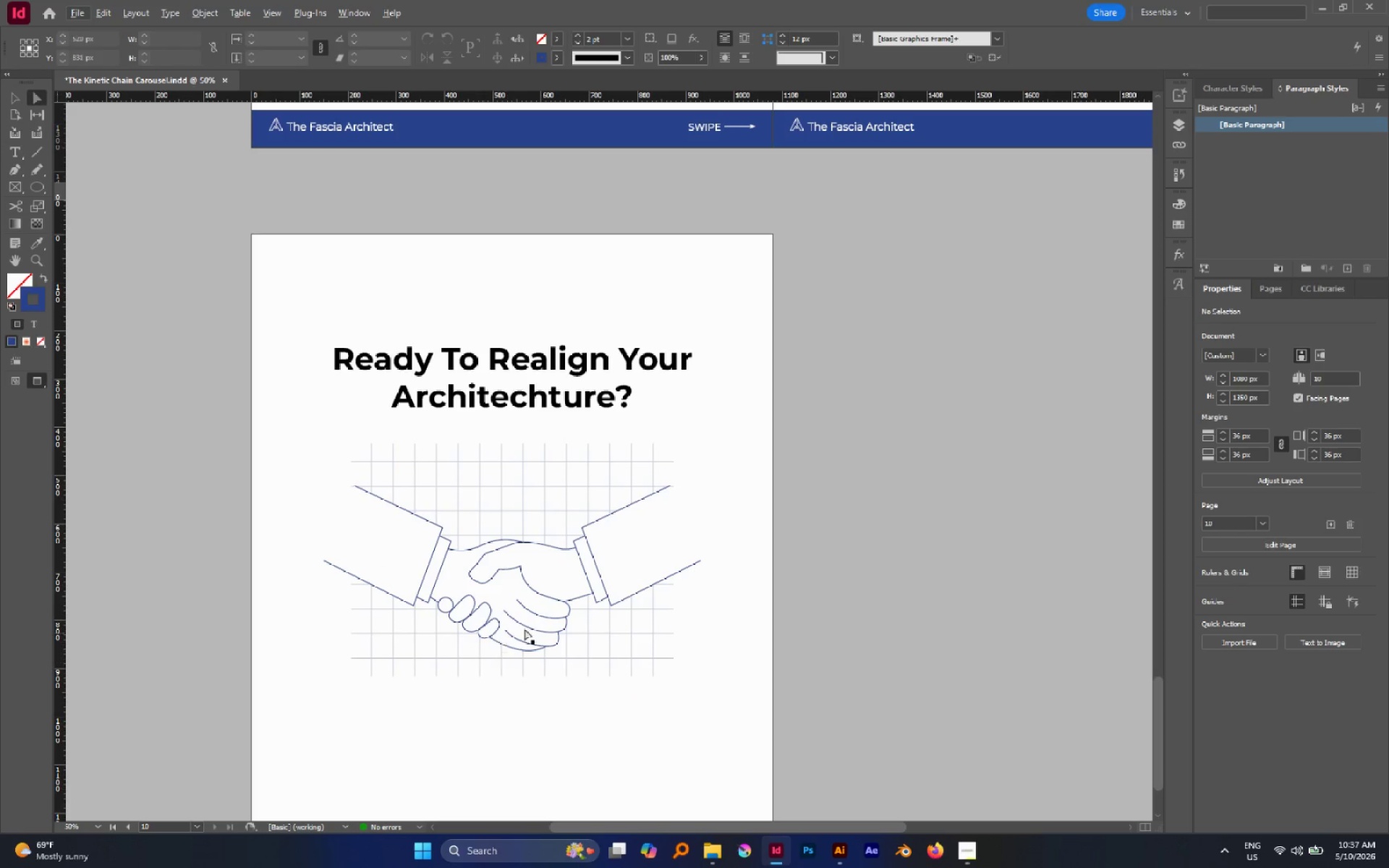 
hold_key(key=AltLeft, duration=1.16)
scroll: coordinate [543, 624], scroll_direction: up, amount: 1.0
 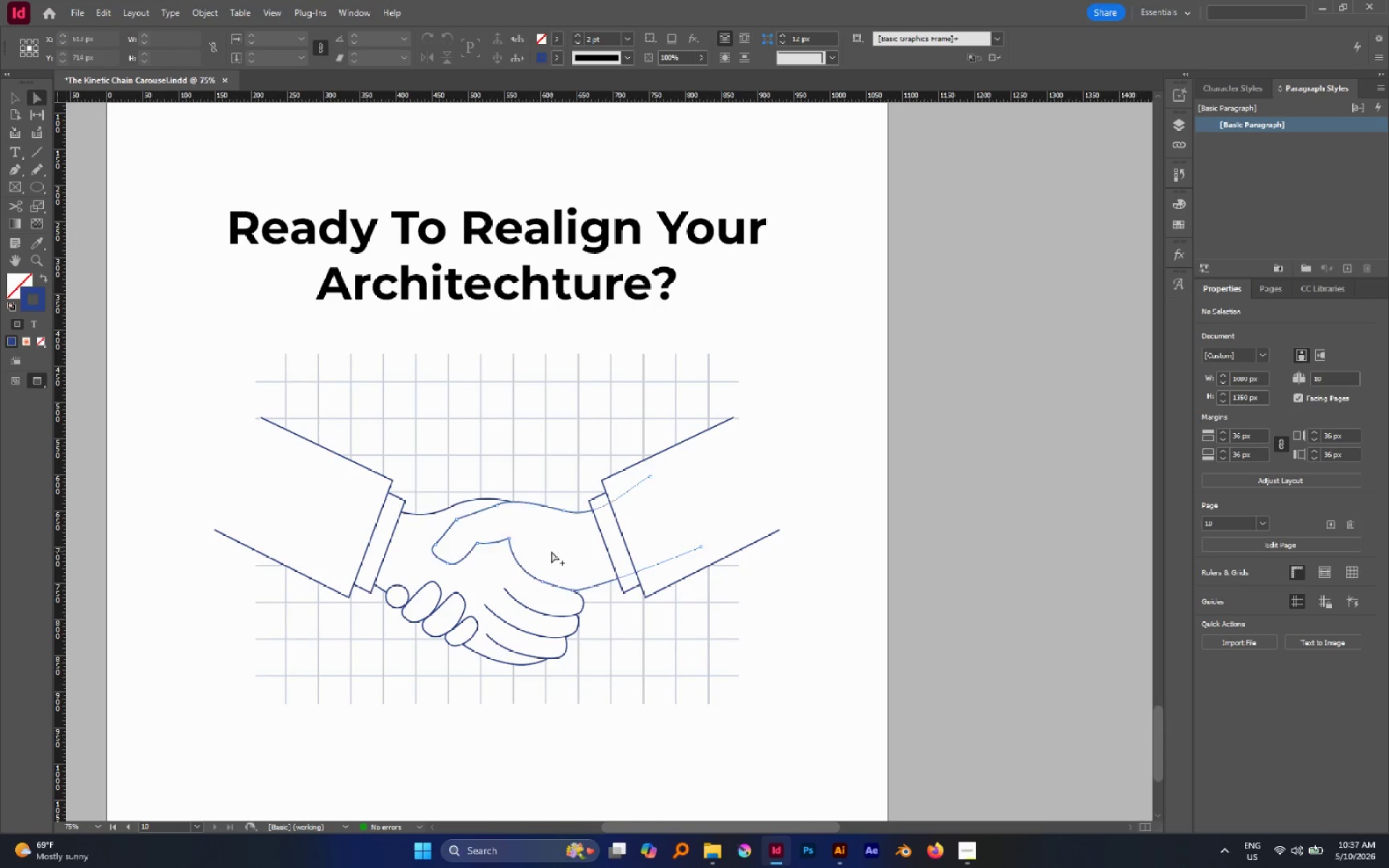 
left_click([551, 551])
 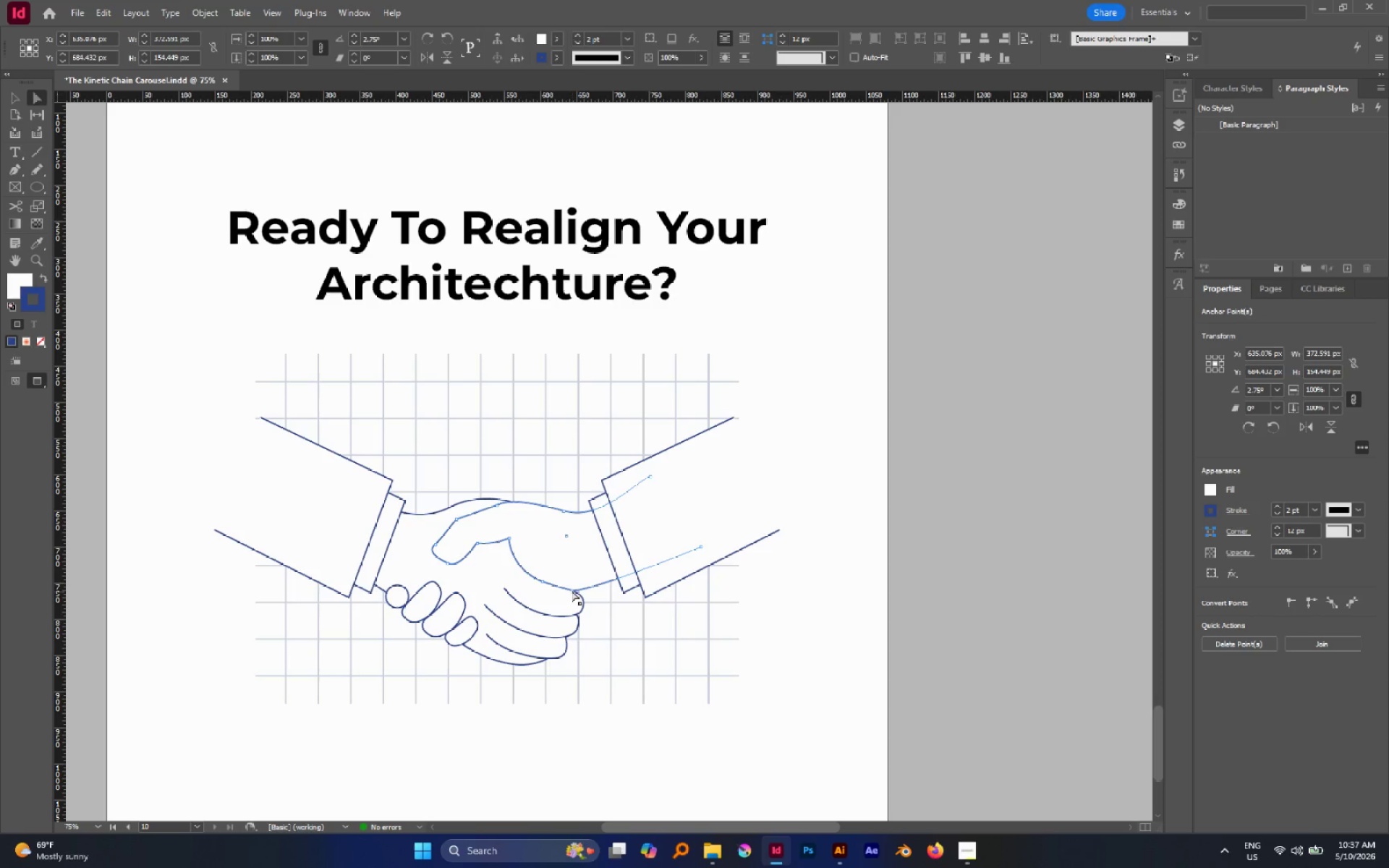 
left_click([572, 590])
 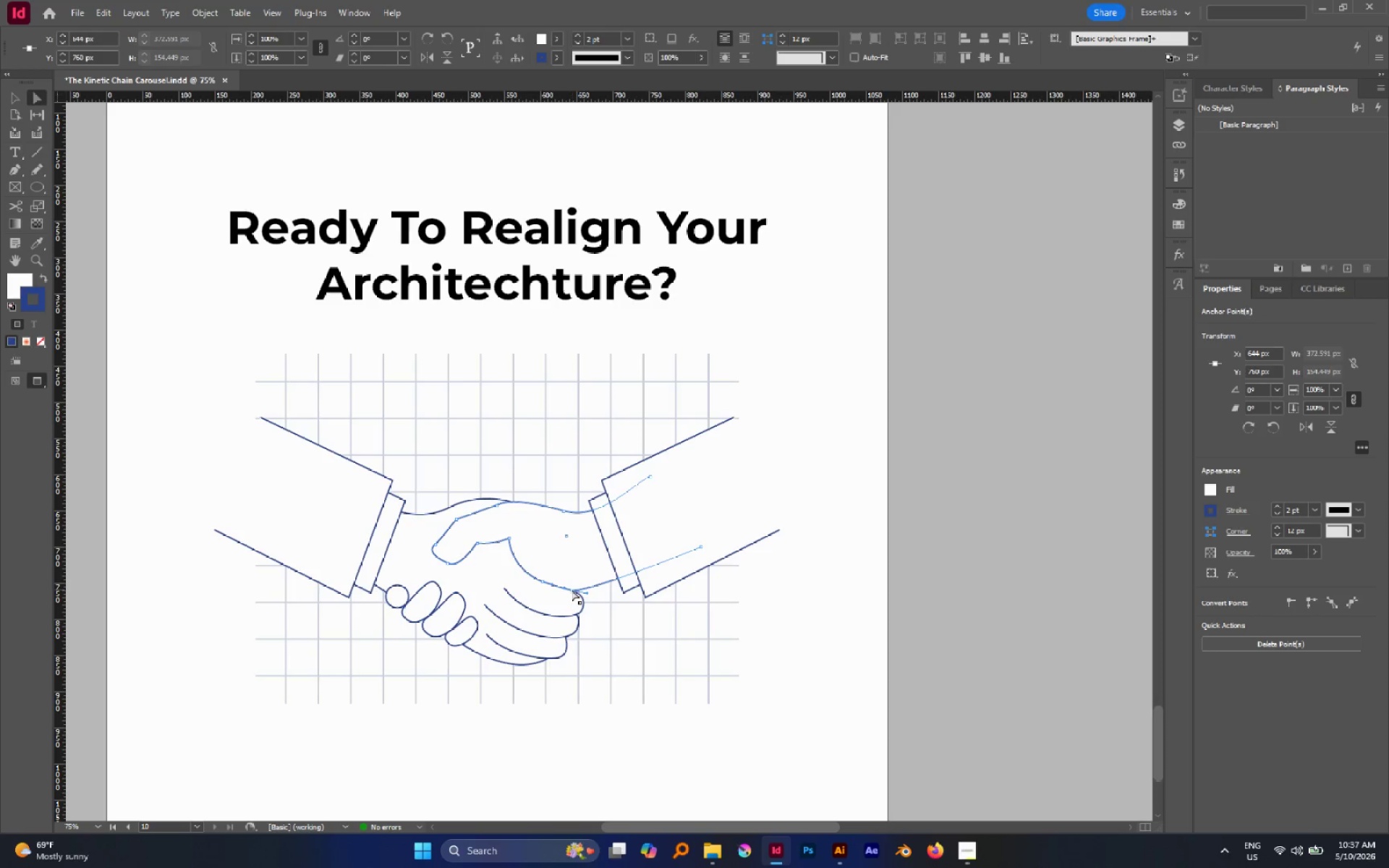 
left_click_drag(start_coordinate=[572, 590], to_coordinate=[579, 607])
 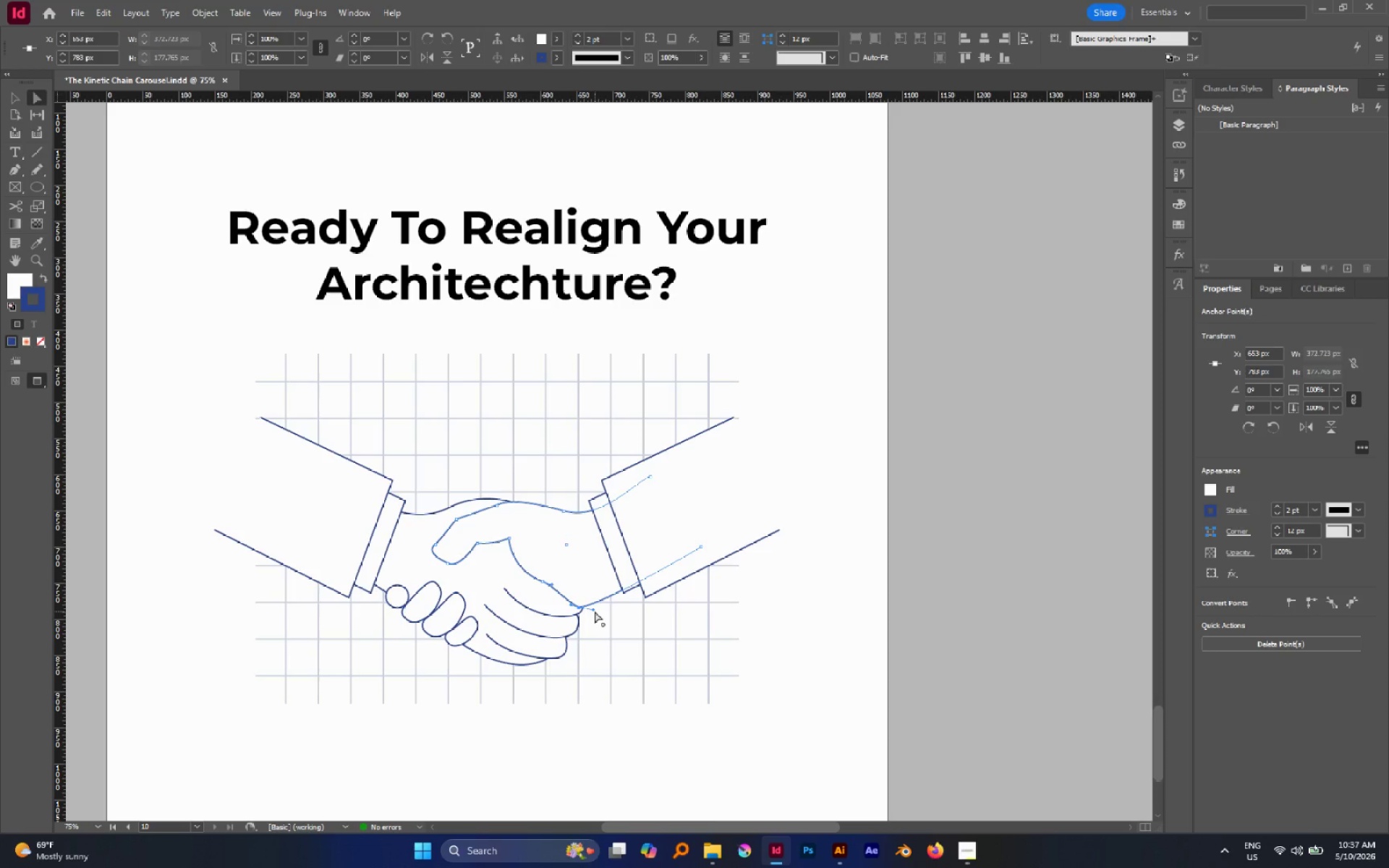 
left_click_drag(start_coordinate=[592, 610], to_coordinate=[605, 596])
 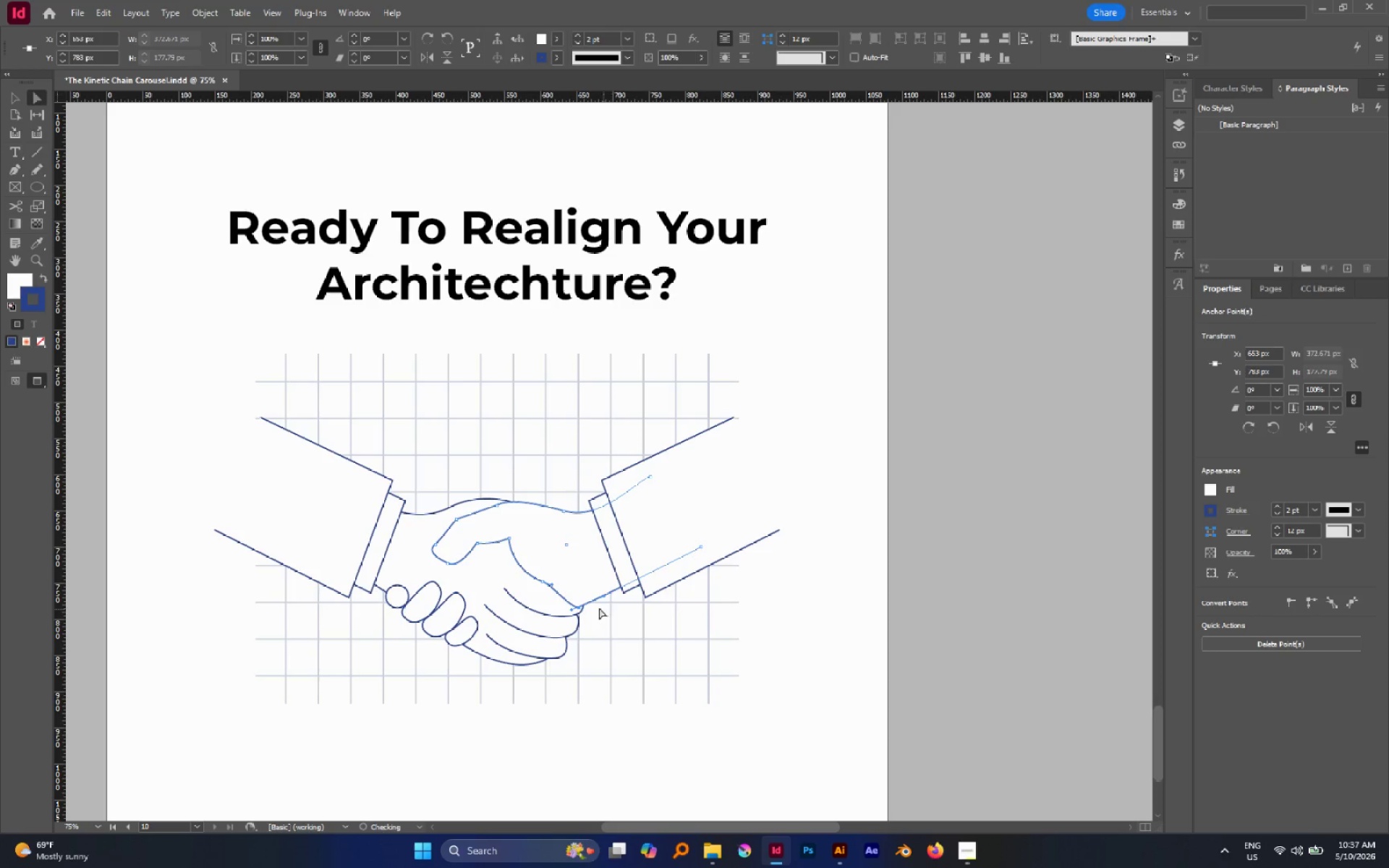 
left_click([610, 612])
 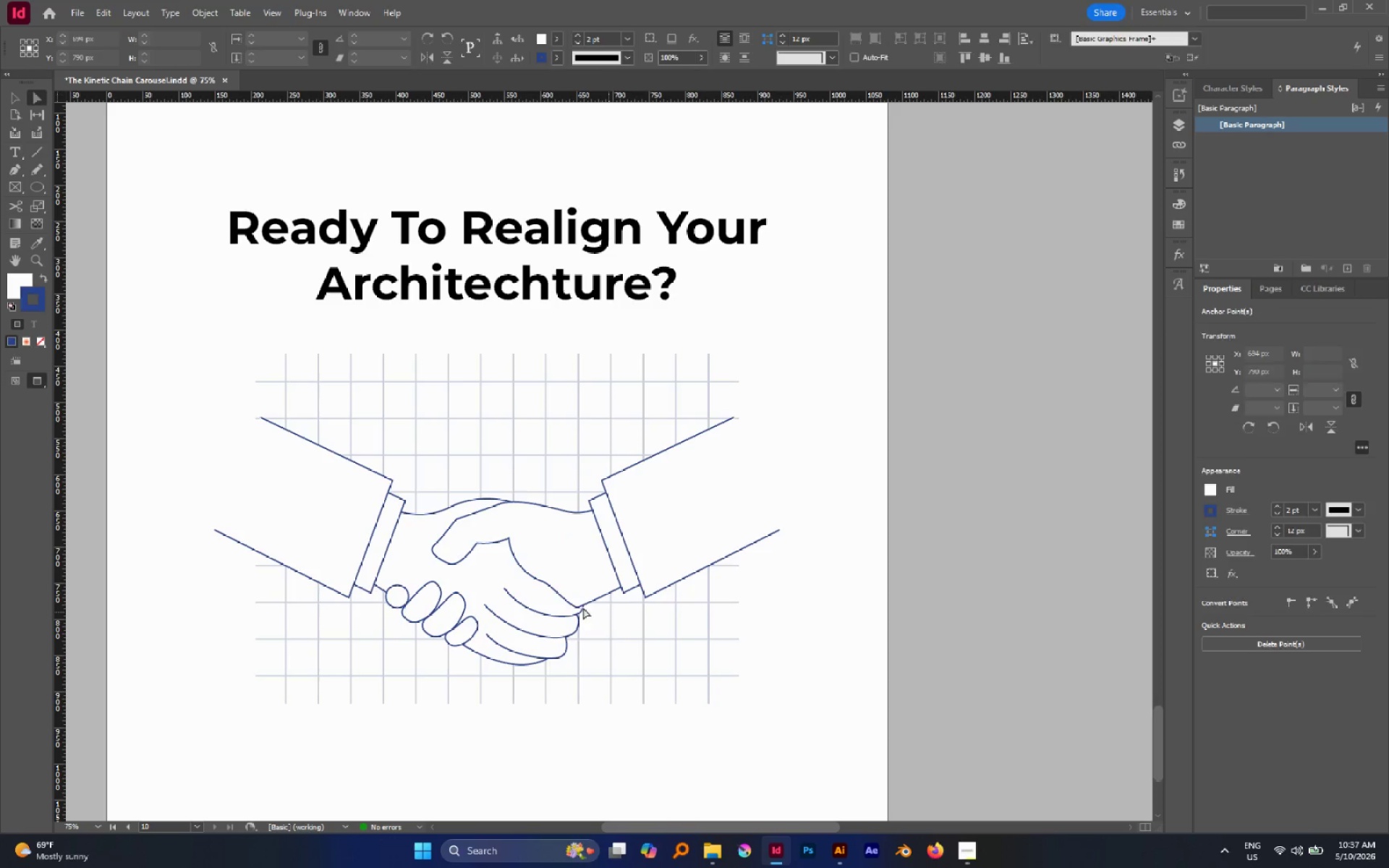 
hold_key(key=AltLeft, duration=0.69)
scroll: coordinate [562, 604], scroll_direction: up, amount: 2.0
 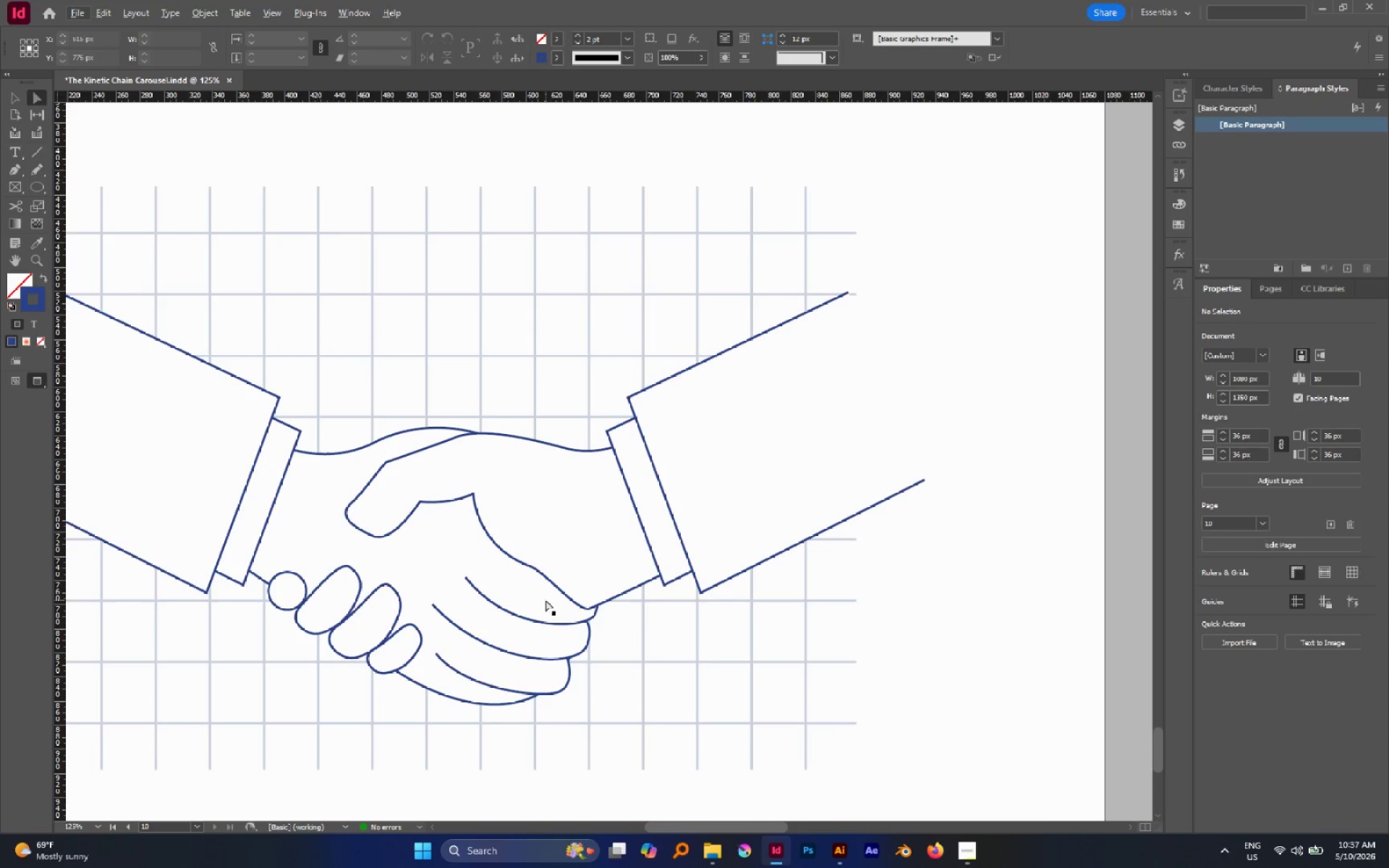 
left_click([545, 600])
 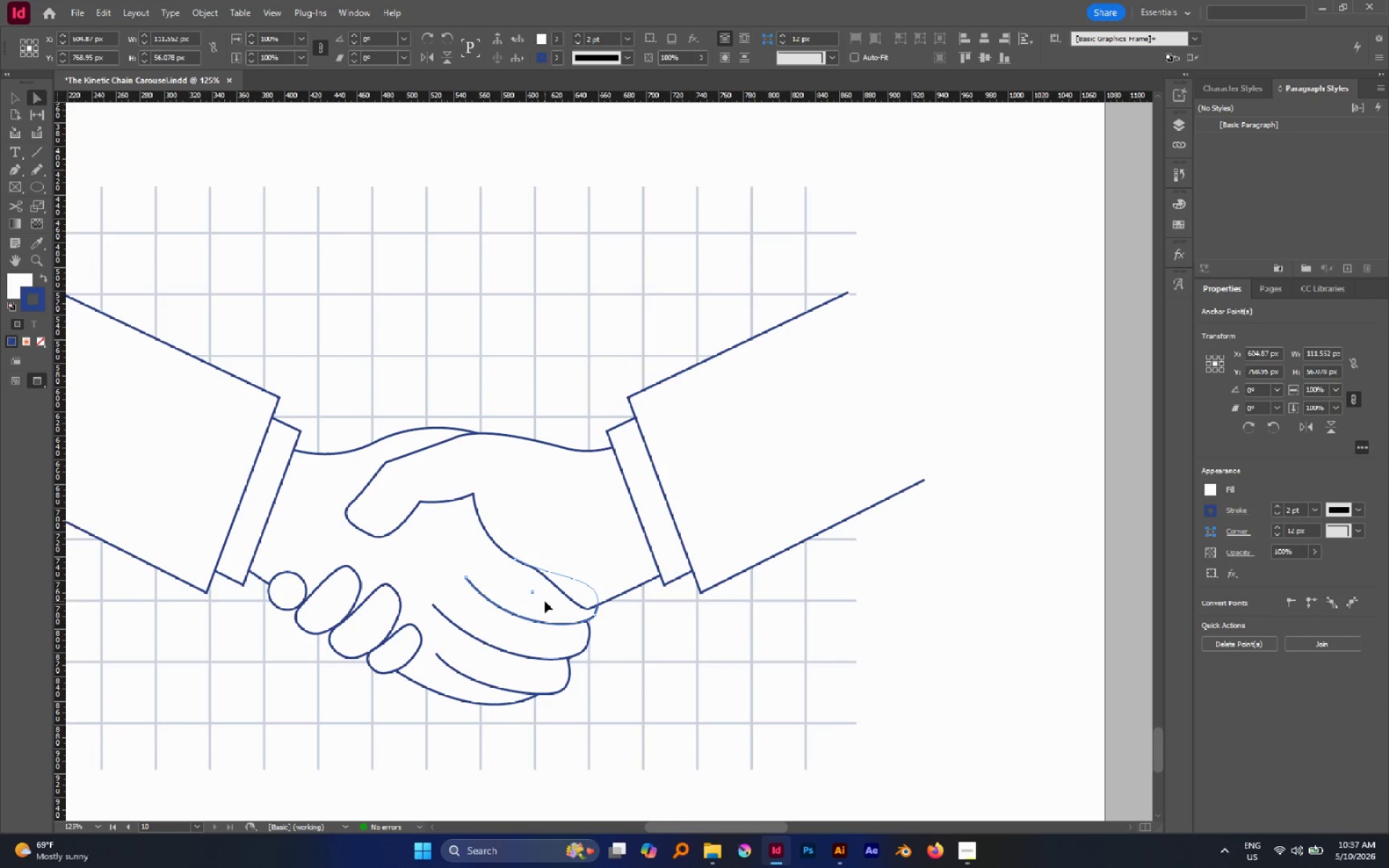 
key(Control+X)
 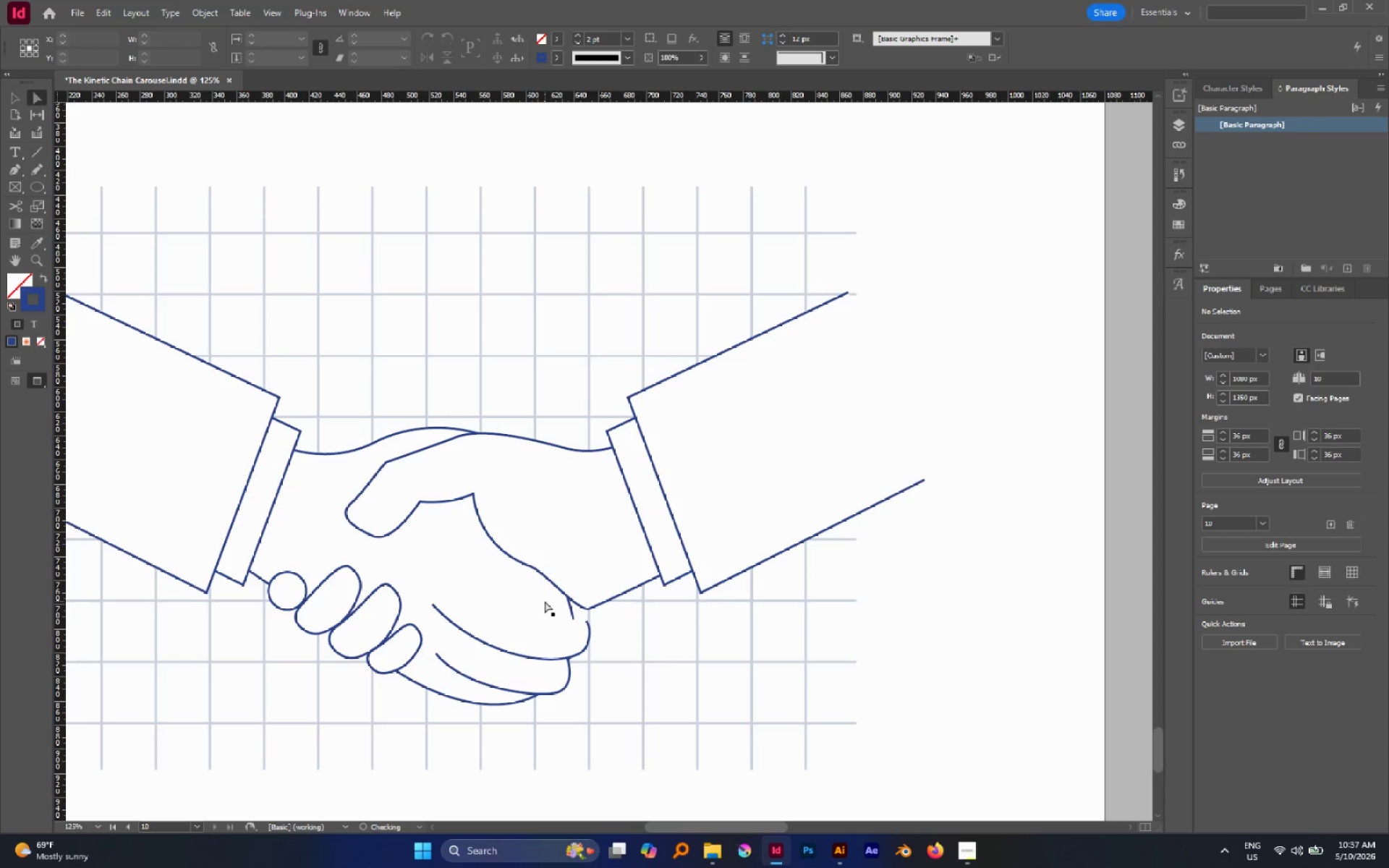 
key(Alt+Control+Shift+V)
 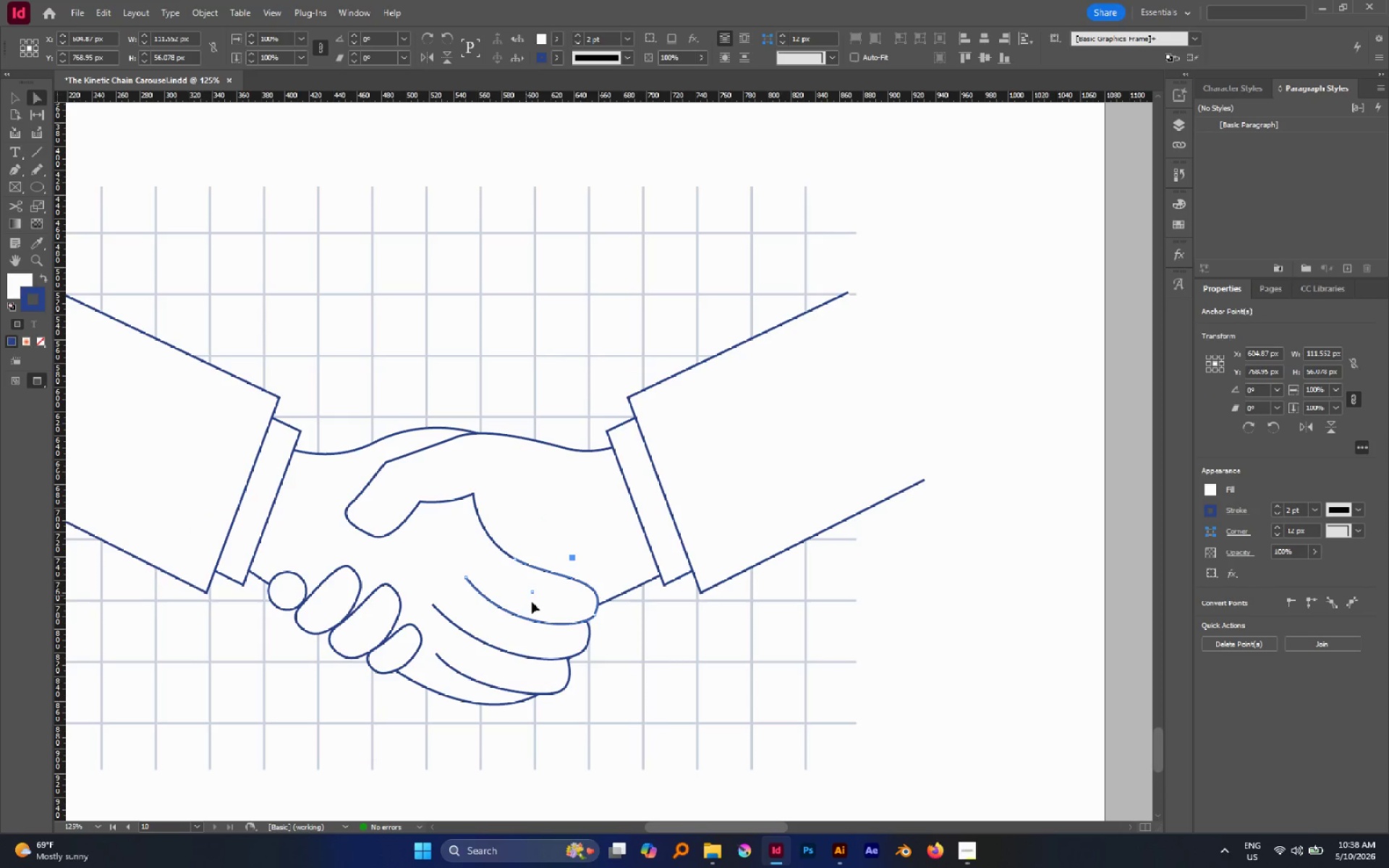 
key(V)
 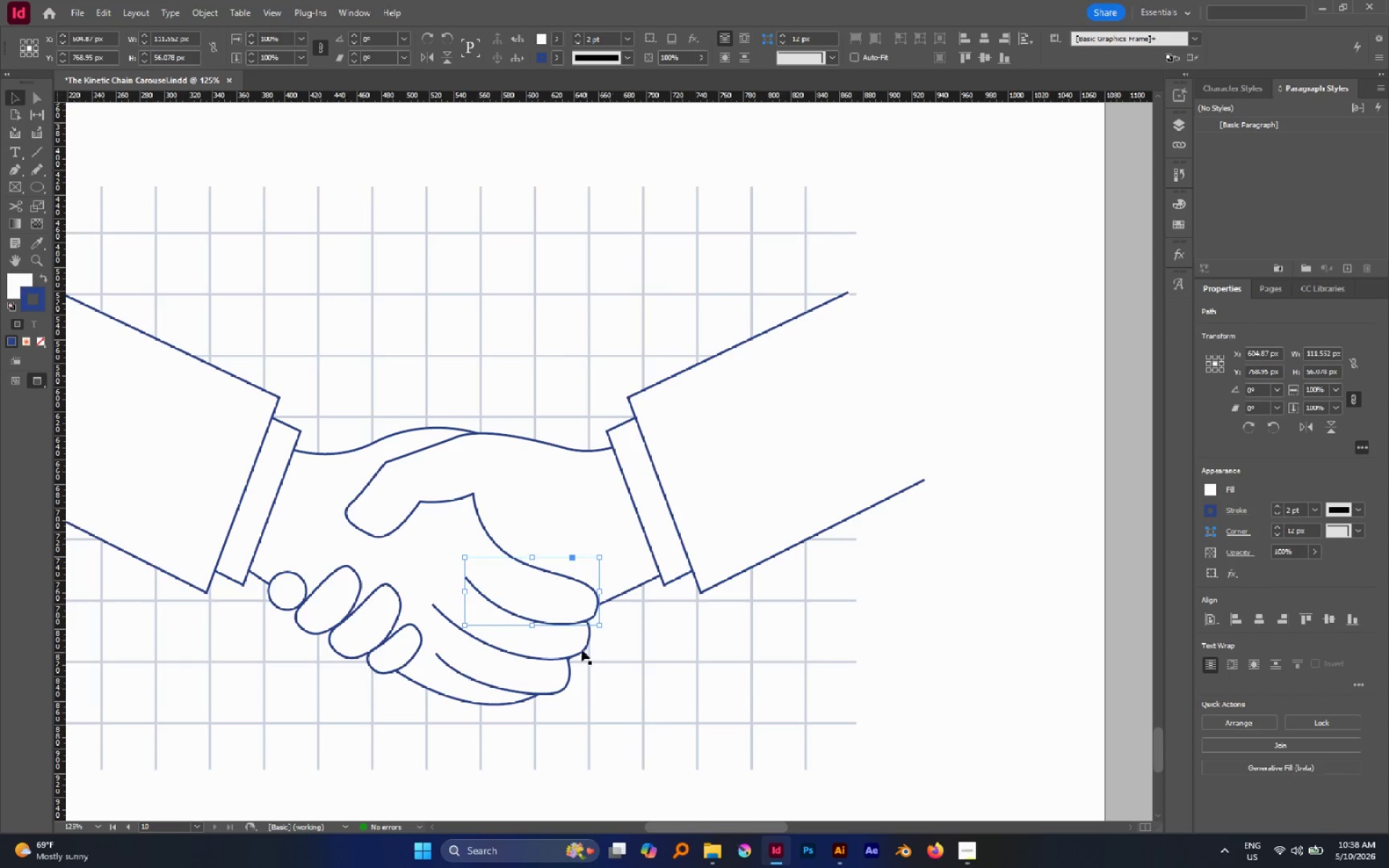 
key(Shift+ShiftLeft)
 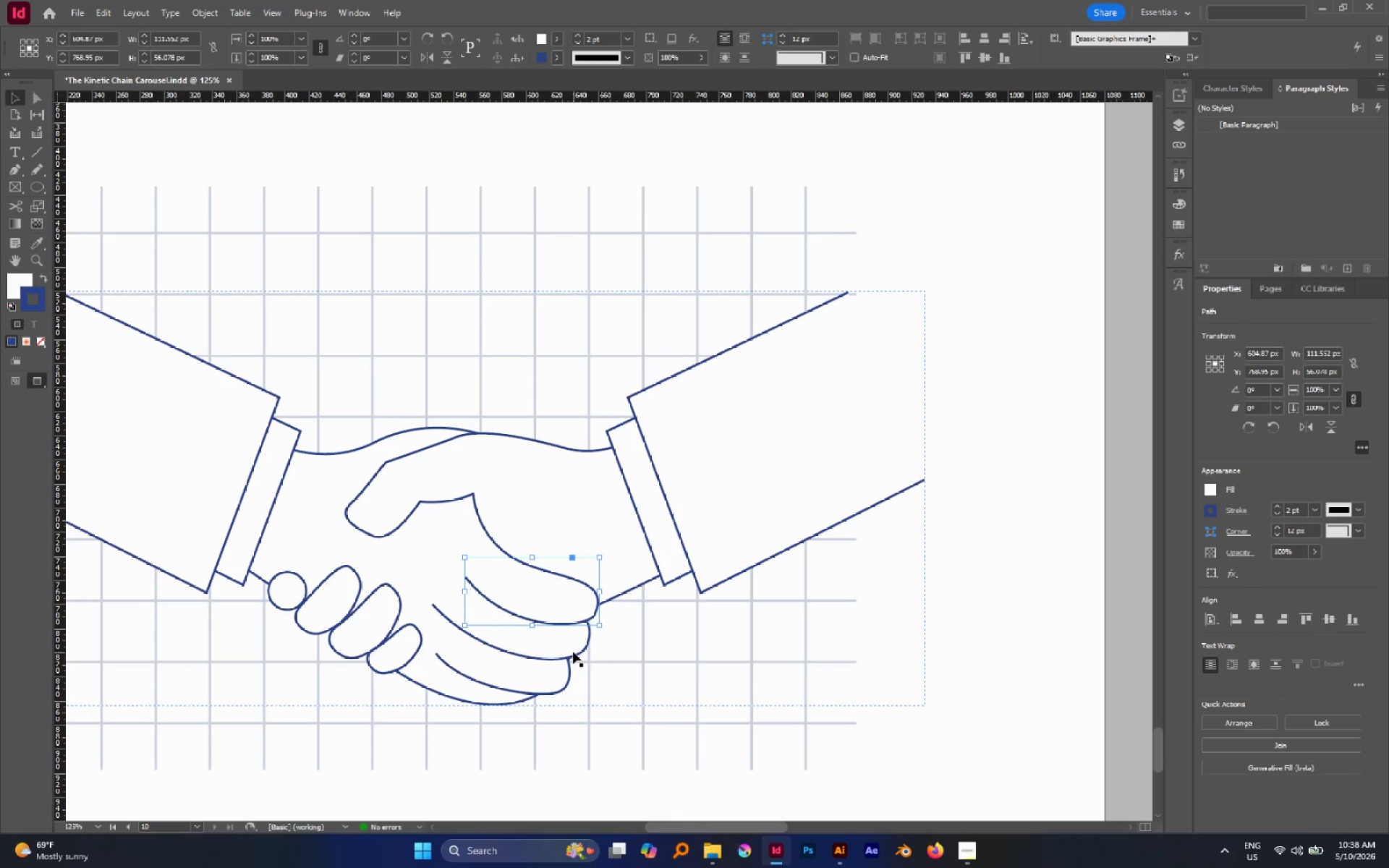 
key(A)
 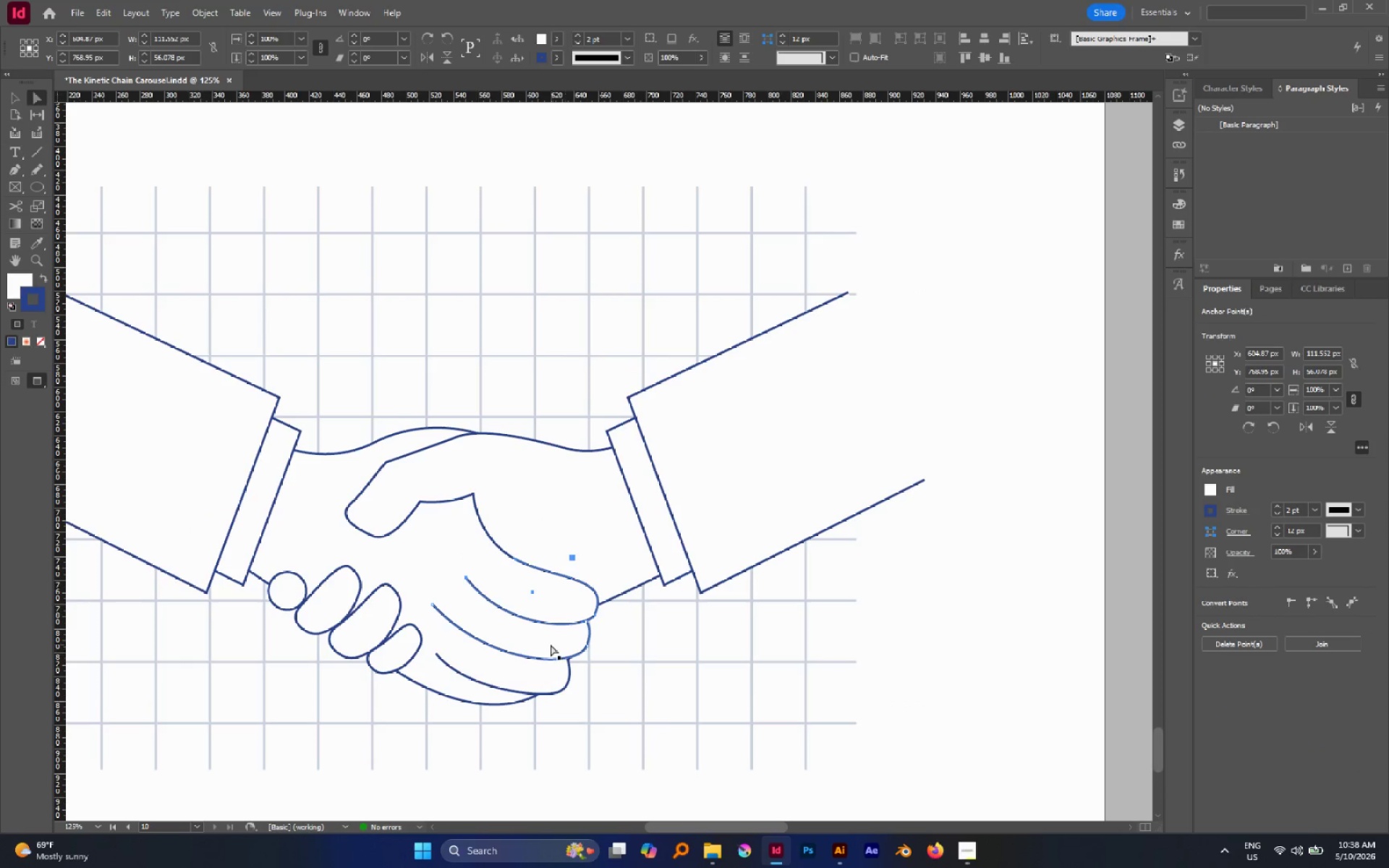 
hold_key(key=ShiftLeft, duration=2.12)
left_click([549, 643])
 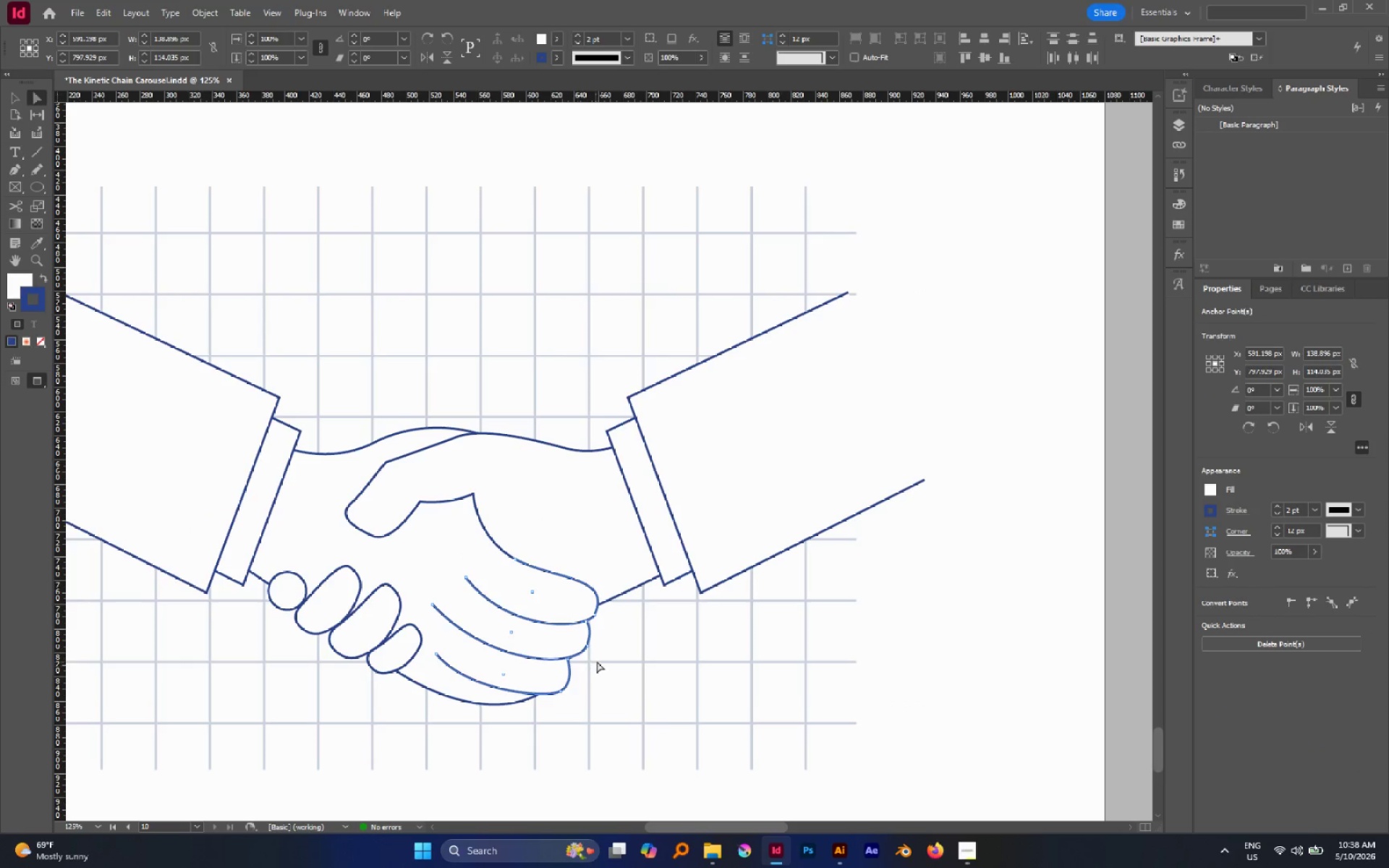 
key(V)
 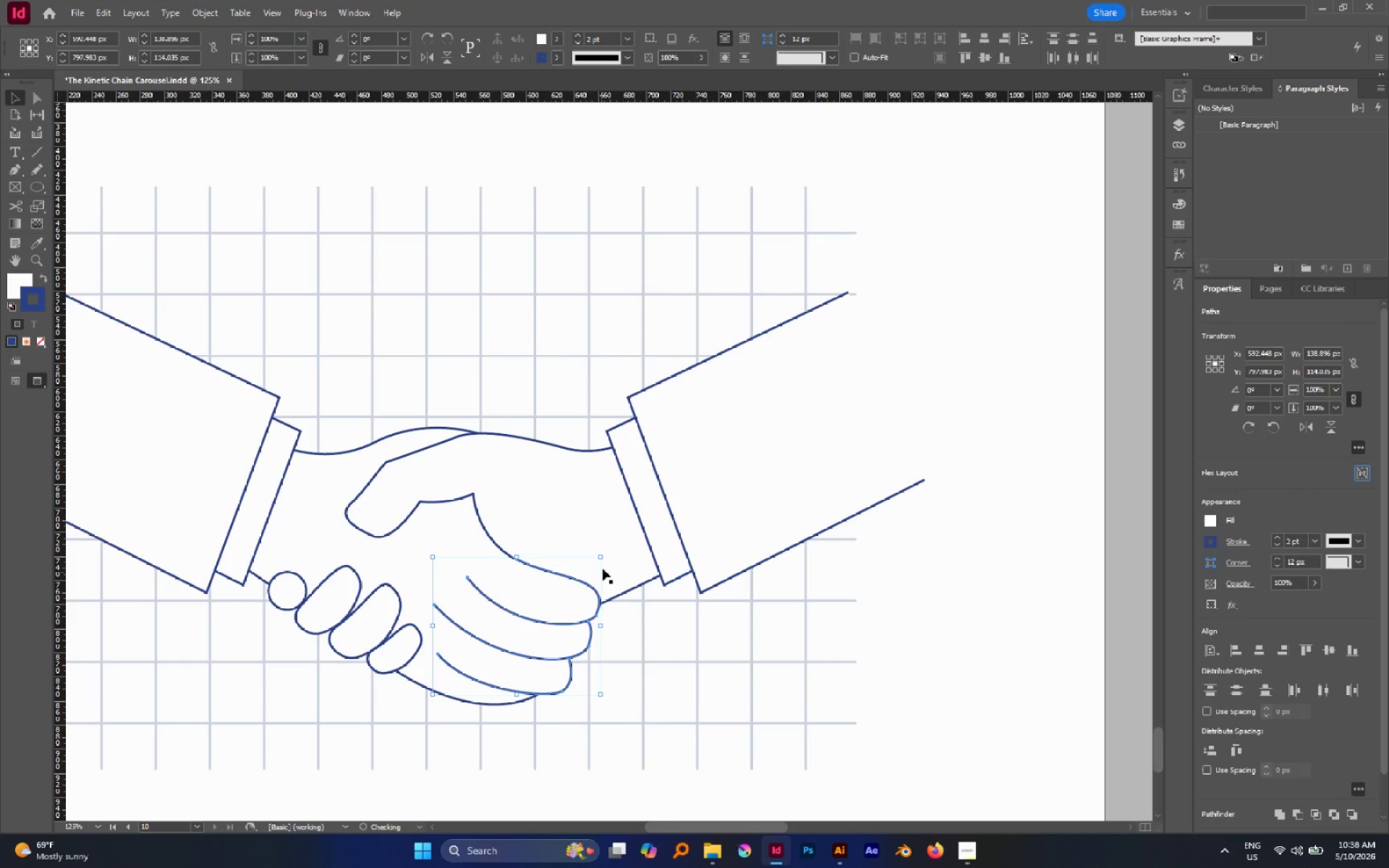 
left_click_drag(start_coordinate=[603, 555], to_coordinate=[599, 563])
 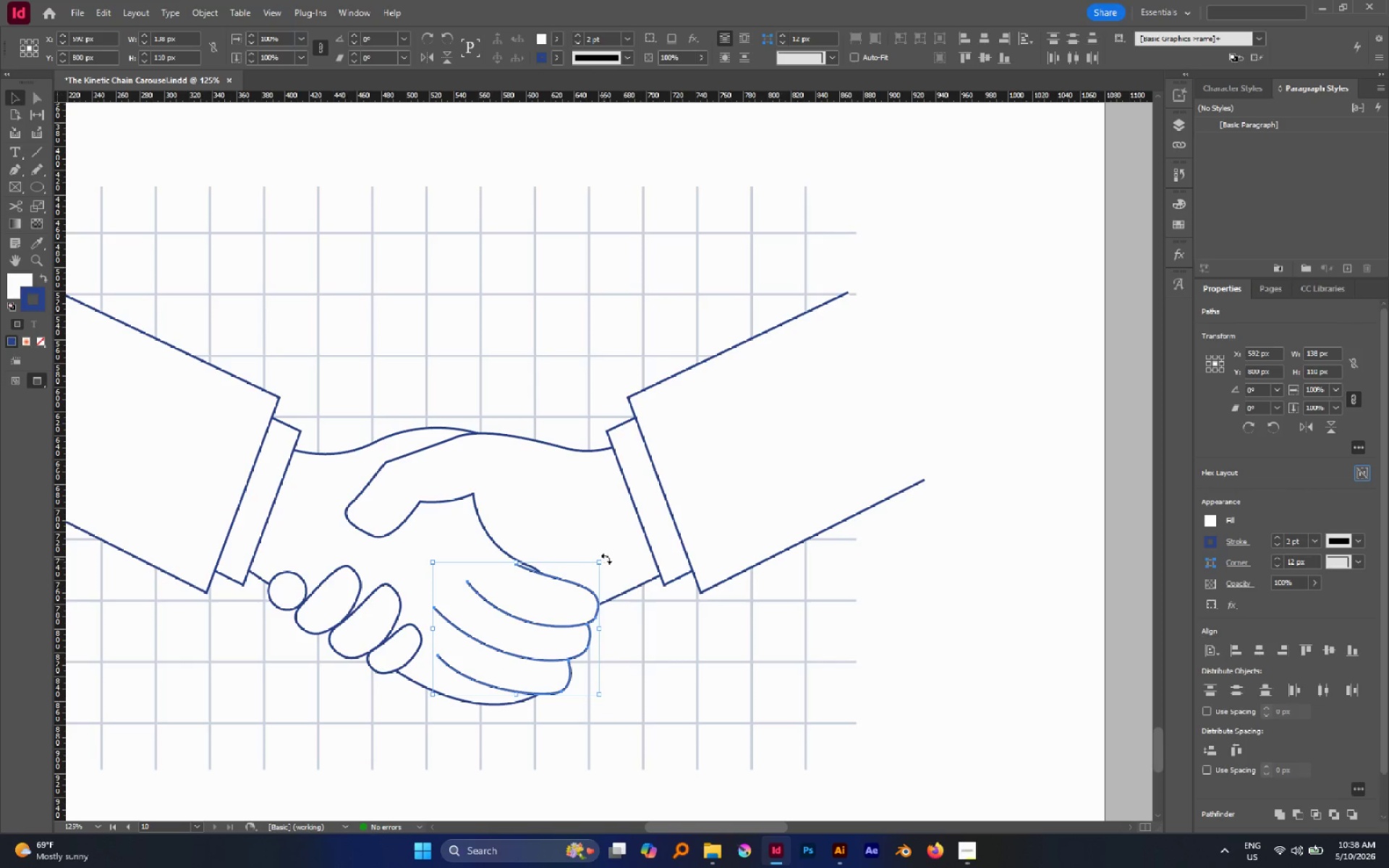 
left_click_drag(start_coordinate=[607, 558], to_coordinate=[616, 564])
 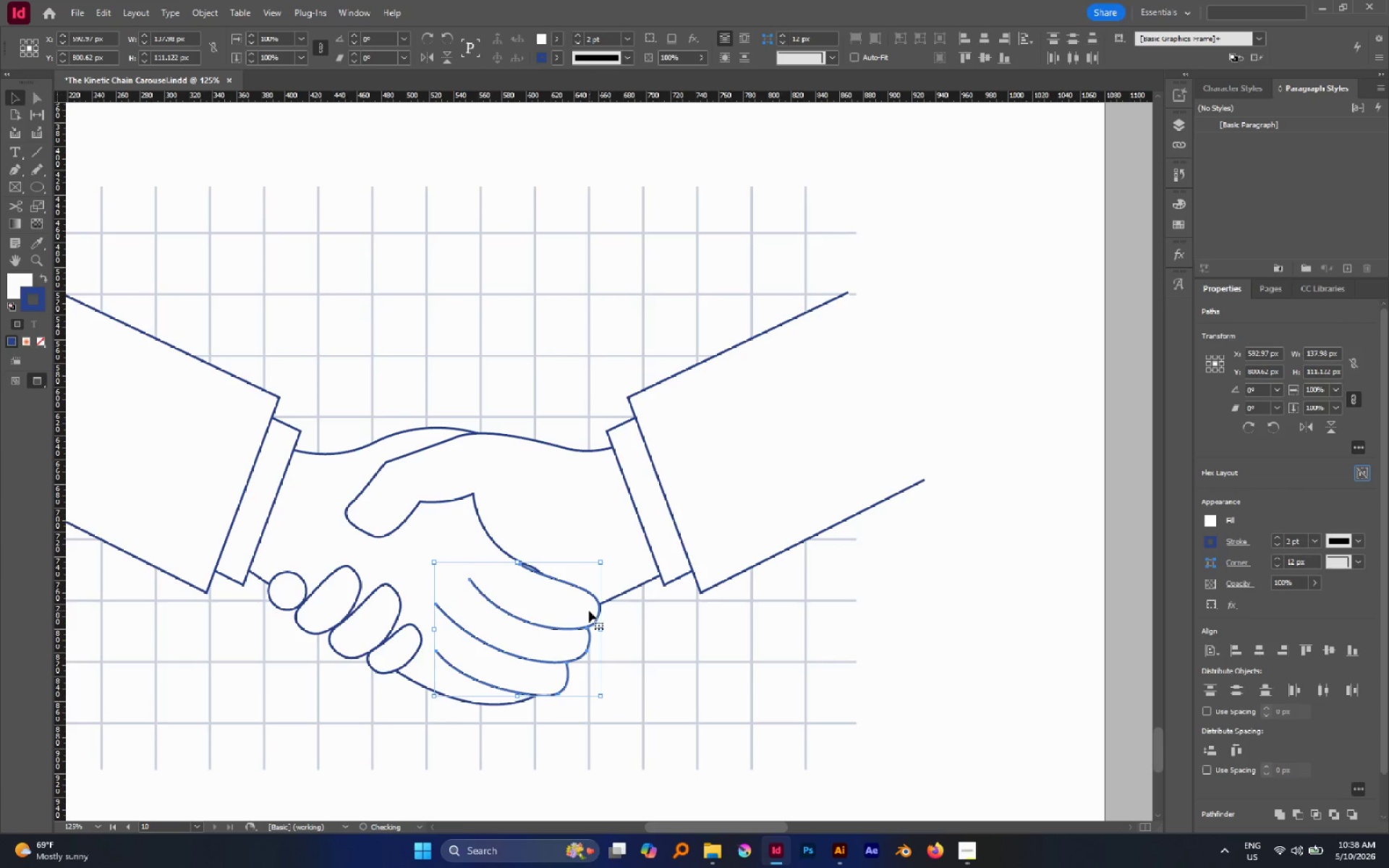 
left_click_drag(start_coordinate=[589, 610], to_coordinate=[593, 614])
 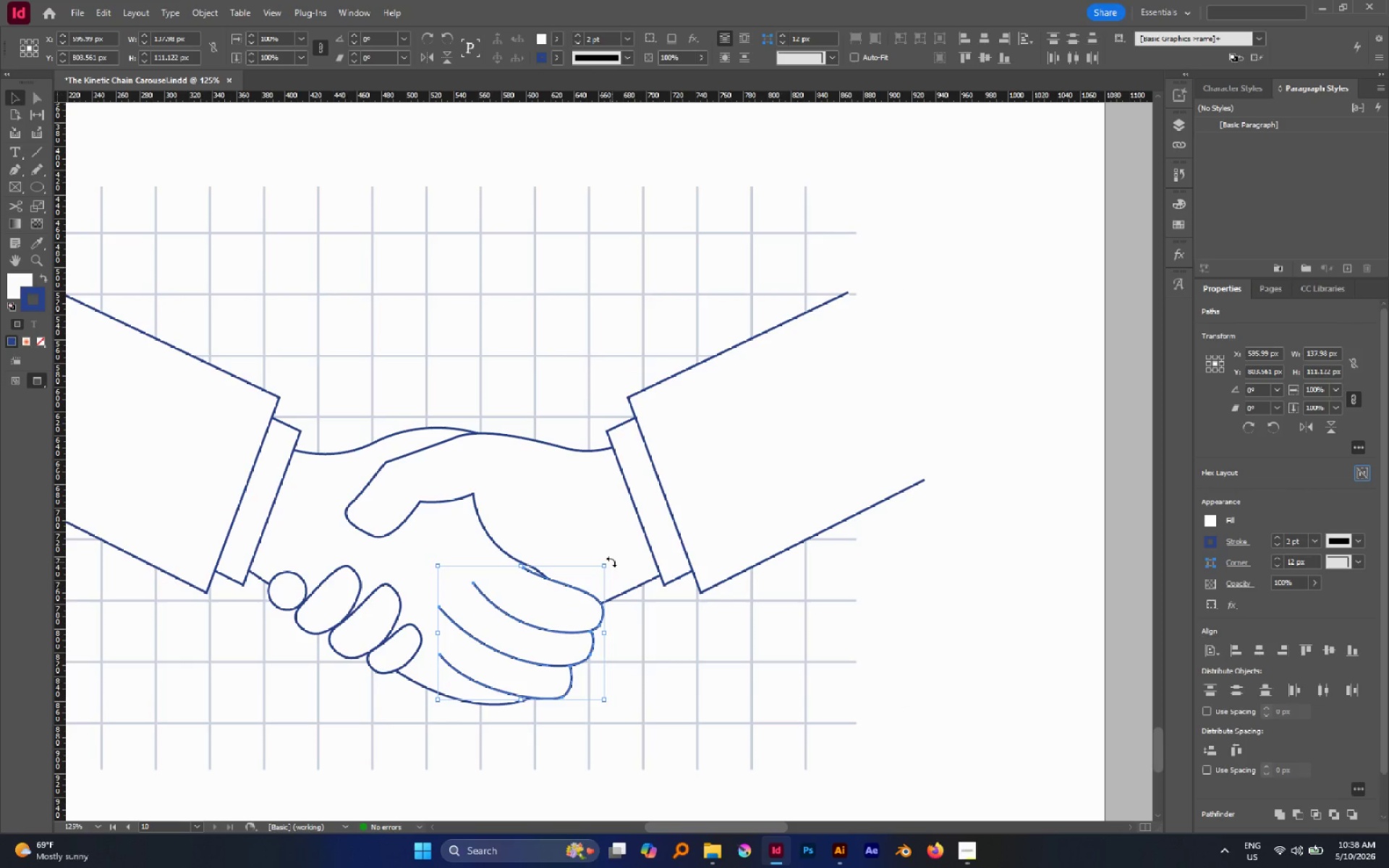 
left_click_drag(start_coordinate=[611, 561], to_coordinate=[618, 577])
 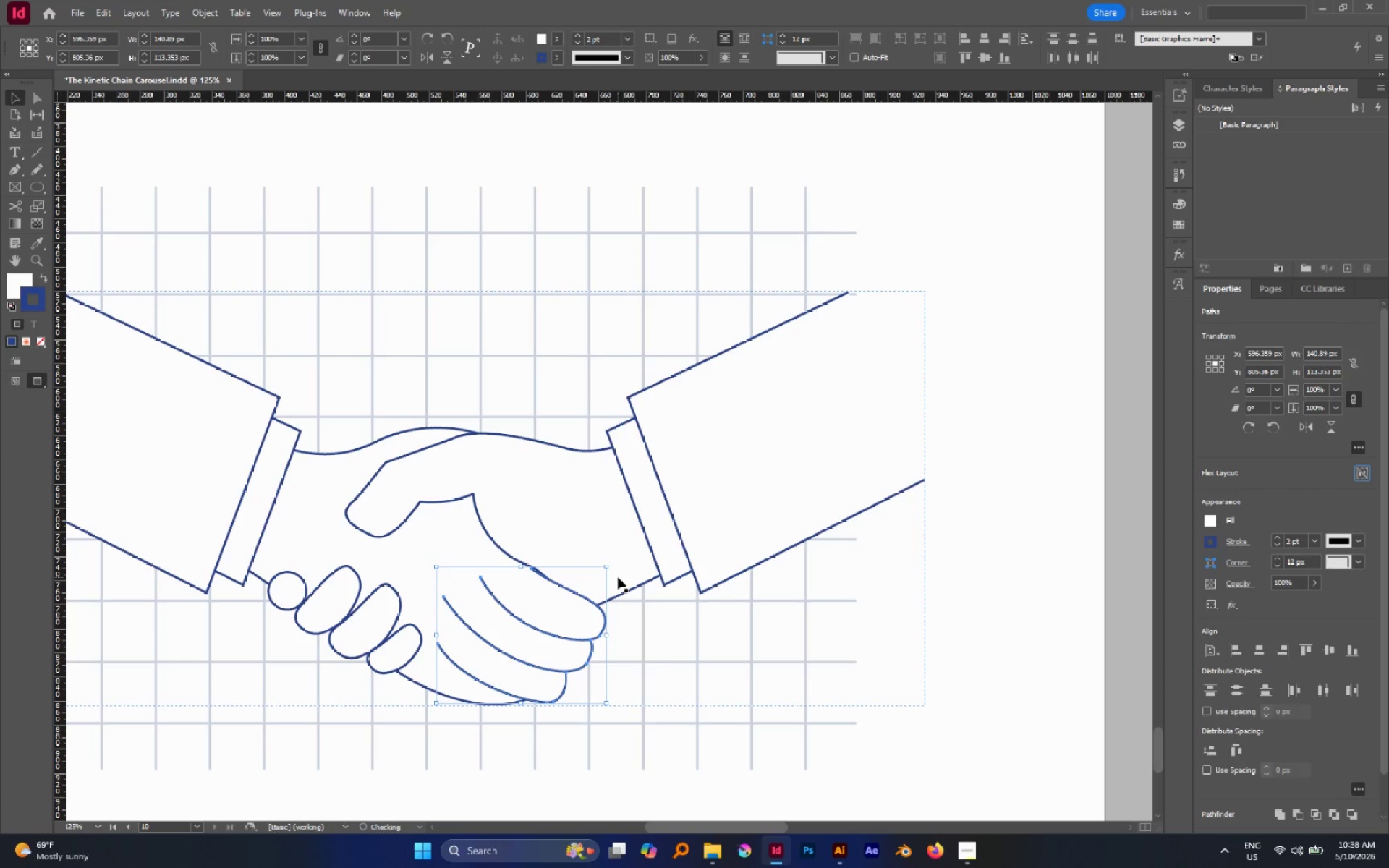 
left_click_drag(start_coordinate=[618, 577], to_coordinate=[623, 584])
 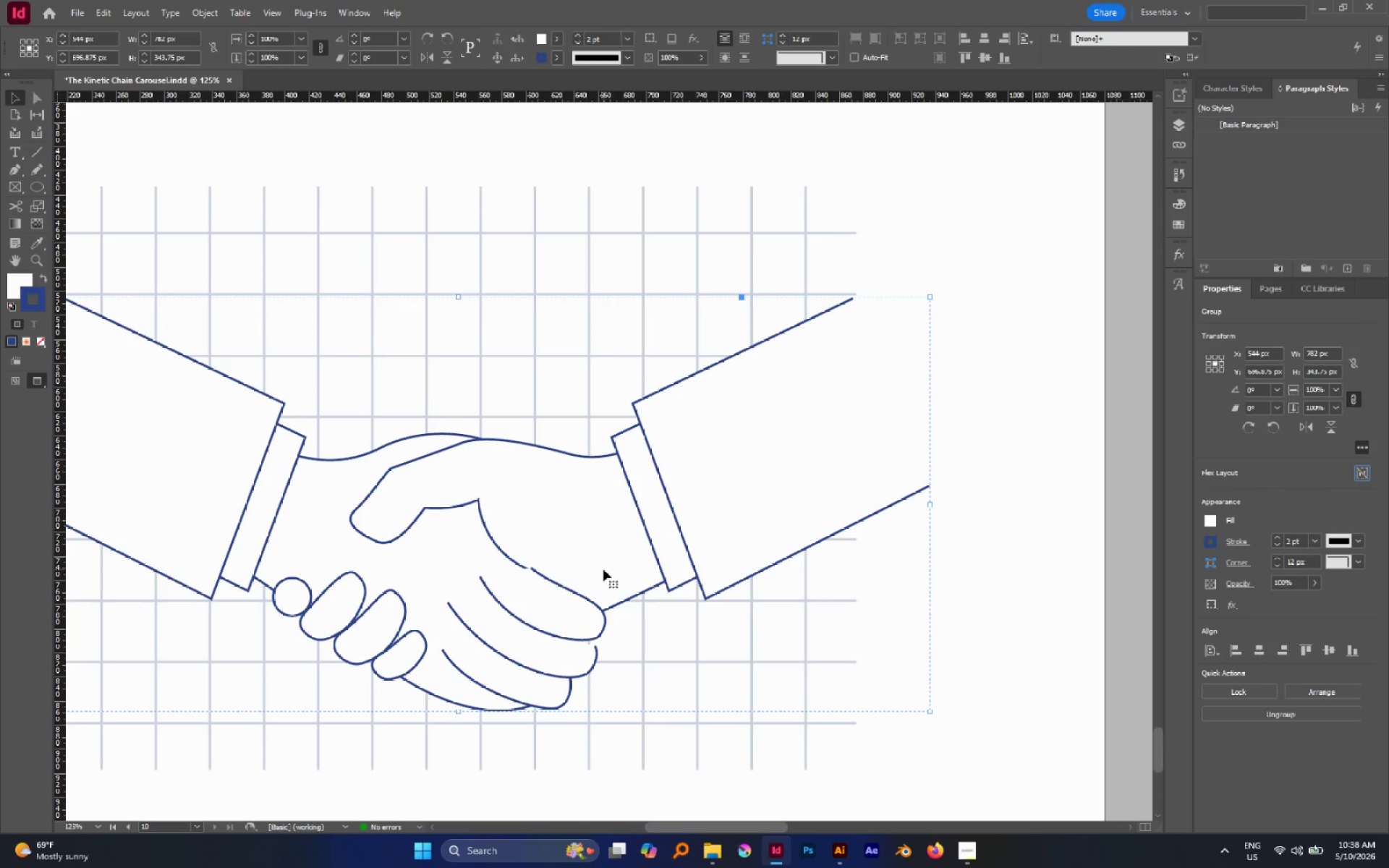 
key(Control+Z)
 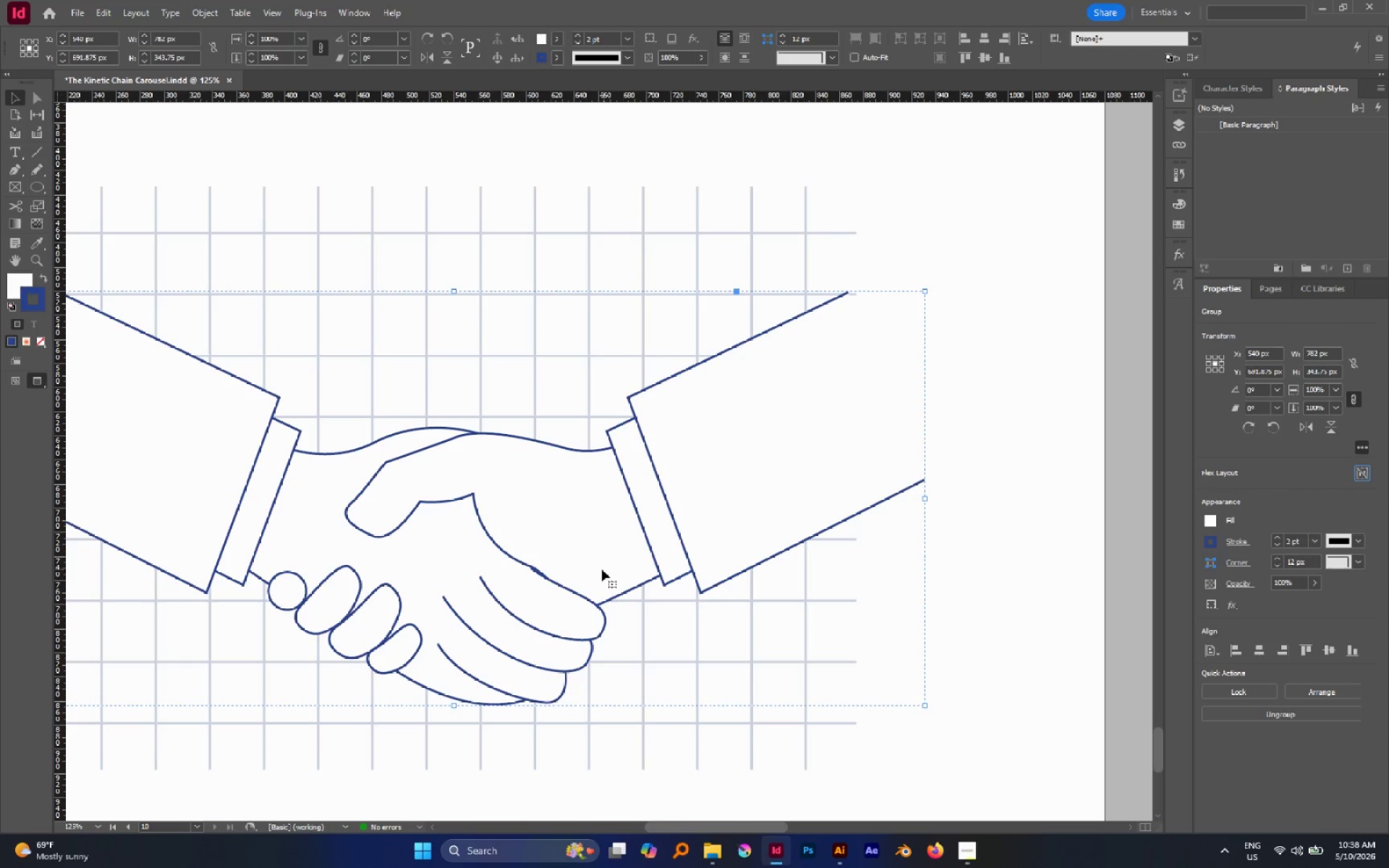 
hold_key(key=AltLeft, duration=0.45)
scroll: coordinate [570, 561], scroll_direction: down, amount: 2.0
 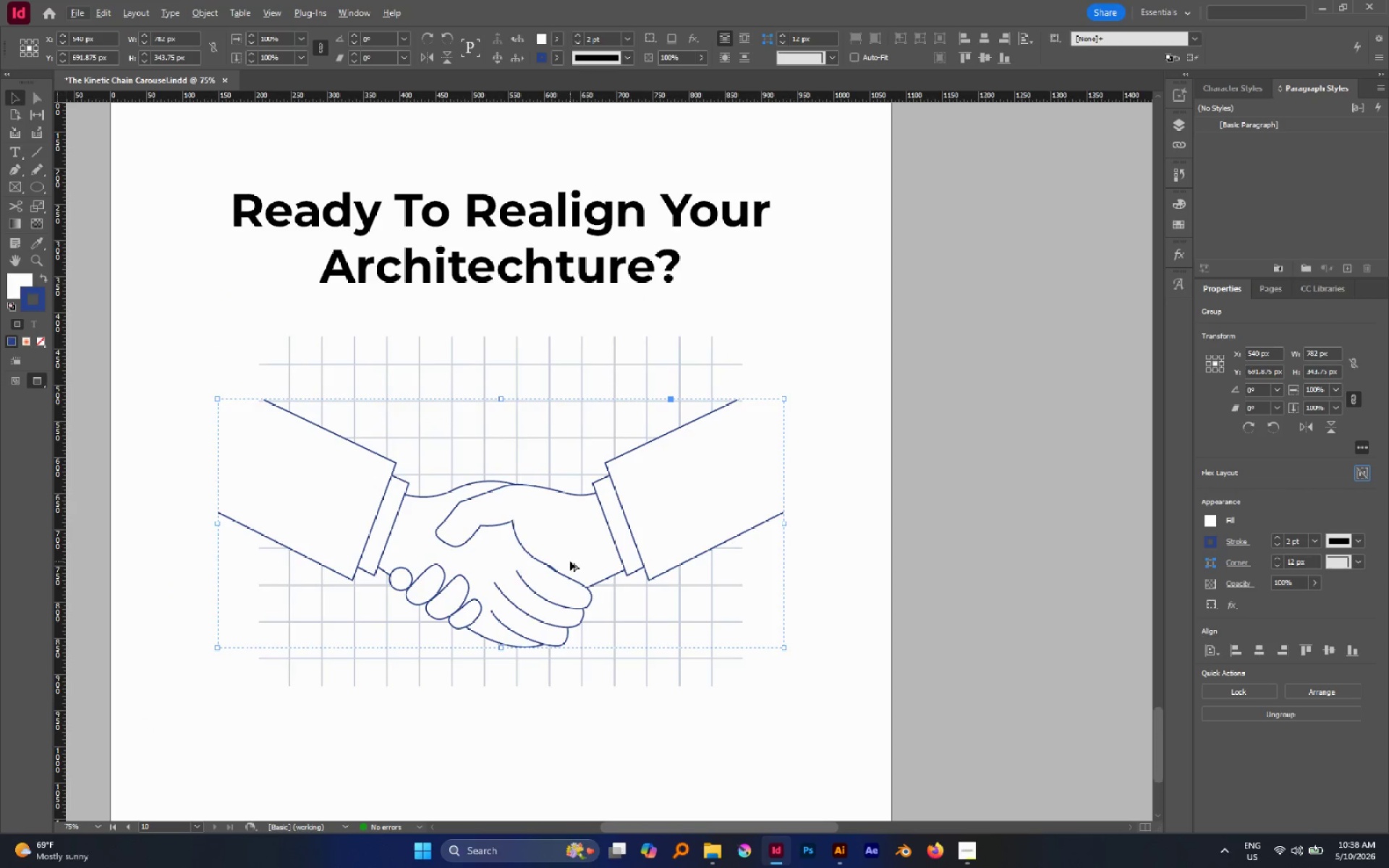 
key(Control+Z)
 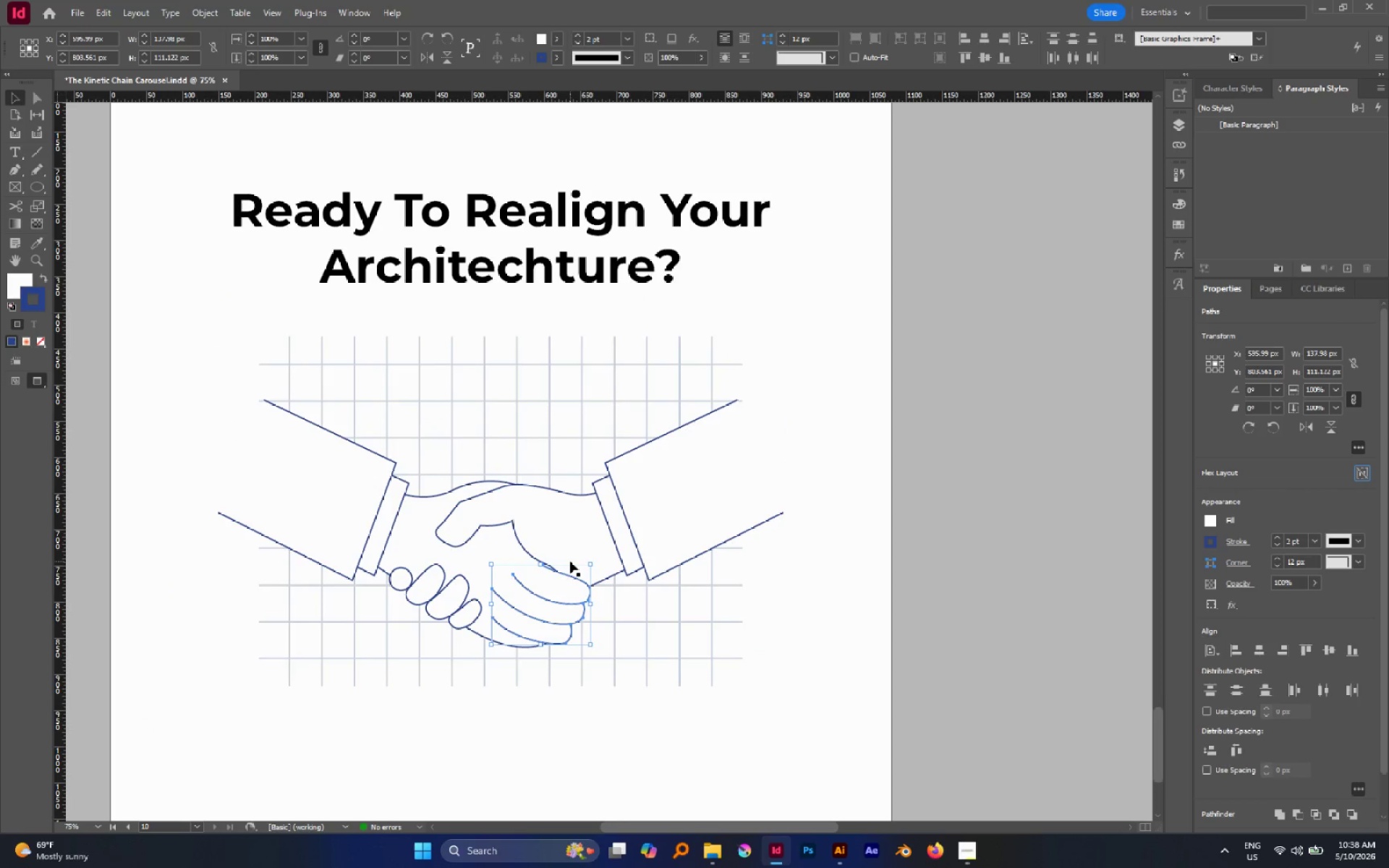 
key(Control+Z)
 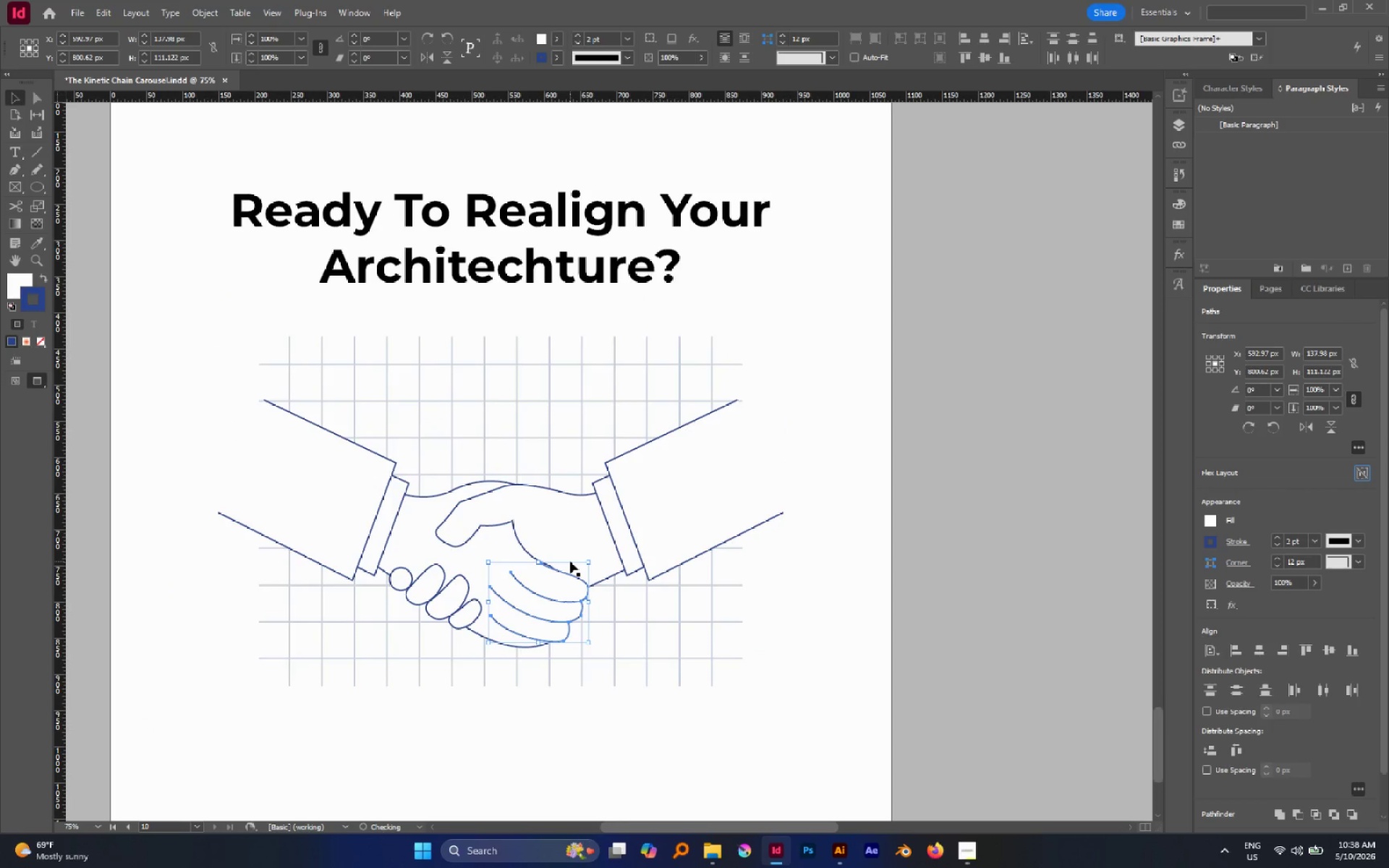 
key(Control+Z)
 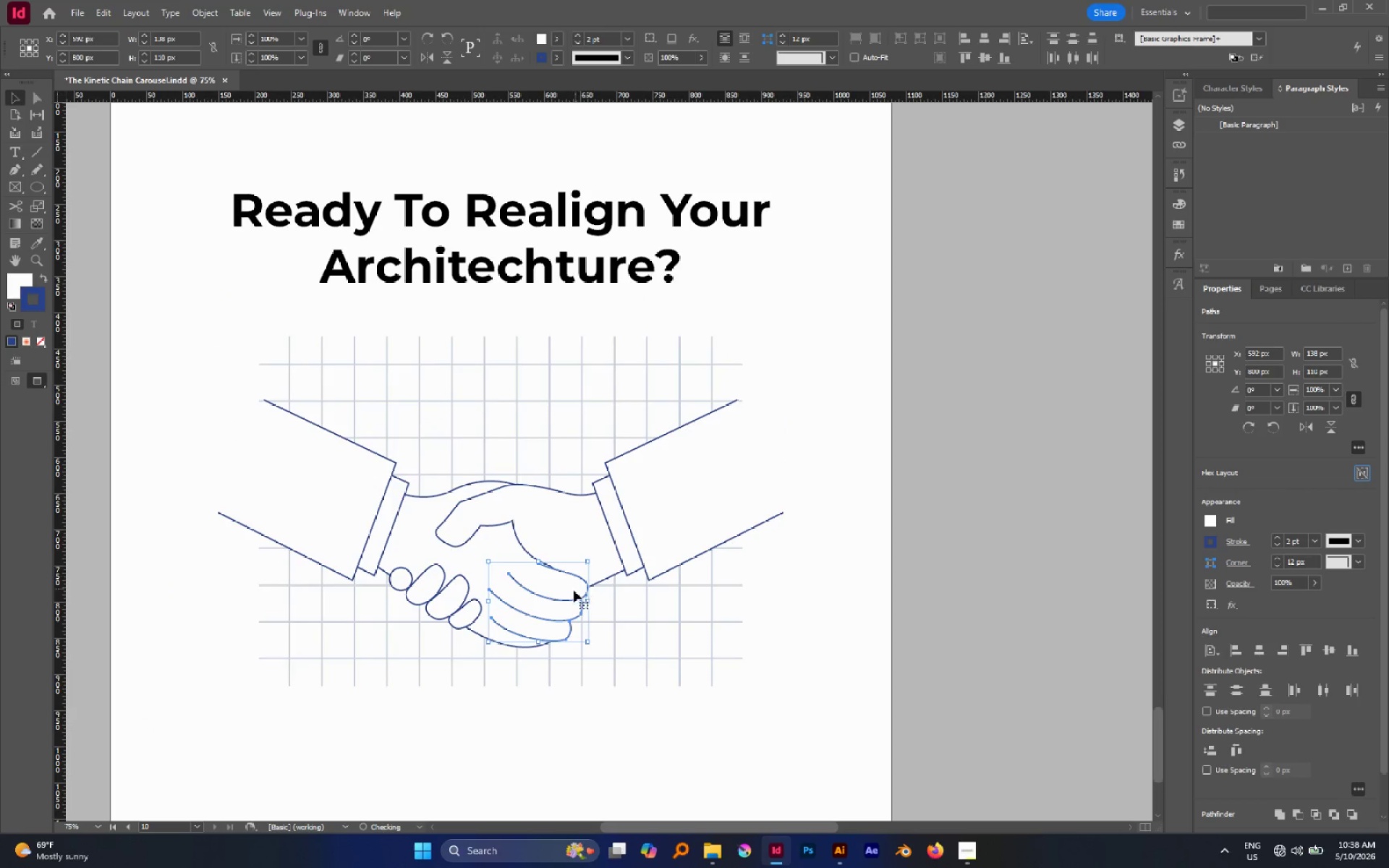 
left_click_drag(start_coordinate=[574, 590], to_coordinate=[585, 594])
 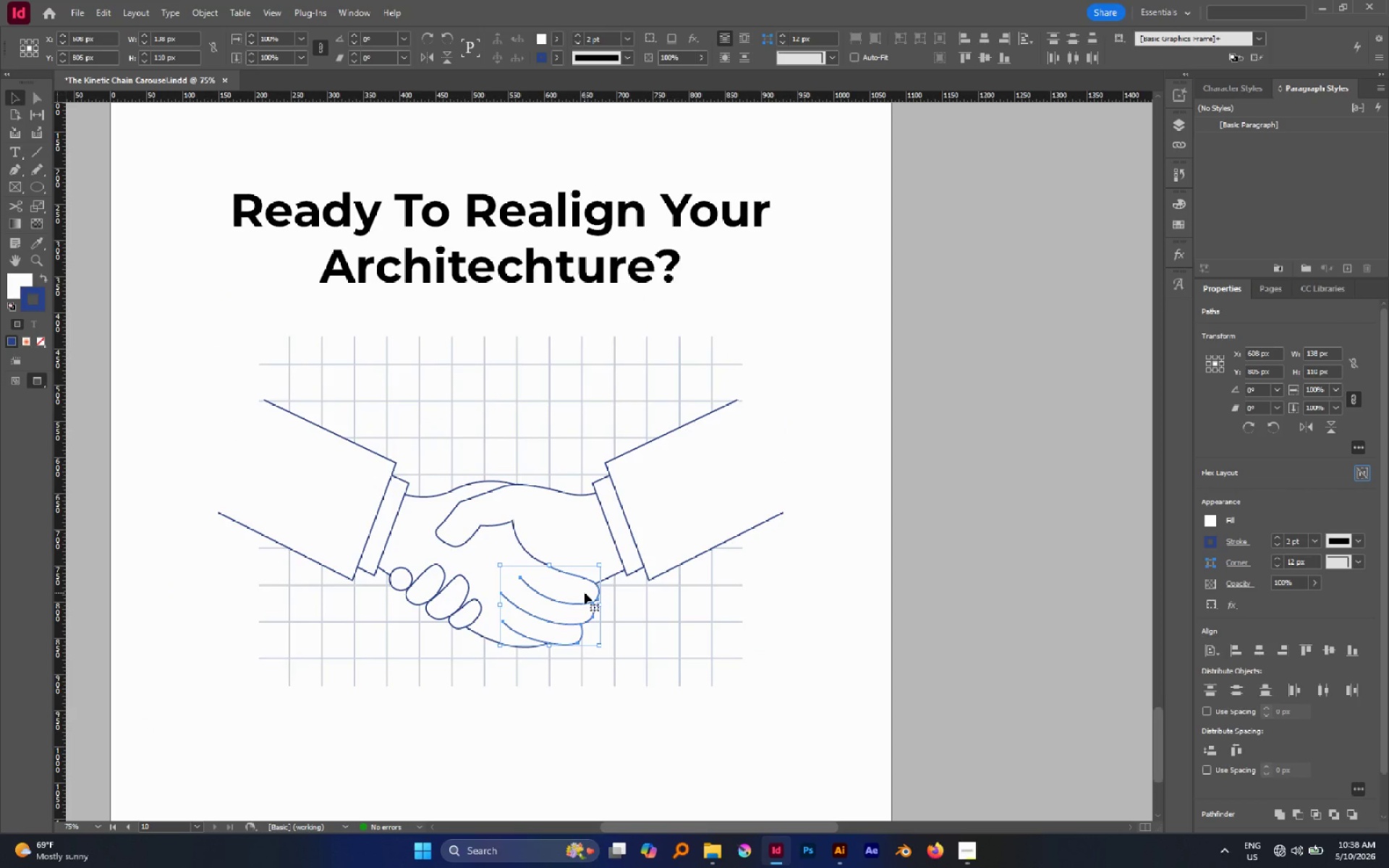 
left_click_drag(start_coordinate=[585, 592], to_coordinate=[589, 594])
 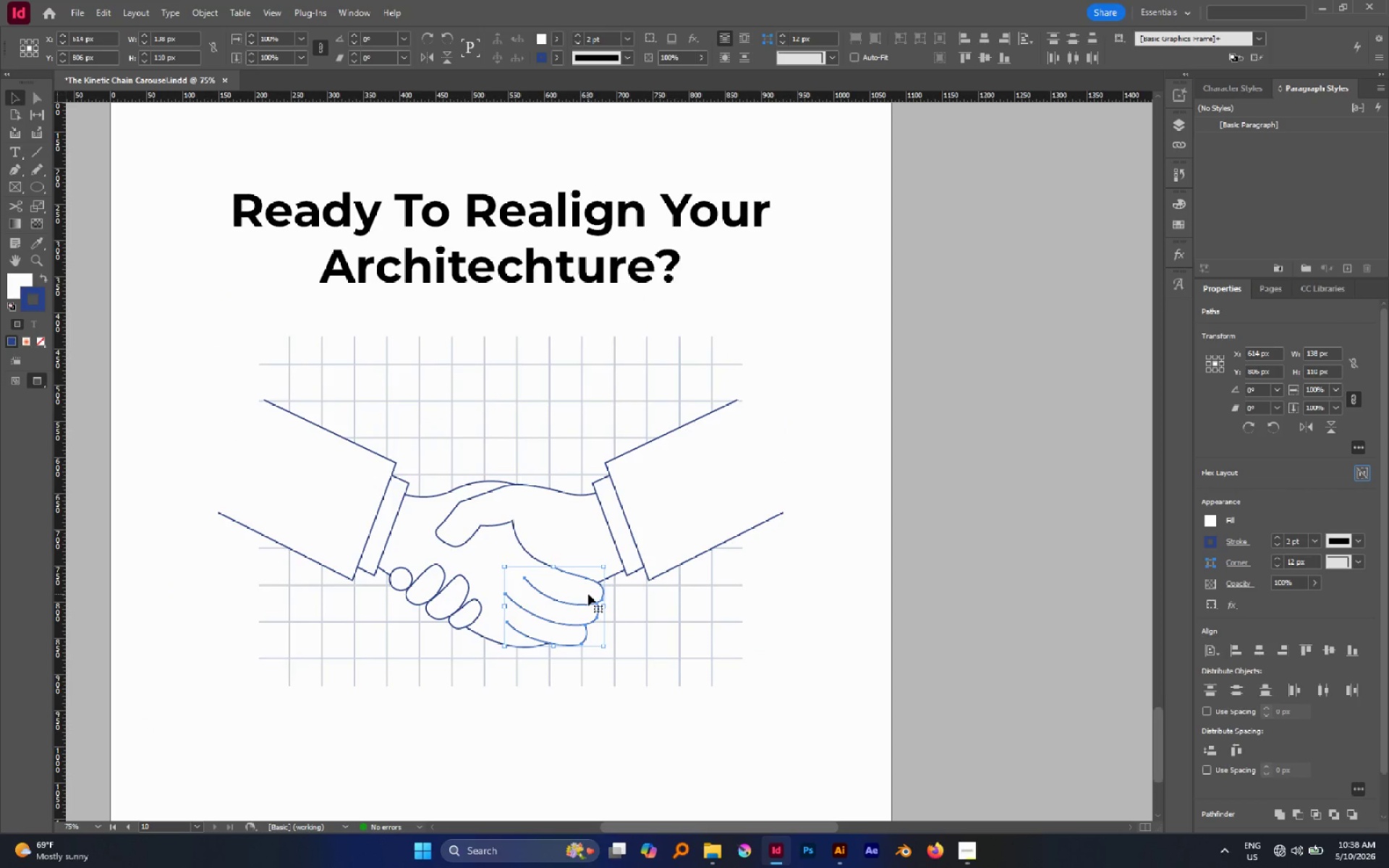 
left_click_drag(start_coordinate=[588, 594], to_coordinate=[590, 599])
 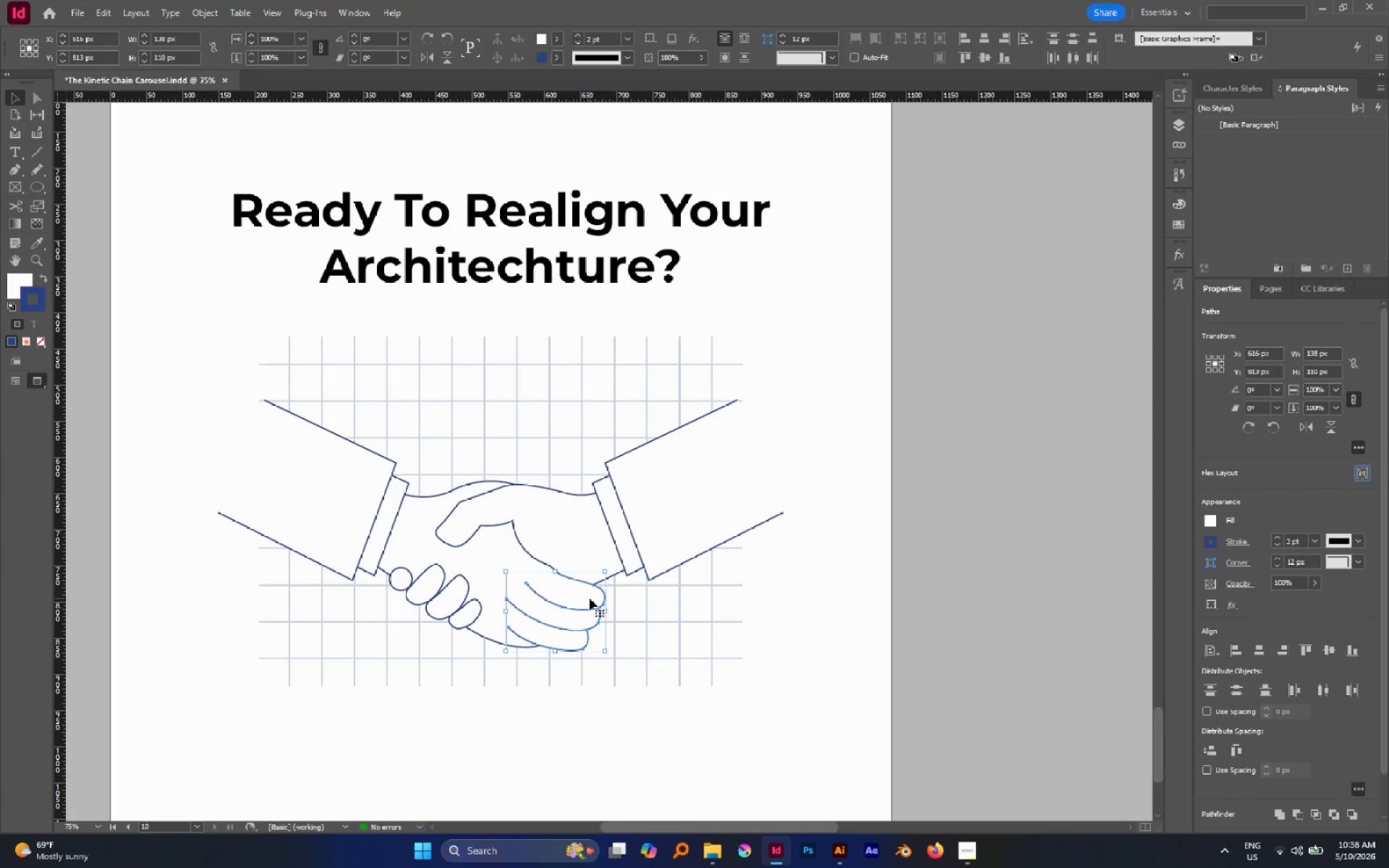 
left_click_drag(start_coordinate=[590, 598], to_coordinate=[586, 589])
 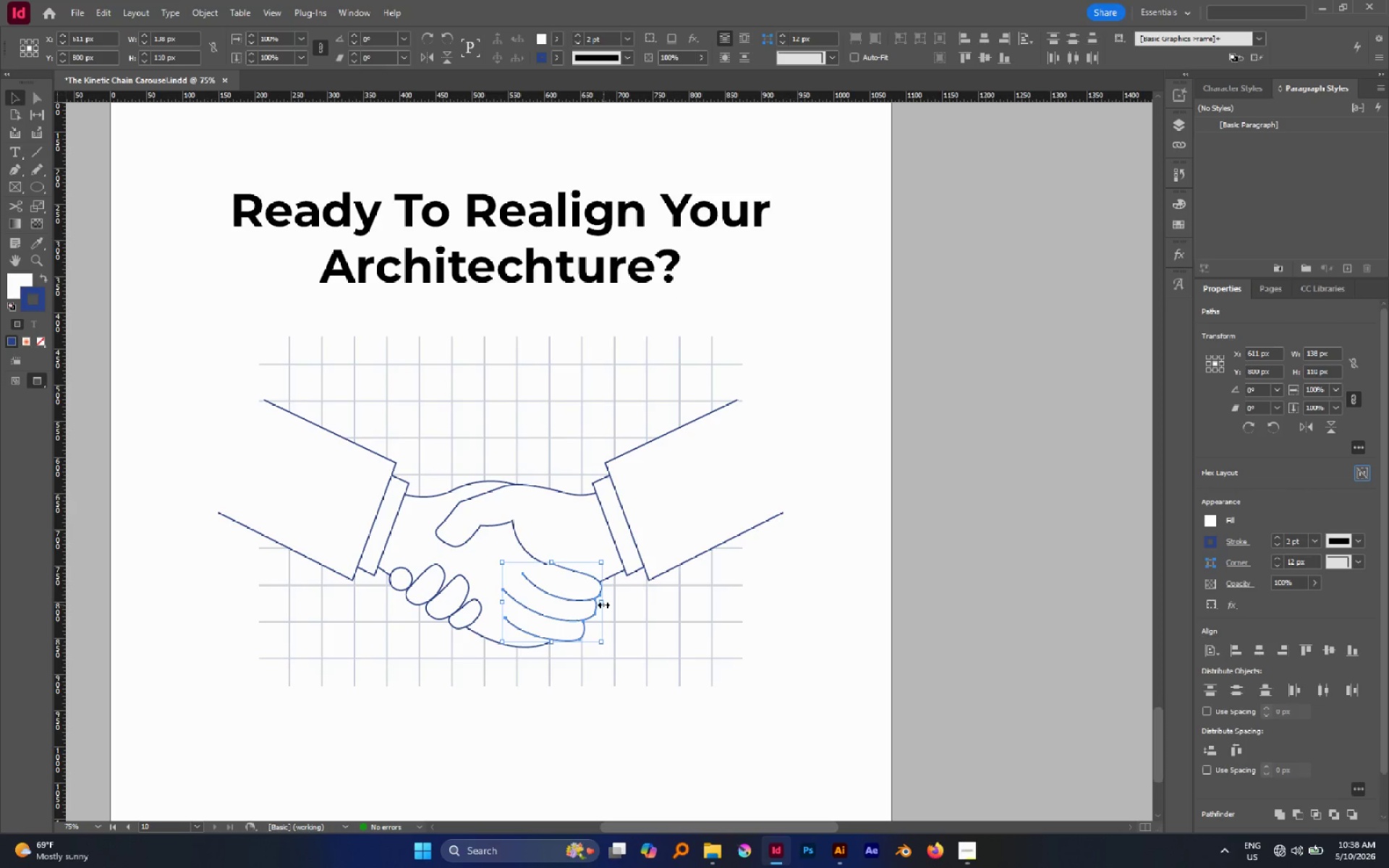 
hold_key(key=ShiftLeft, duration=0.94)
left_click_drag(start_coordinate=[603, 605], to_coordinate=[587, 597])
 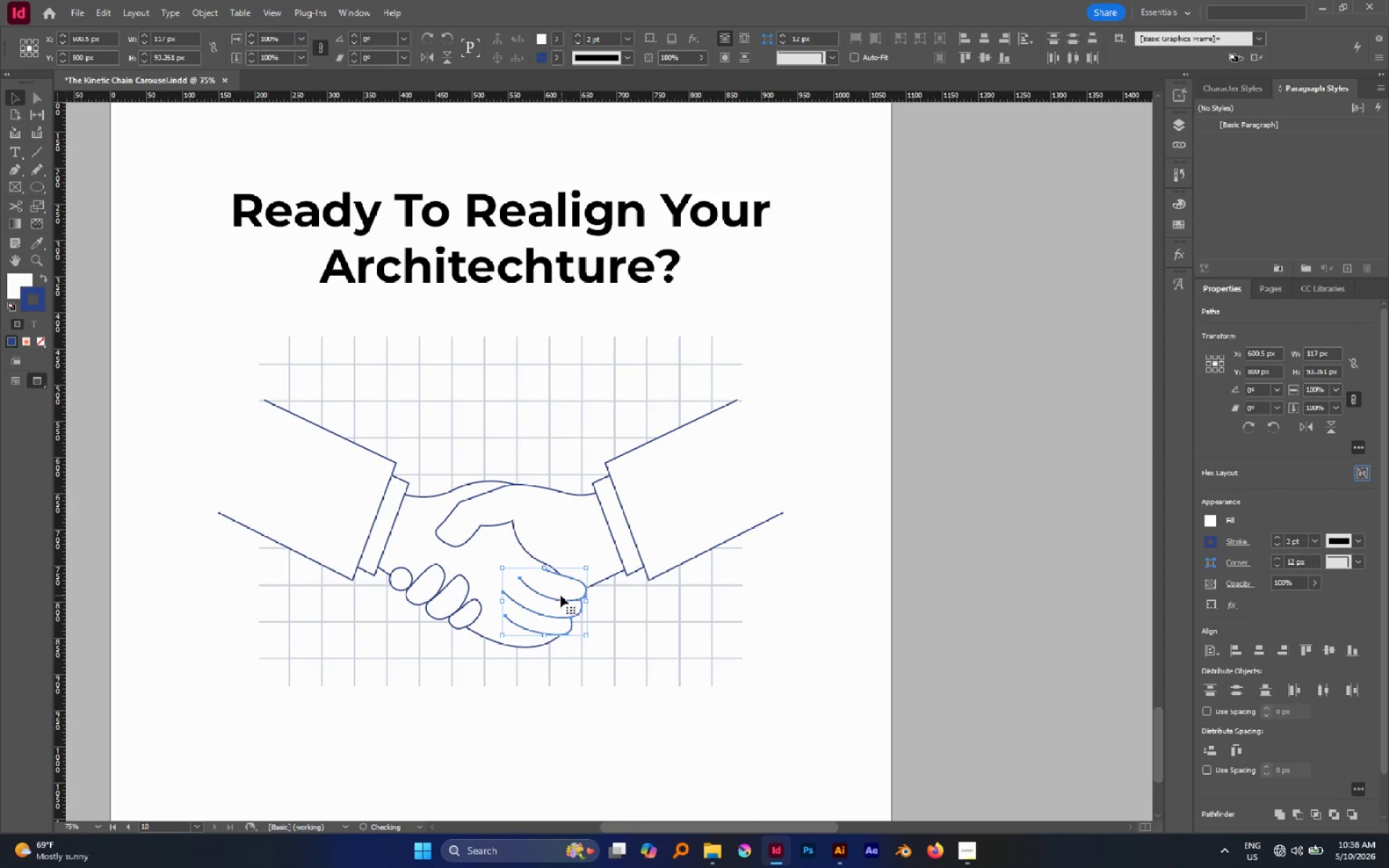 
left_click_drag(start_coordinate=[561, 595], to_coordinate=[569, 600])
 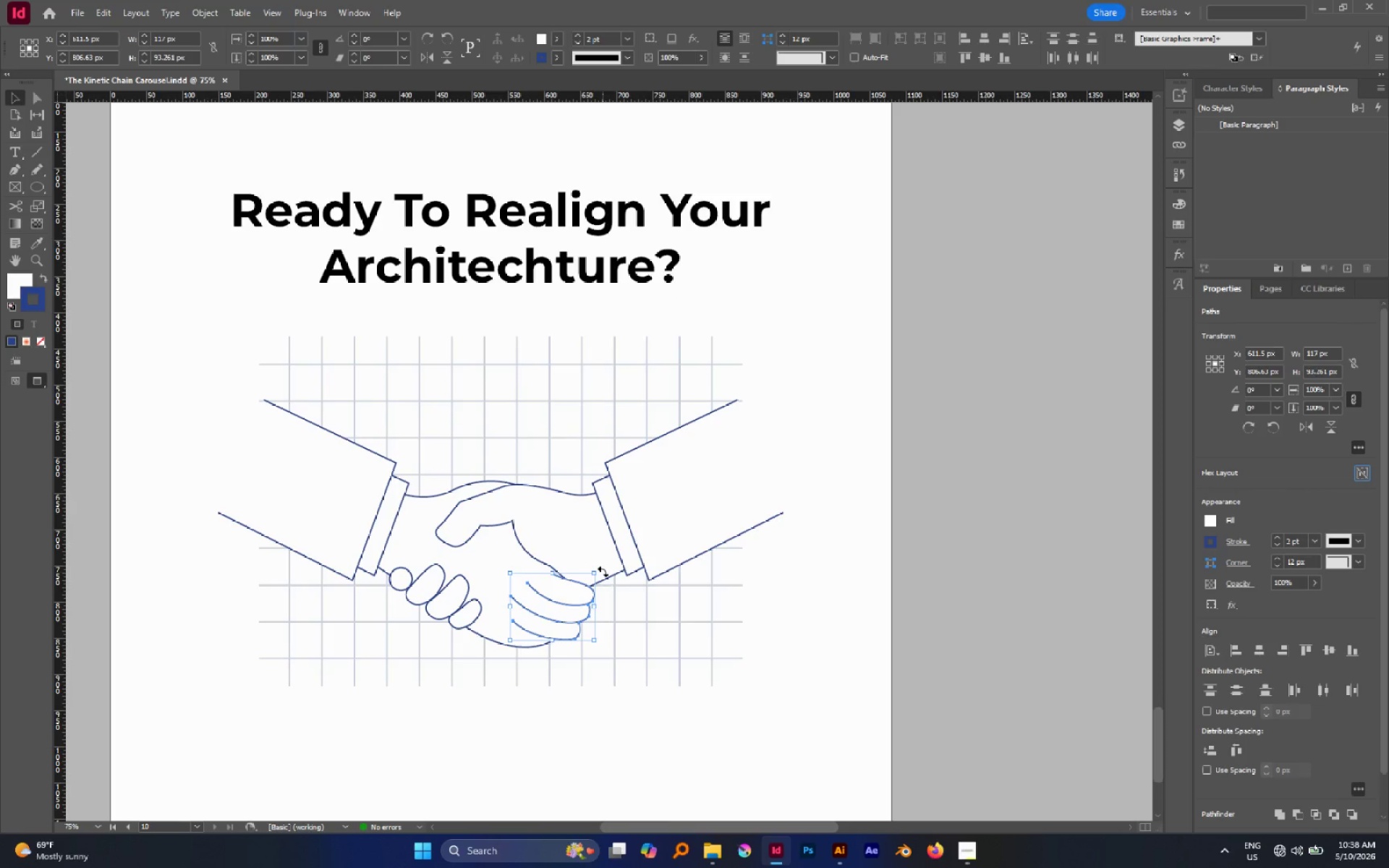 
left_click_drag(start_coordinate=[603, 571], to_coordinate=[610, 583])
 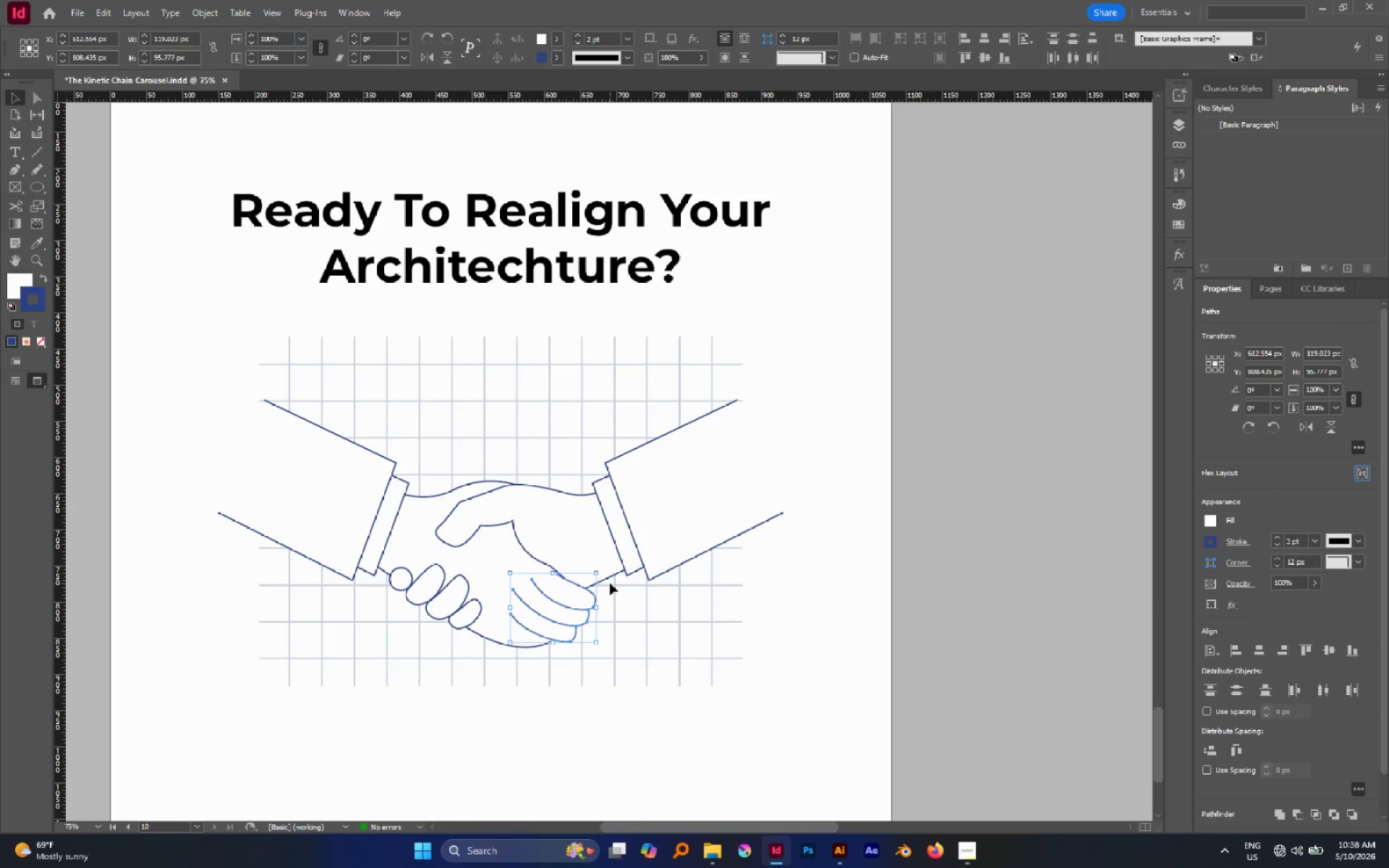 
key(Control+Z)
 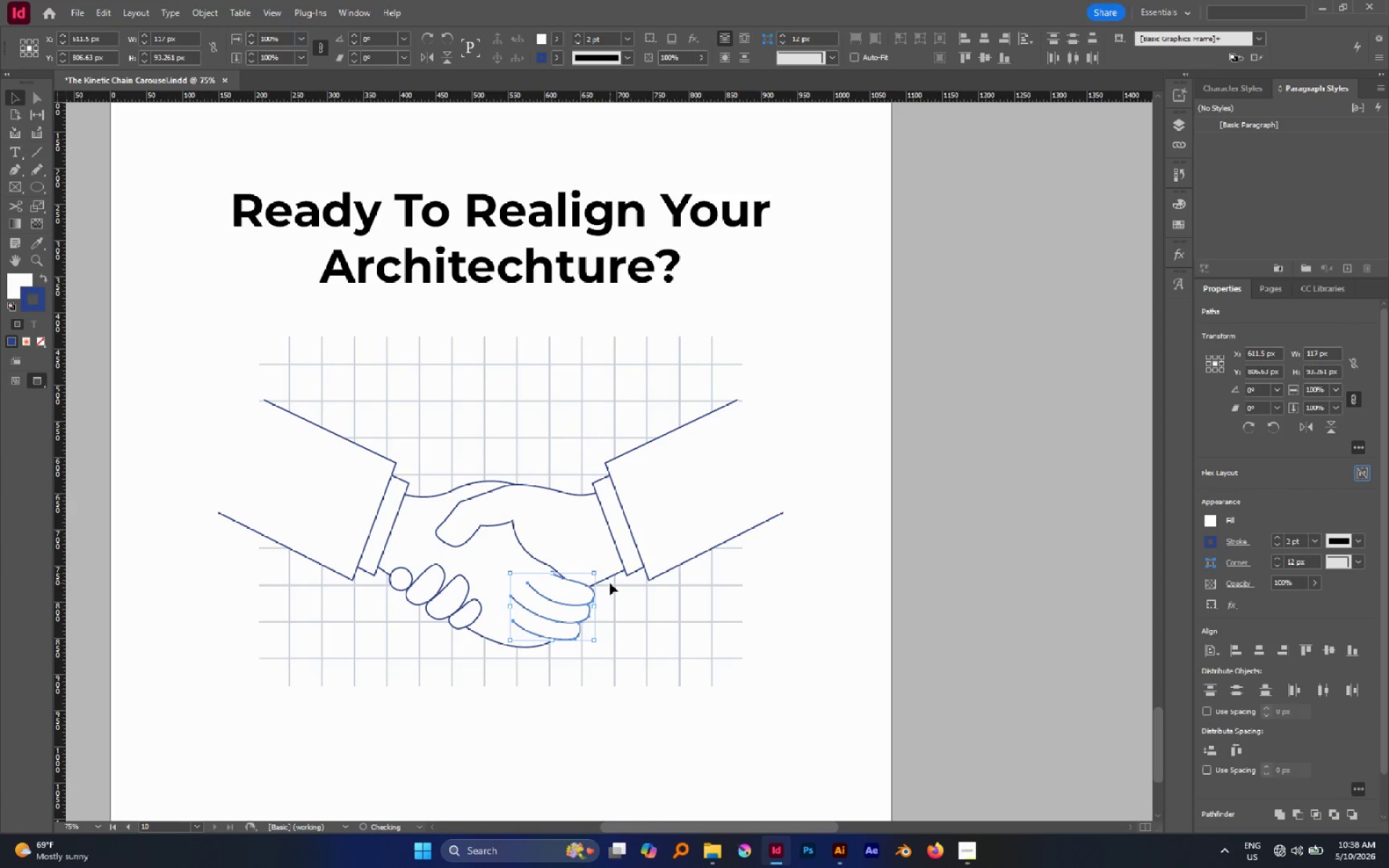 
key(Control+Z)
 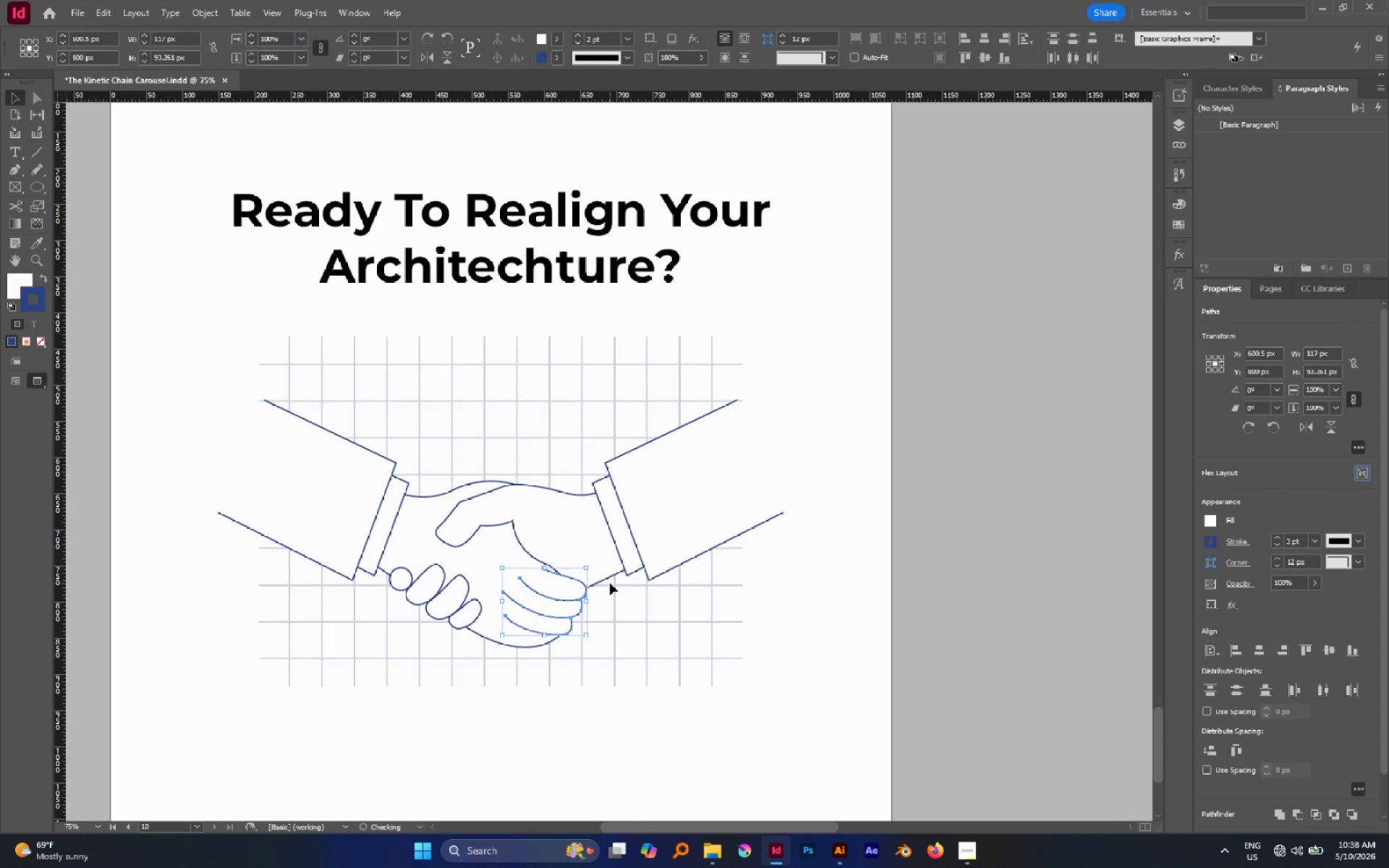 
key(Control+Z)
 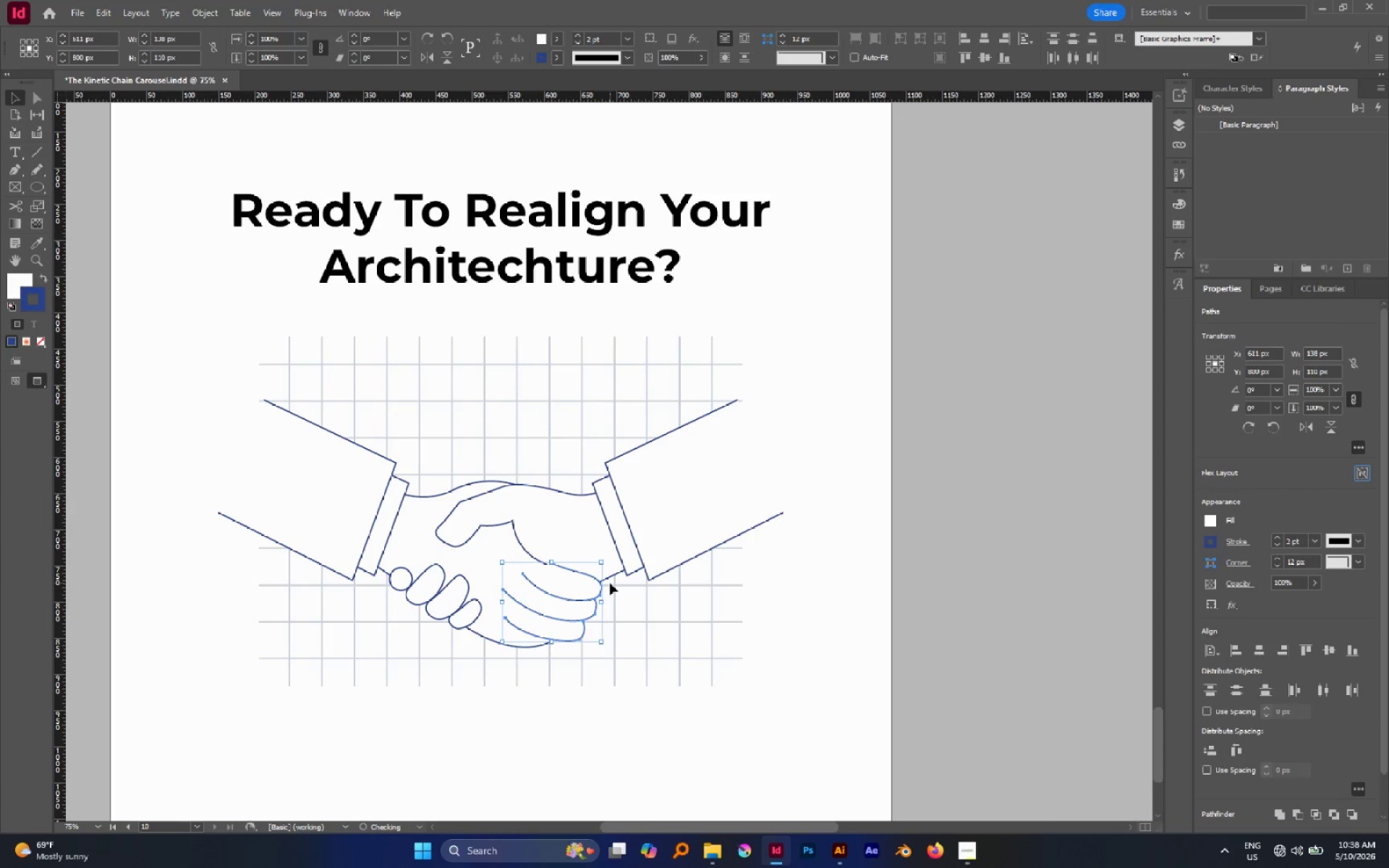 
key(Control+Z)
 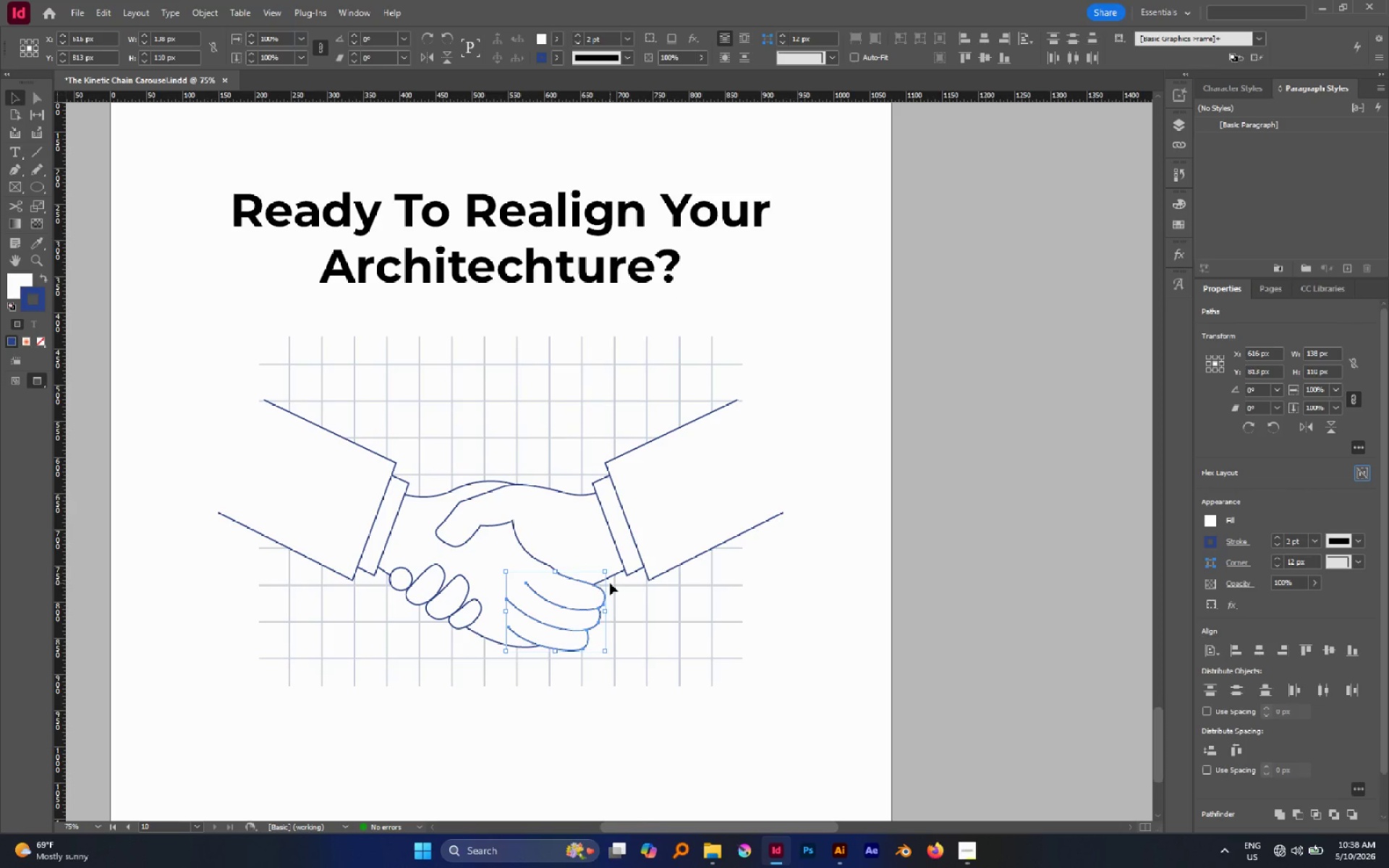 
key(Control+Z)
 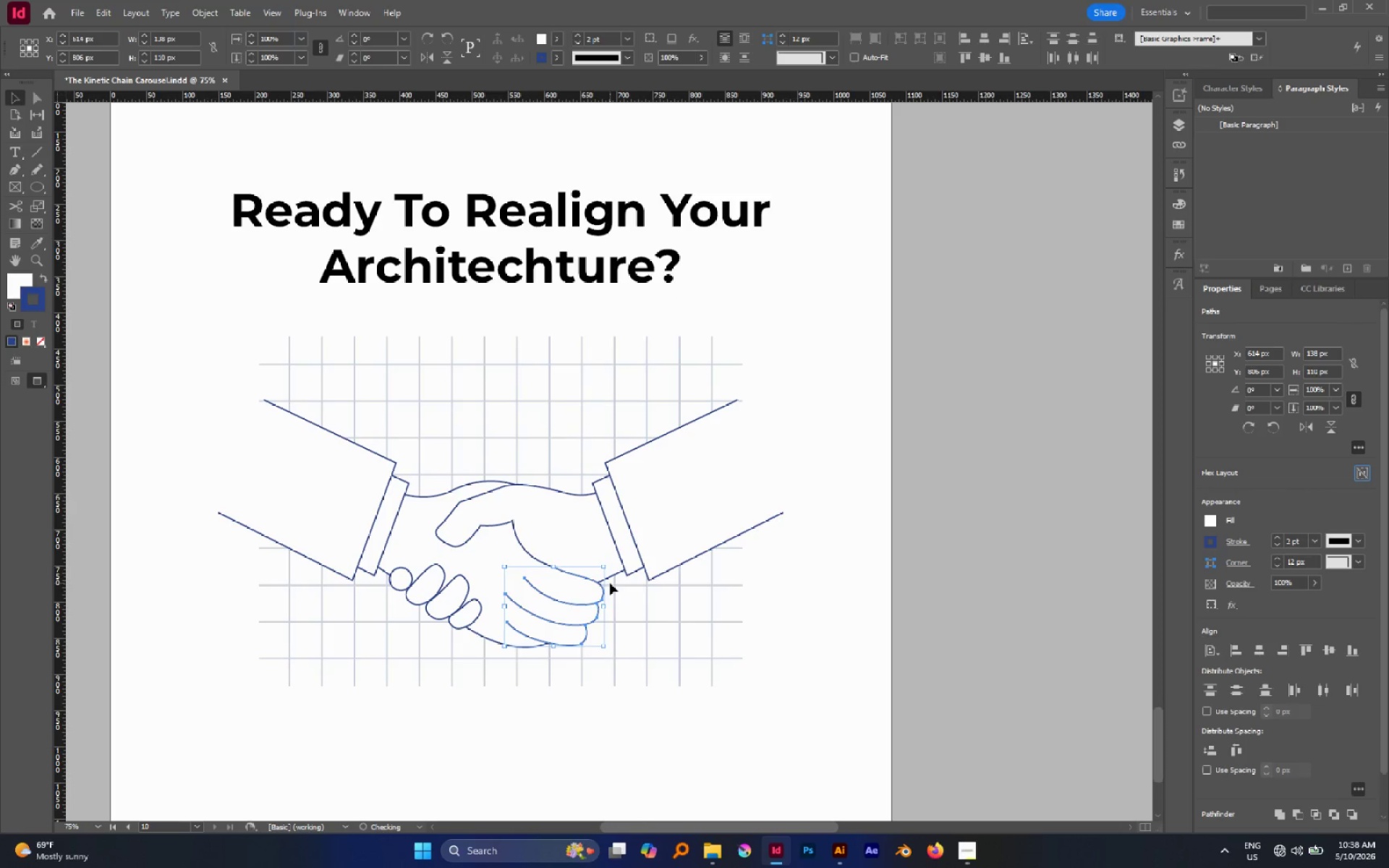 
key(Control+Z)
 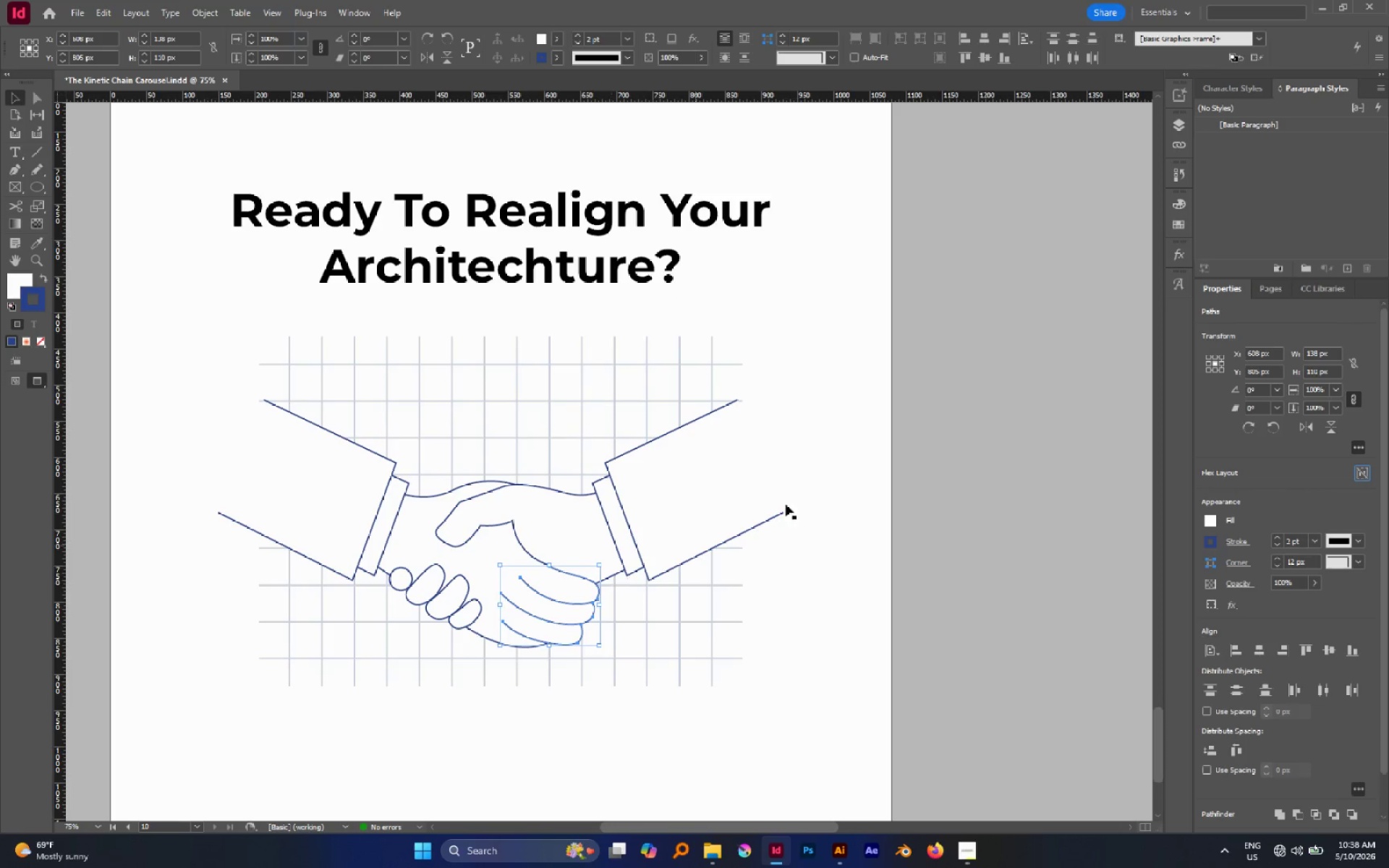 
left_click([925, 447])
 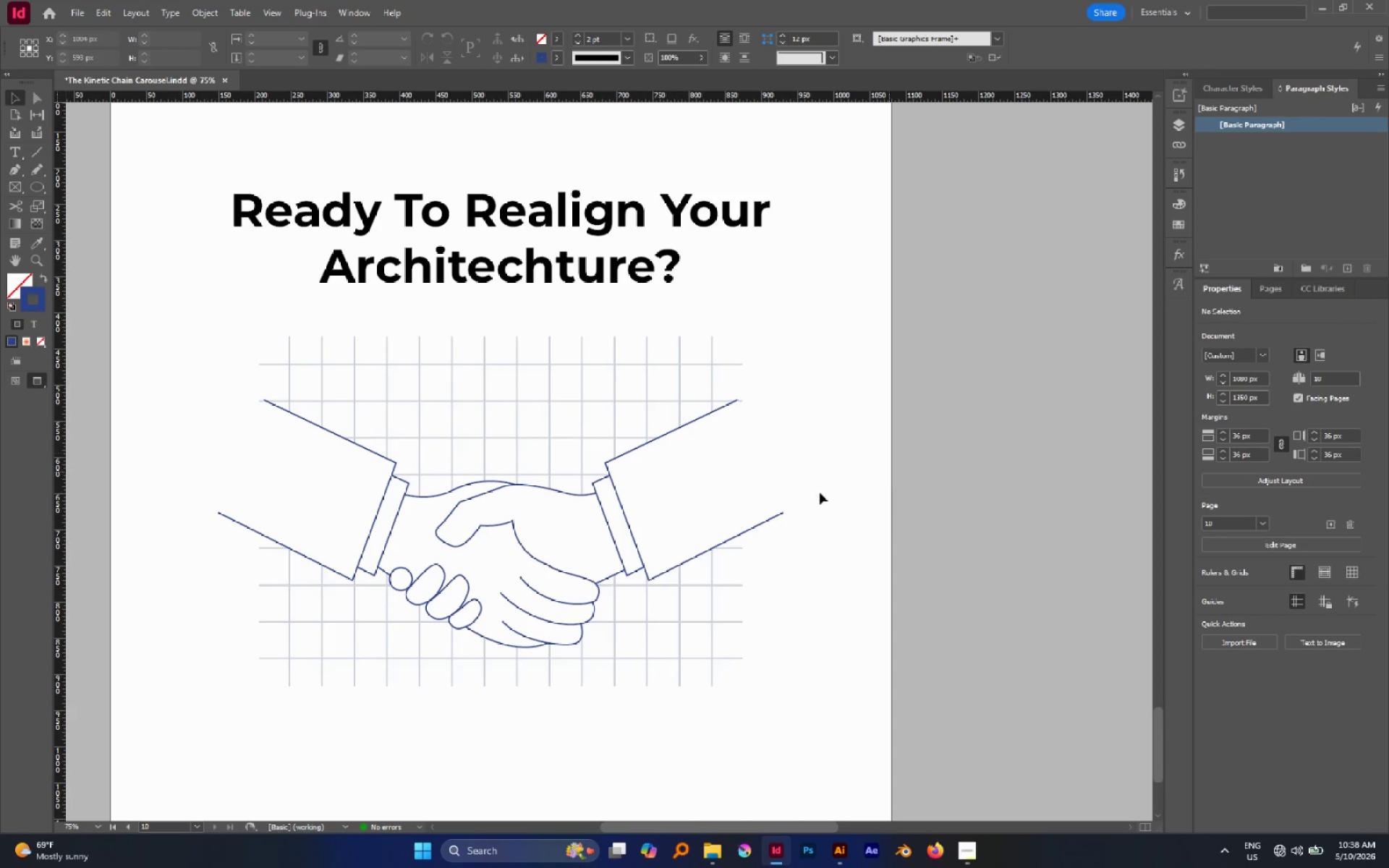 
key(Control+Z)
 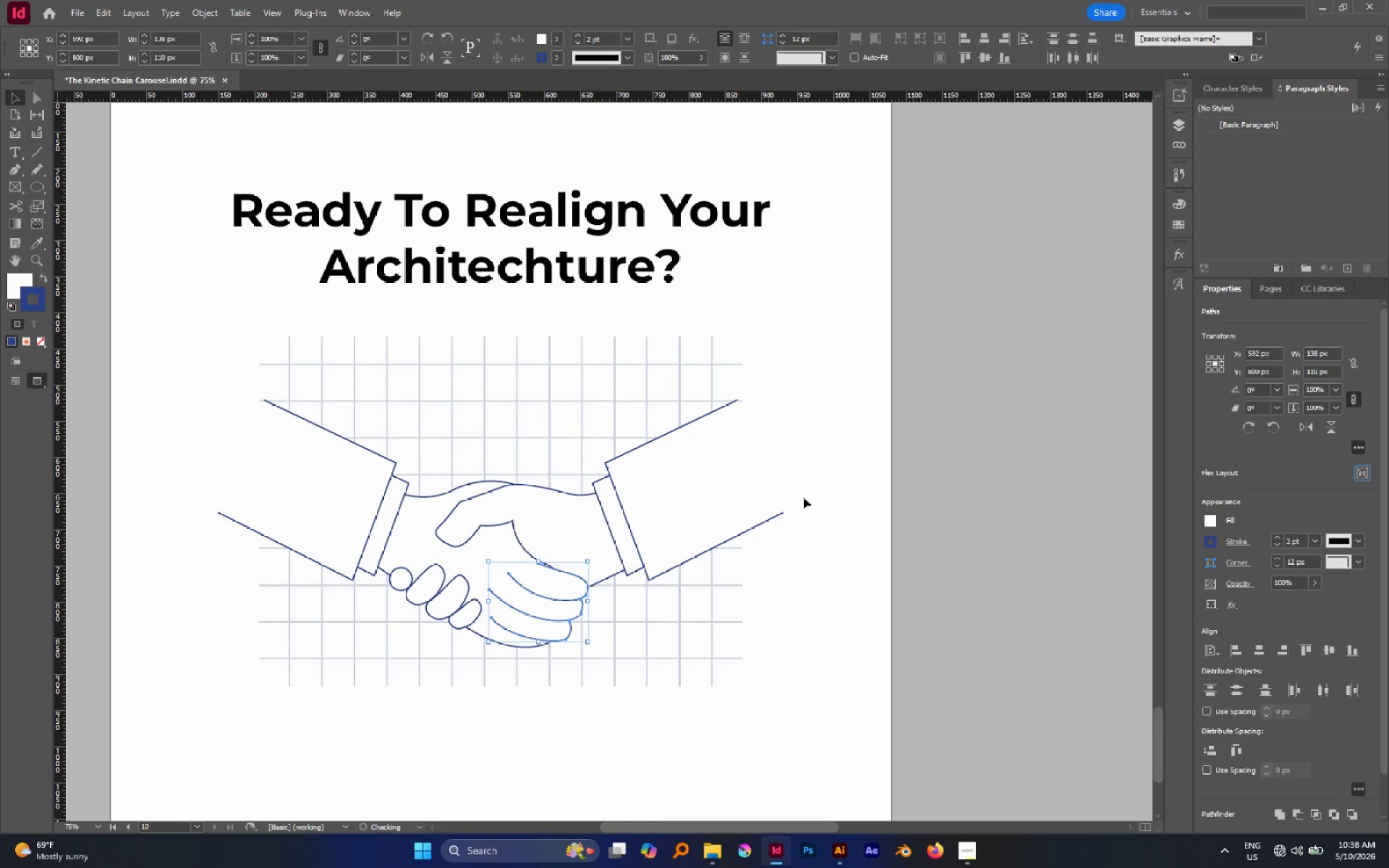 
key(Control+Z)
 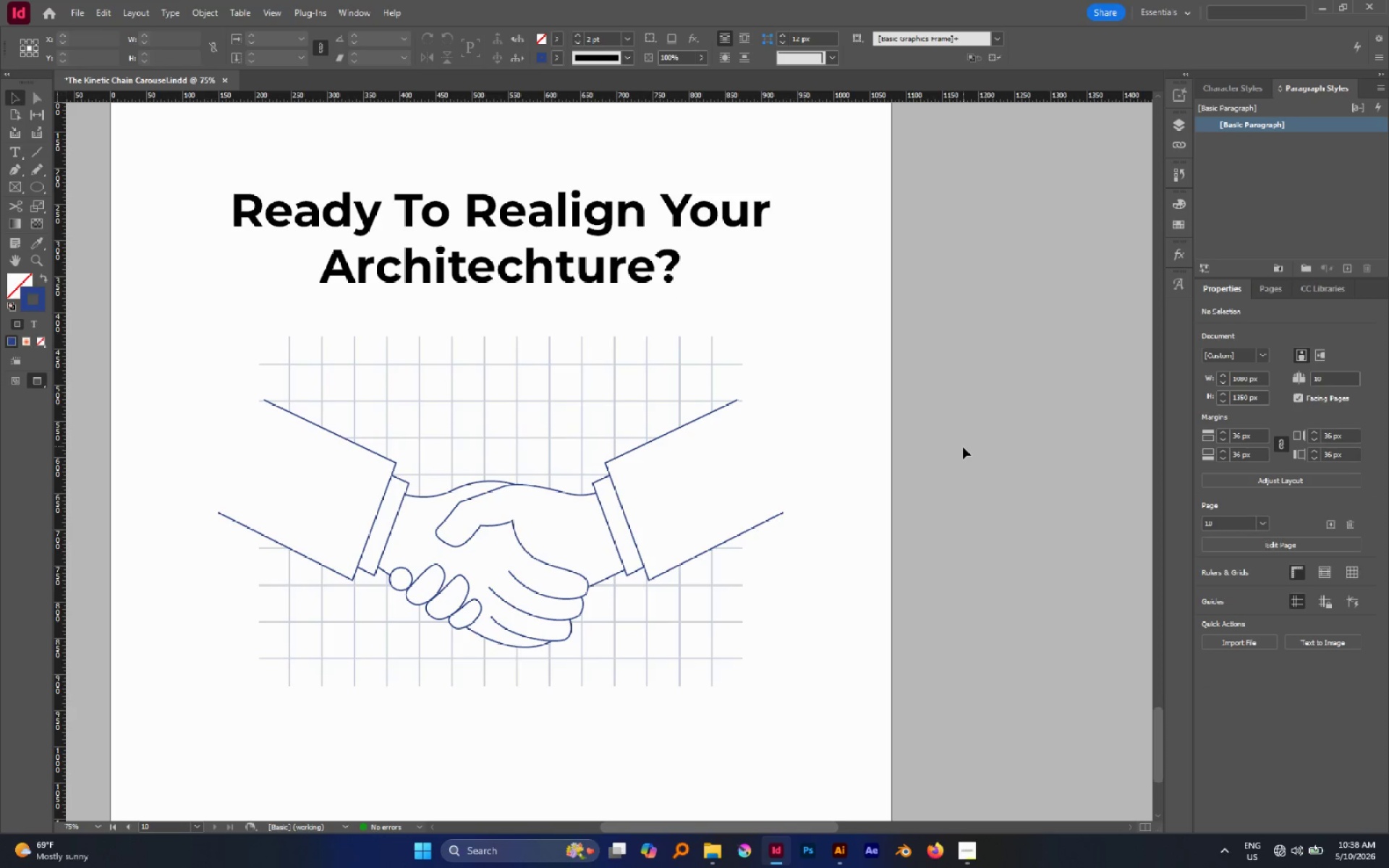 
hold_key(key=AltLeft, duration=0.69)
scroll: coordinate [726, 481], scroll_direction: down, amount: 1.0
 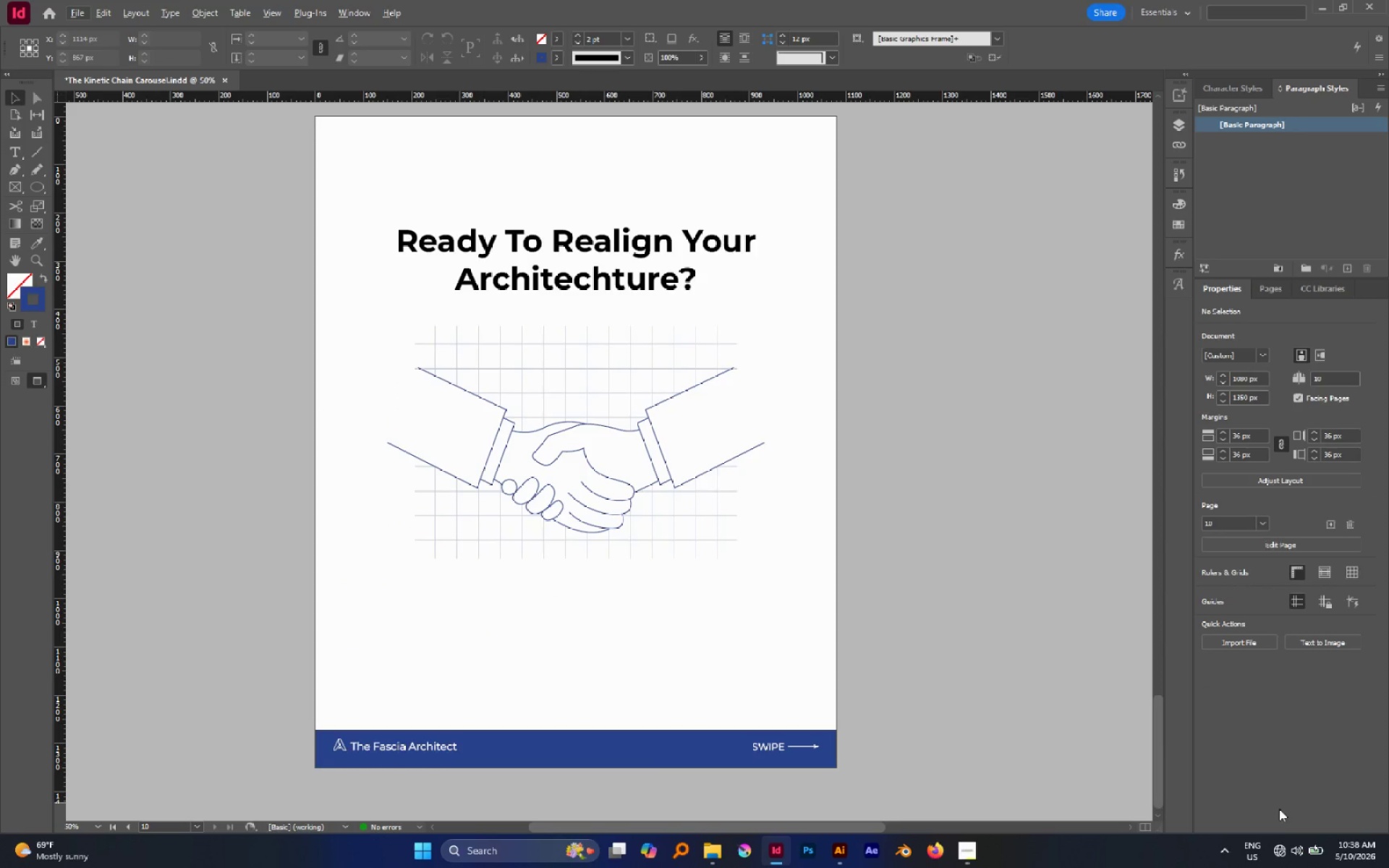 
wait(5.34)
 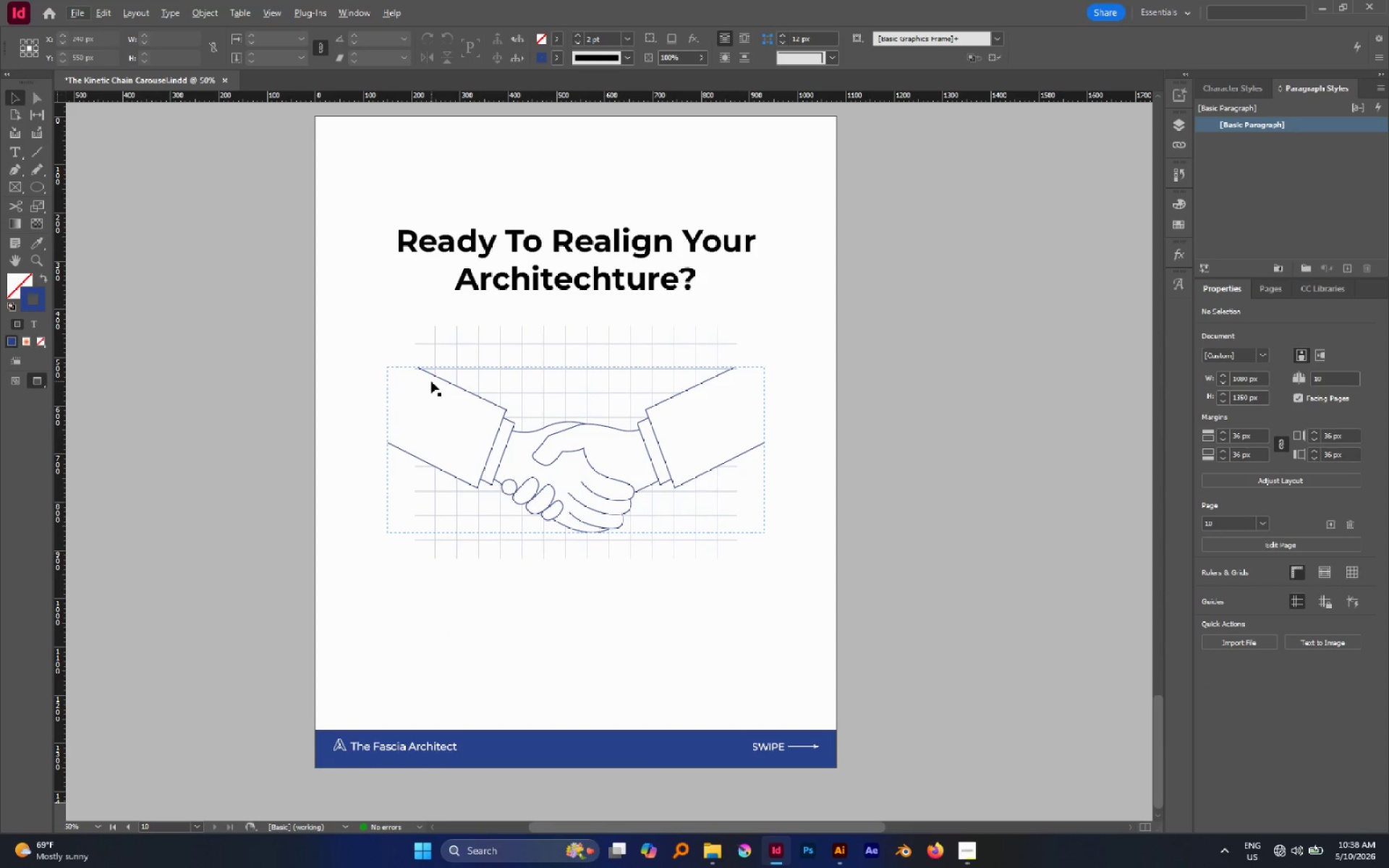 
left_click([1196, 587])
 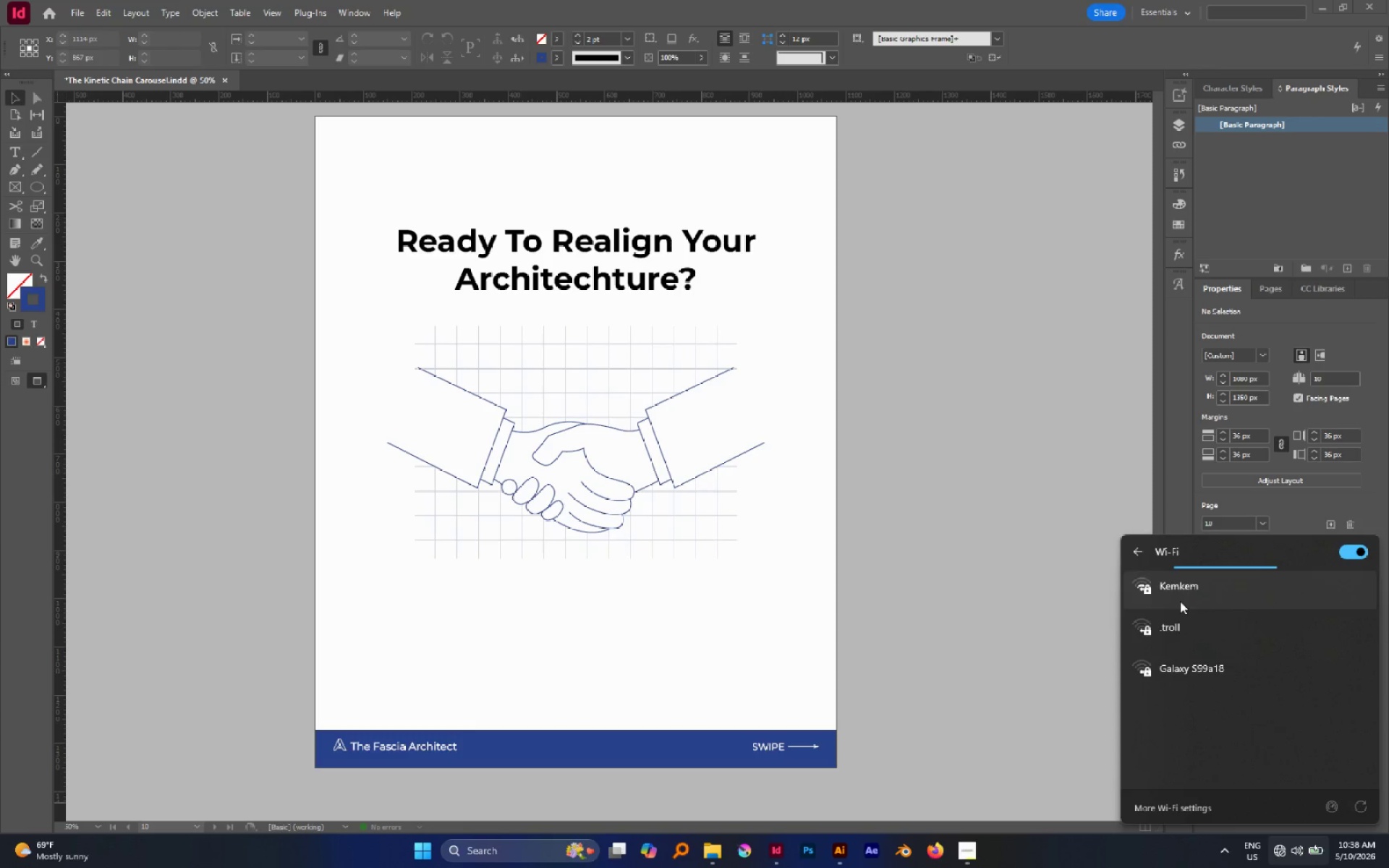 
left_click([1137, 553])
 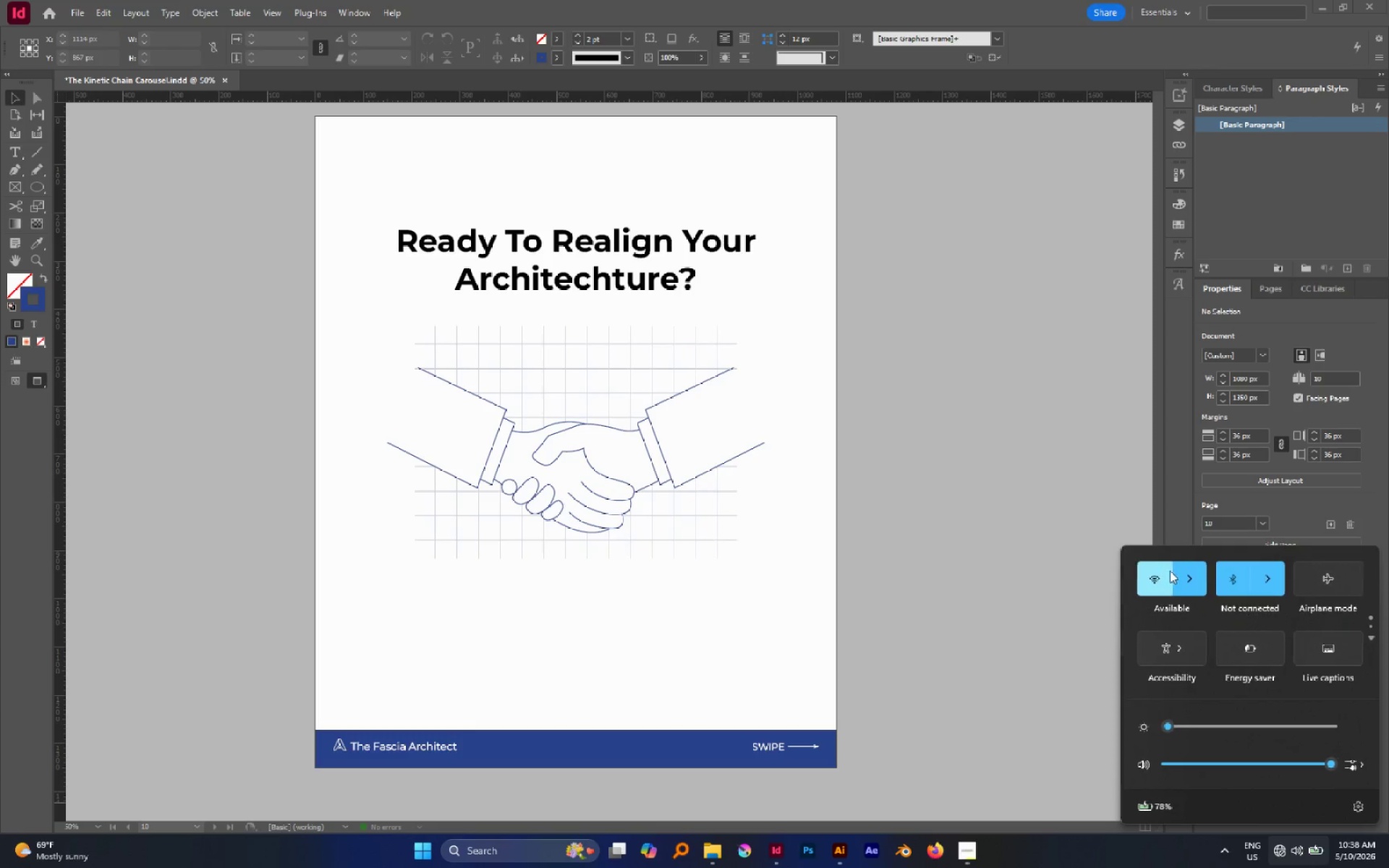 
left_click([1175, 576])
 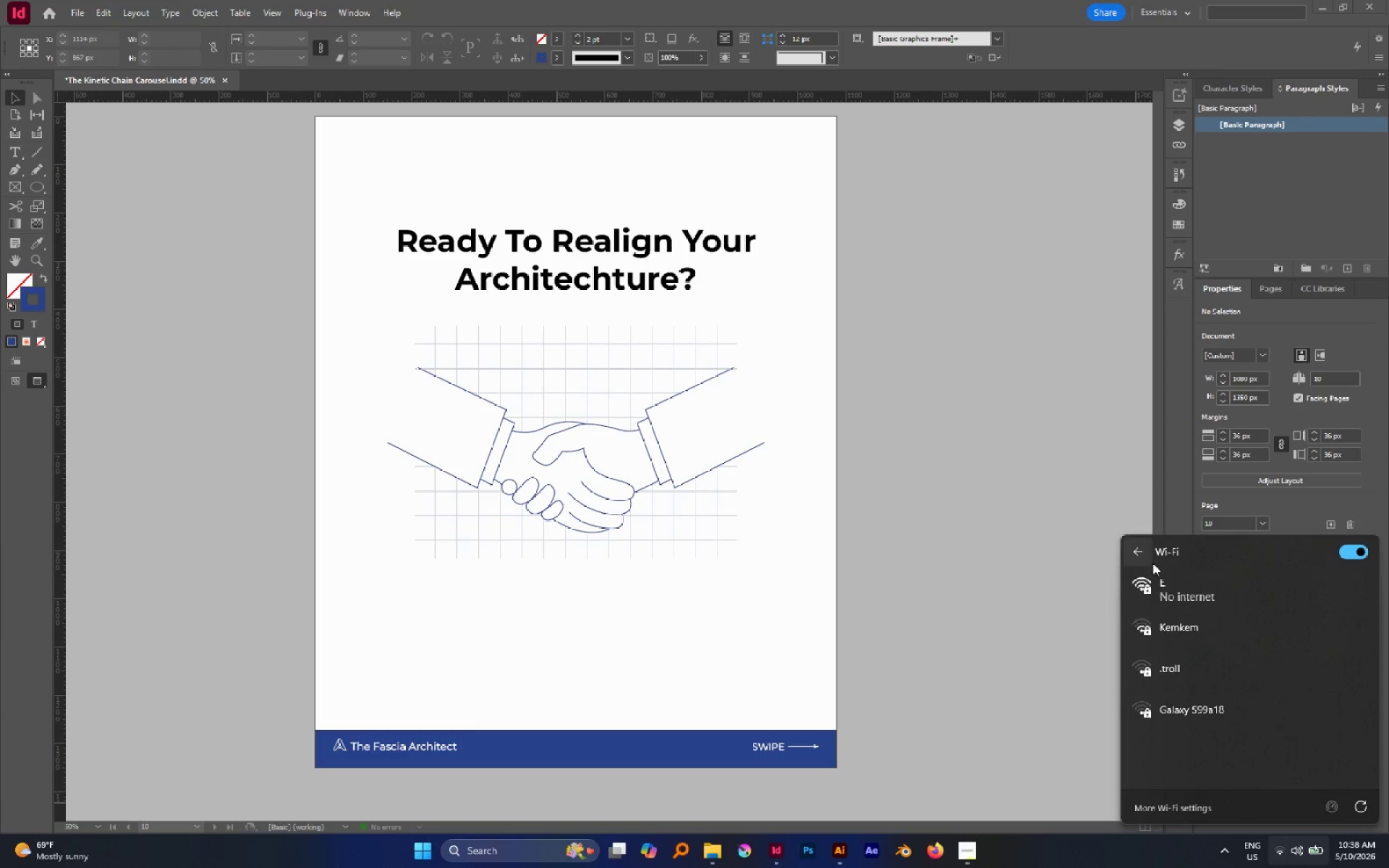 
left_click([1139, 555])
 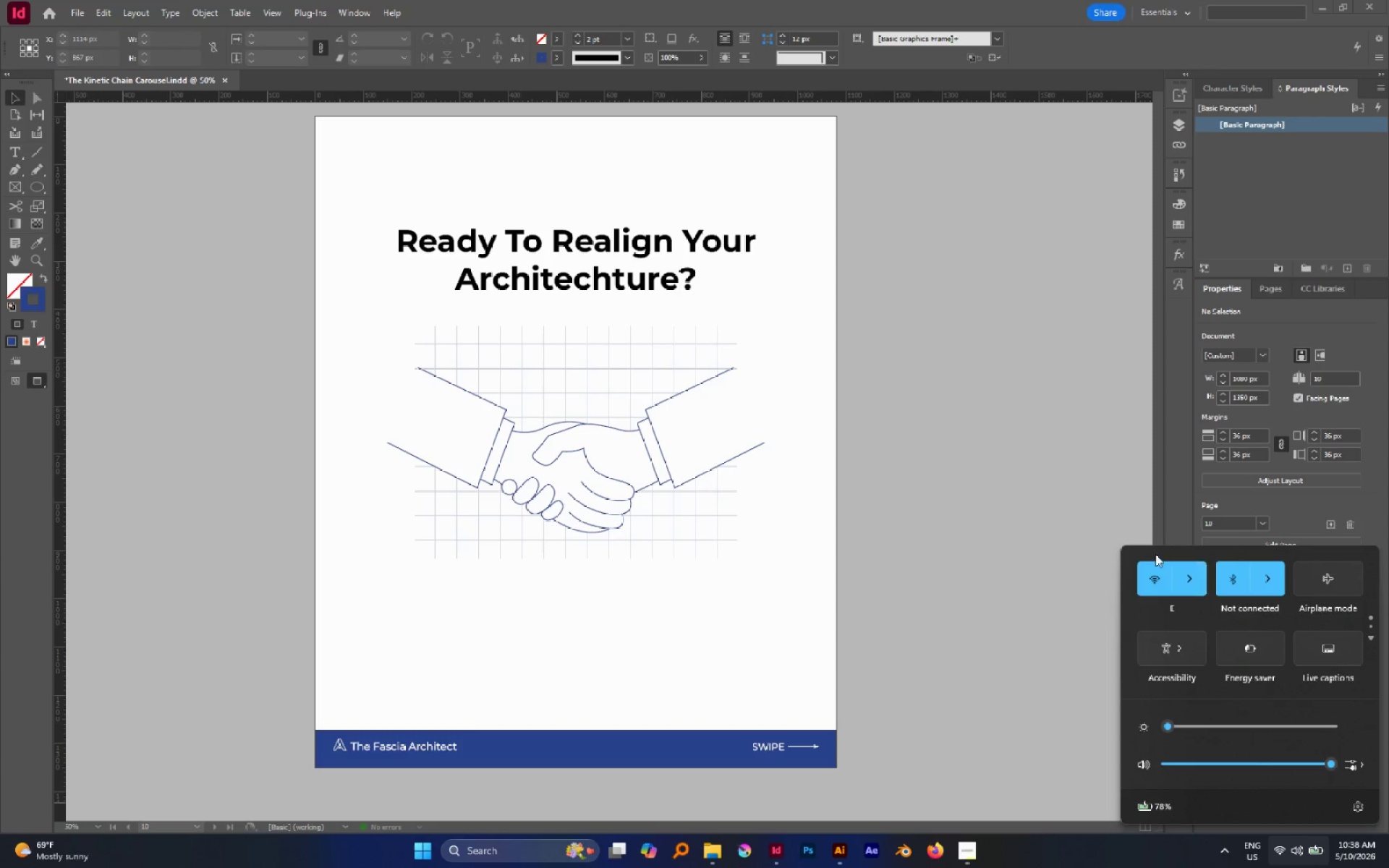 
left_click([1082, 510])
 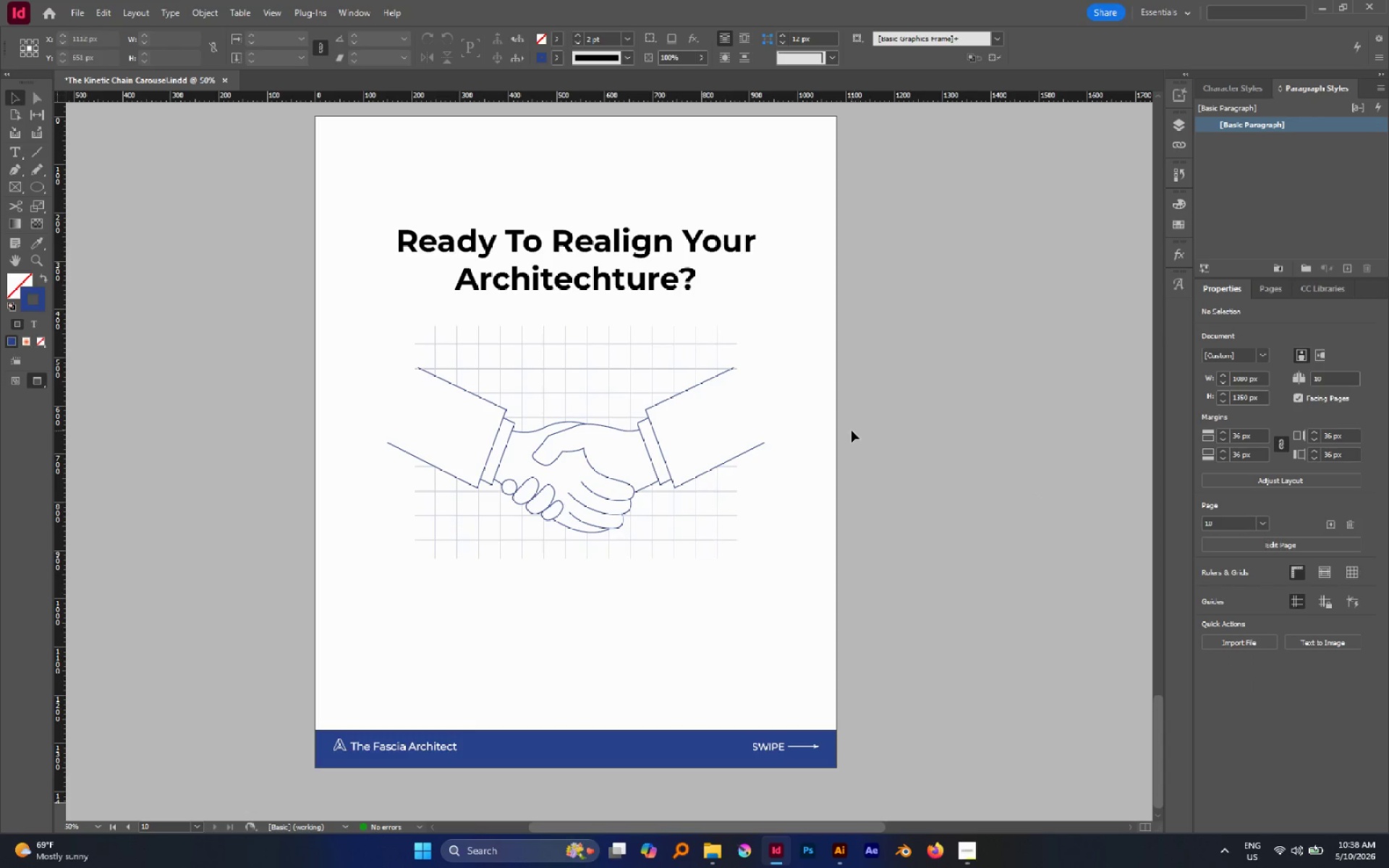 
scroll: coordinate [851, 430], scroll_direction: up, amount: 1.0
 